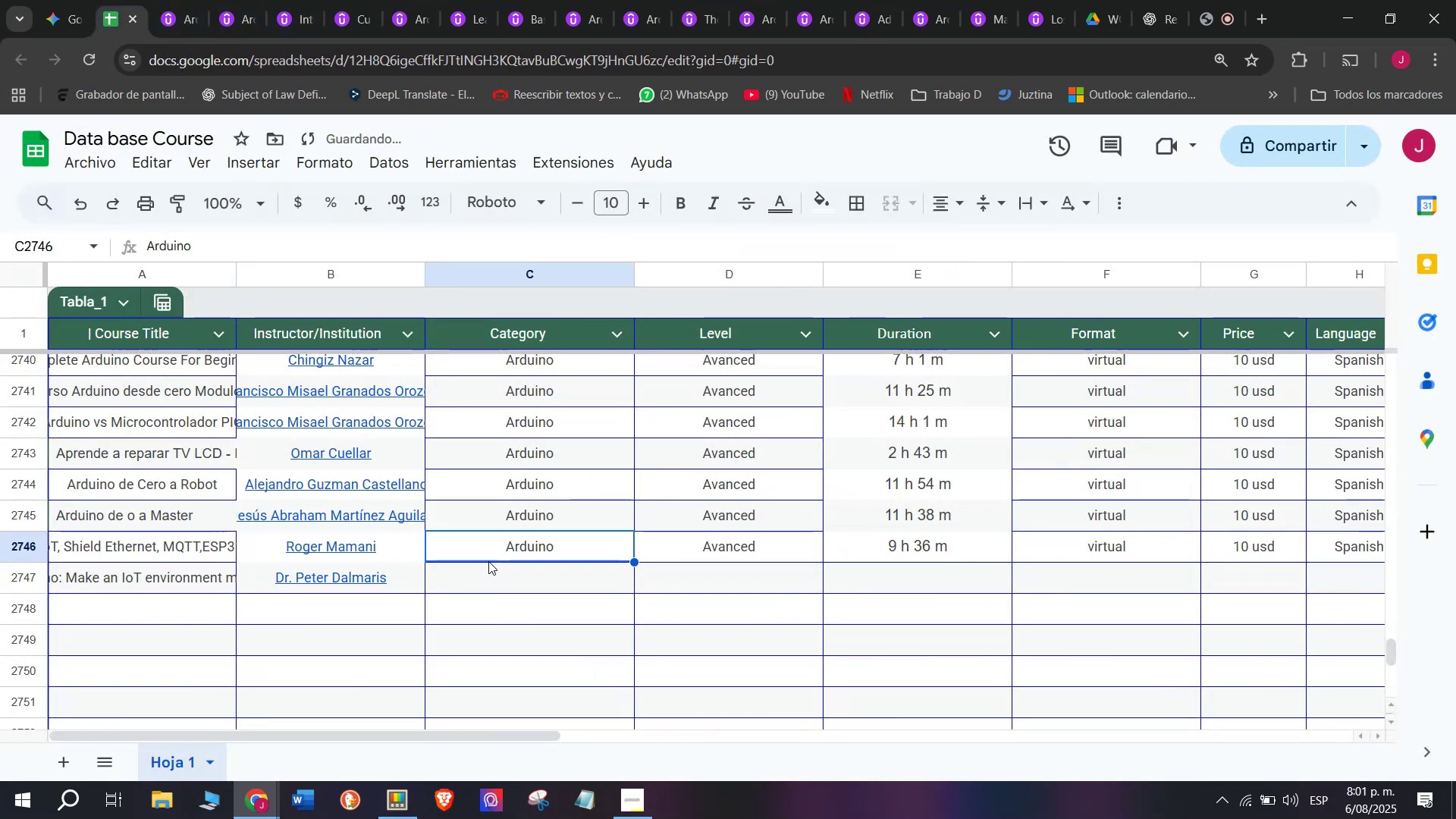 
key(Break)
 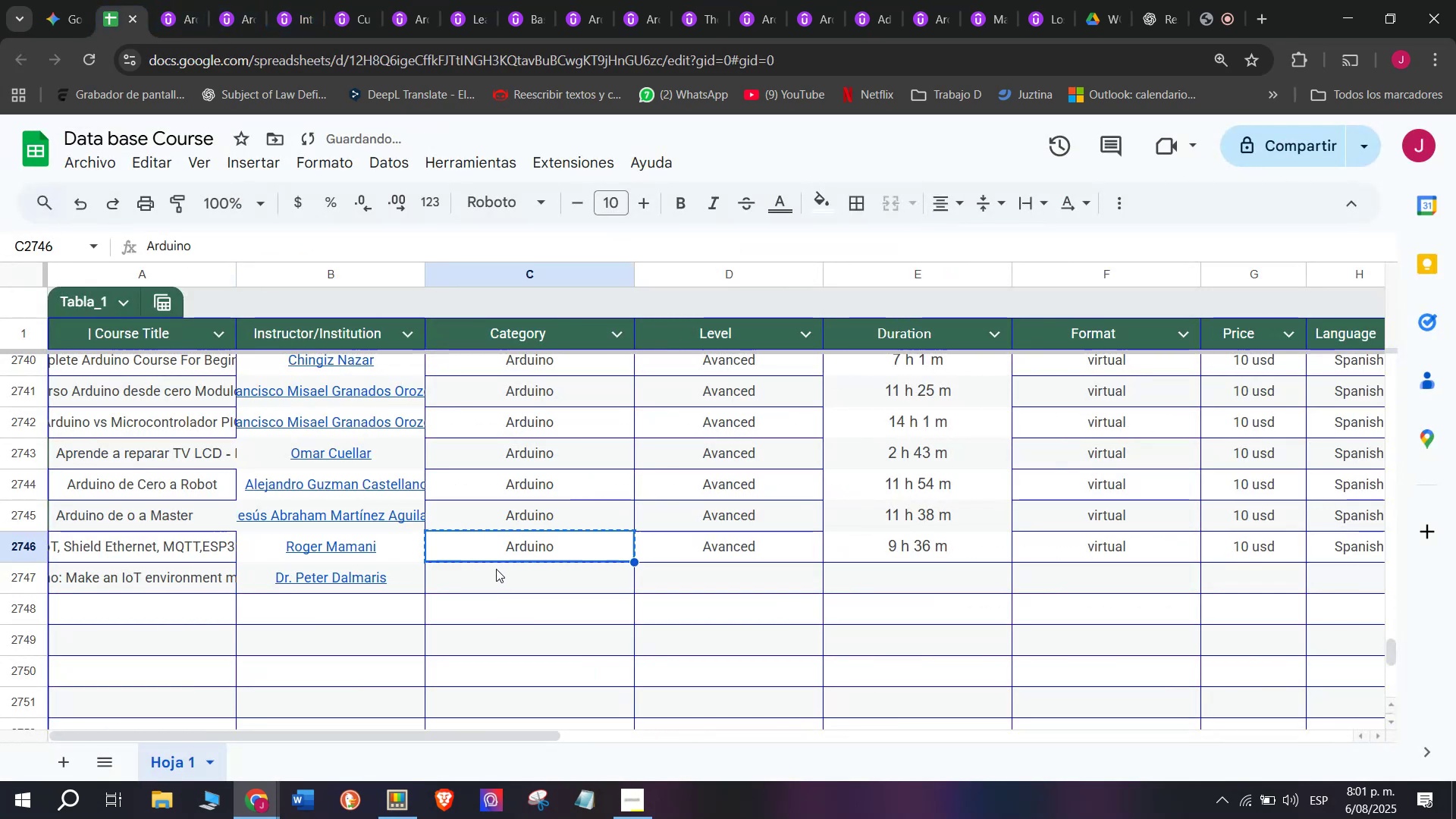 
key(Control+ControlLeft)
 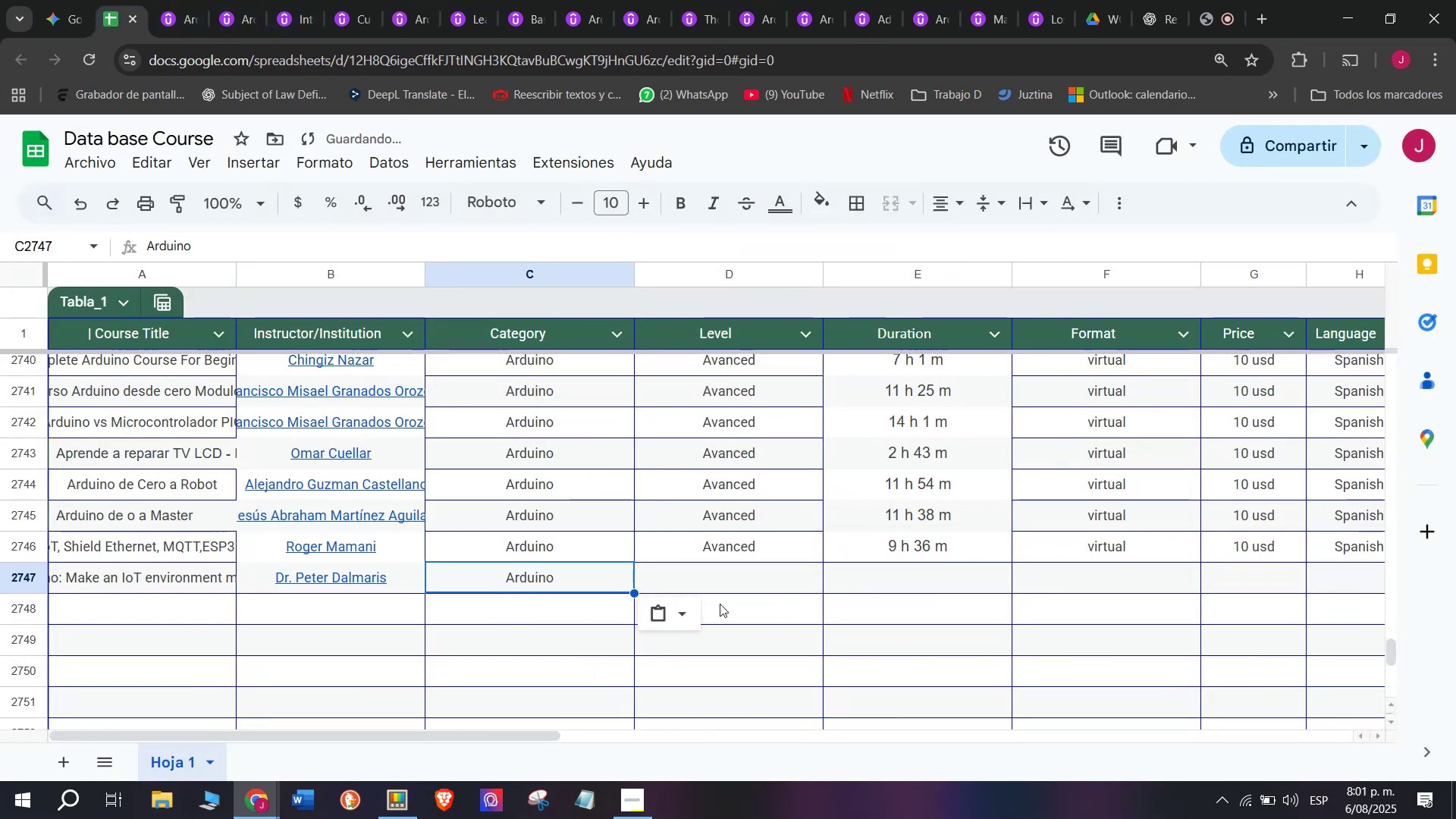 
key(Control+C)
 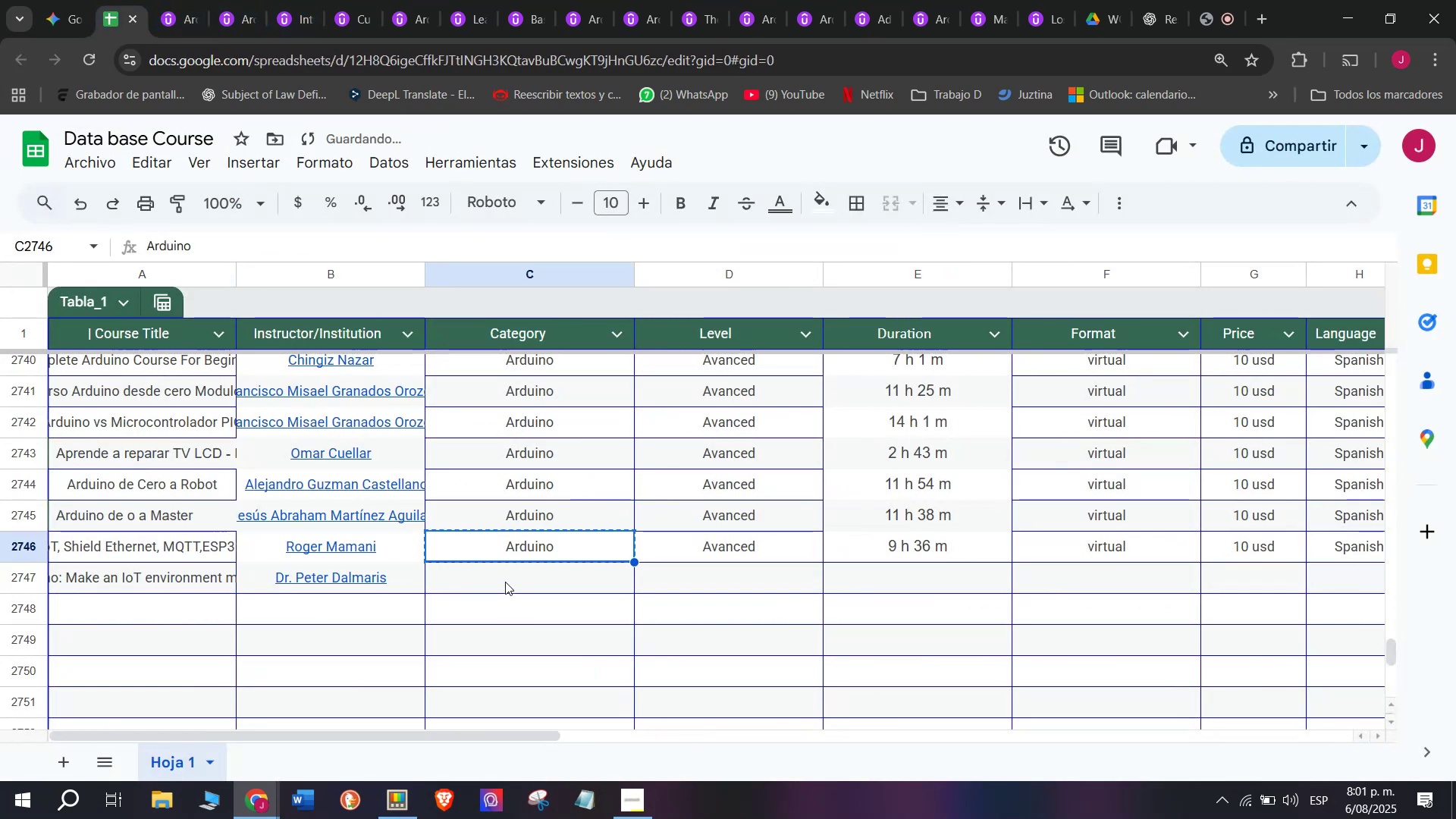 
double_click([505, 582])
 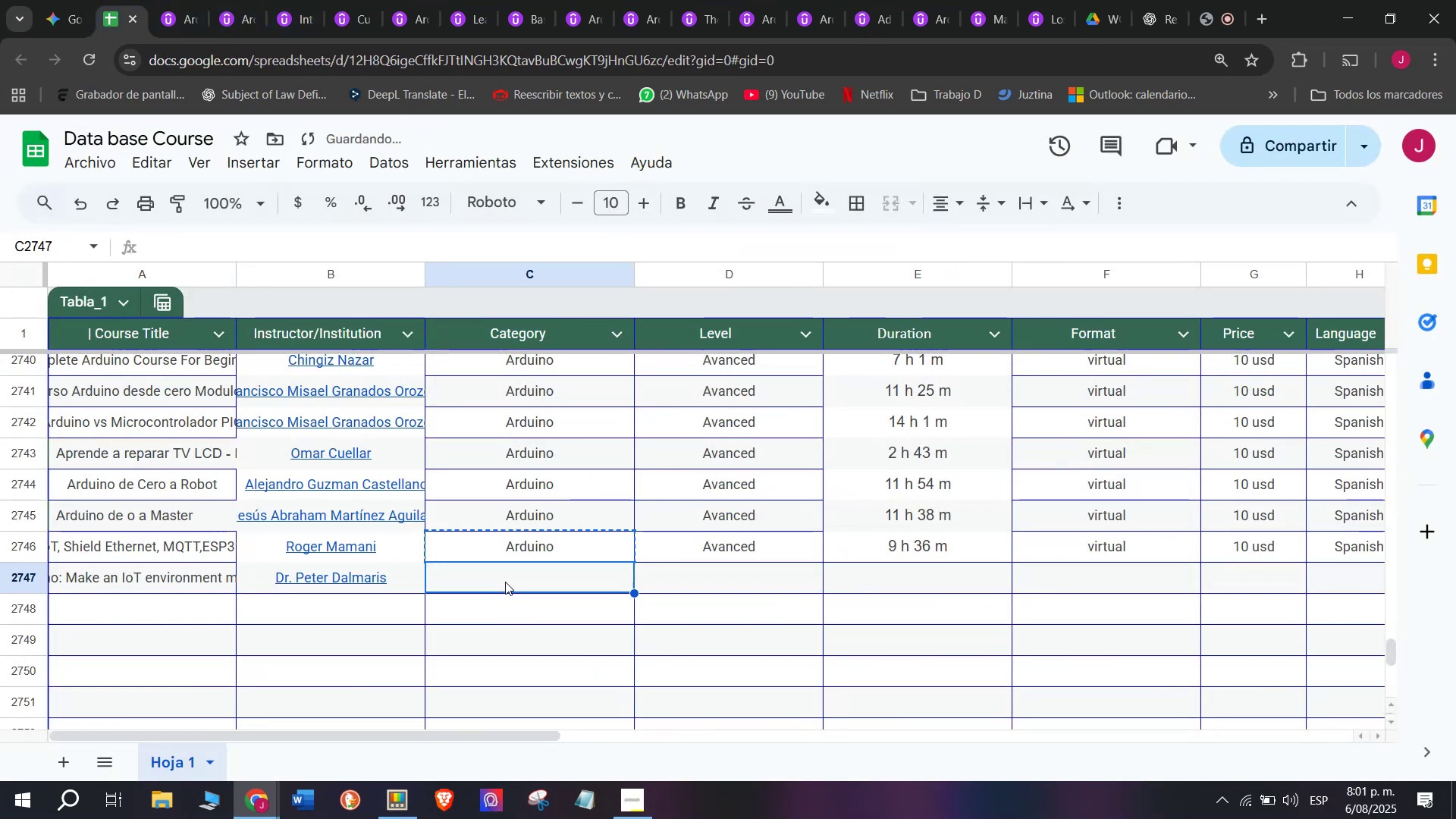 
key(Z)
 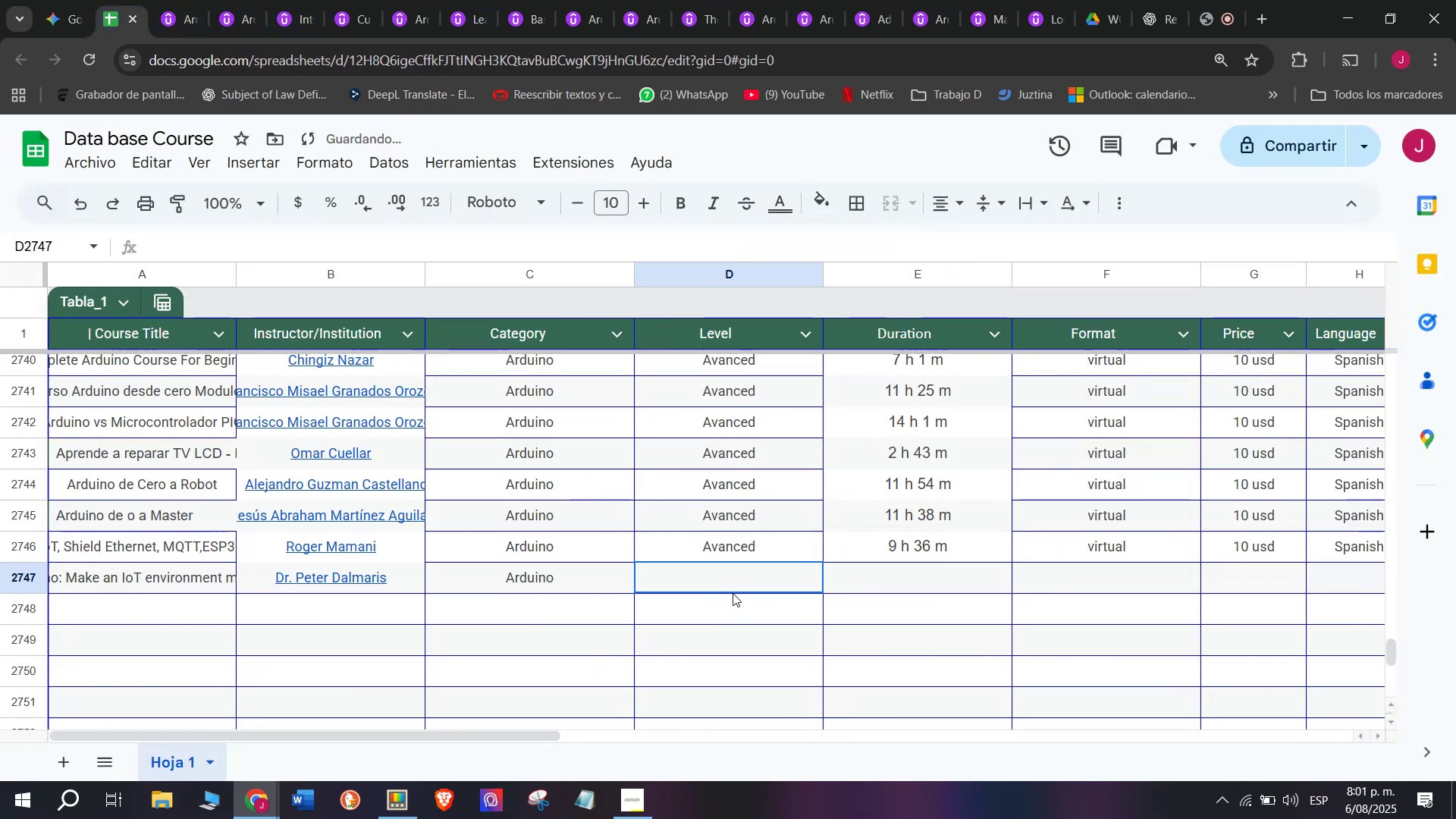 
key(Control+ControlLeft)
 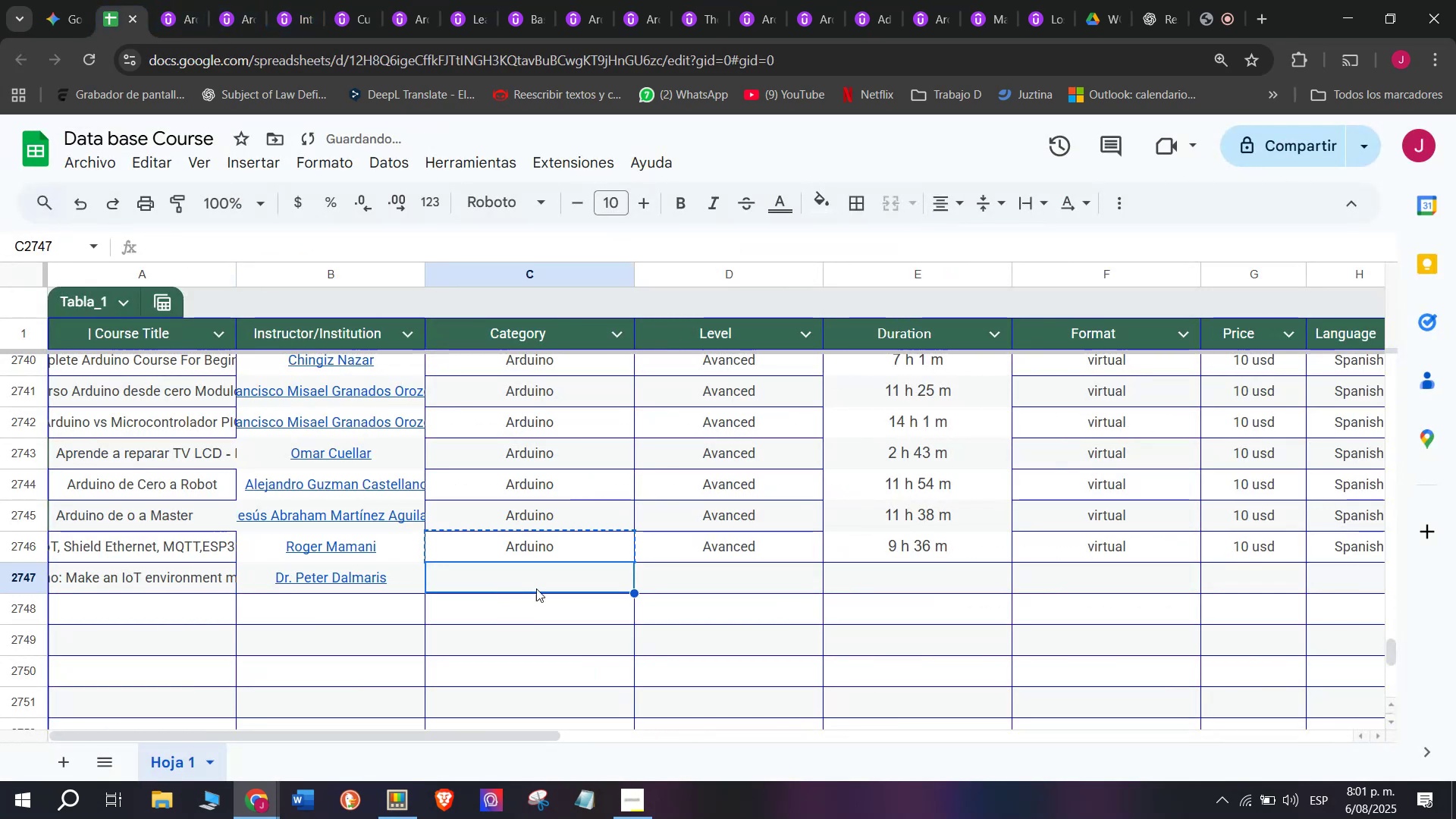 
key(Control+V)
 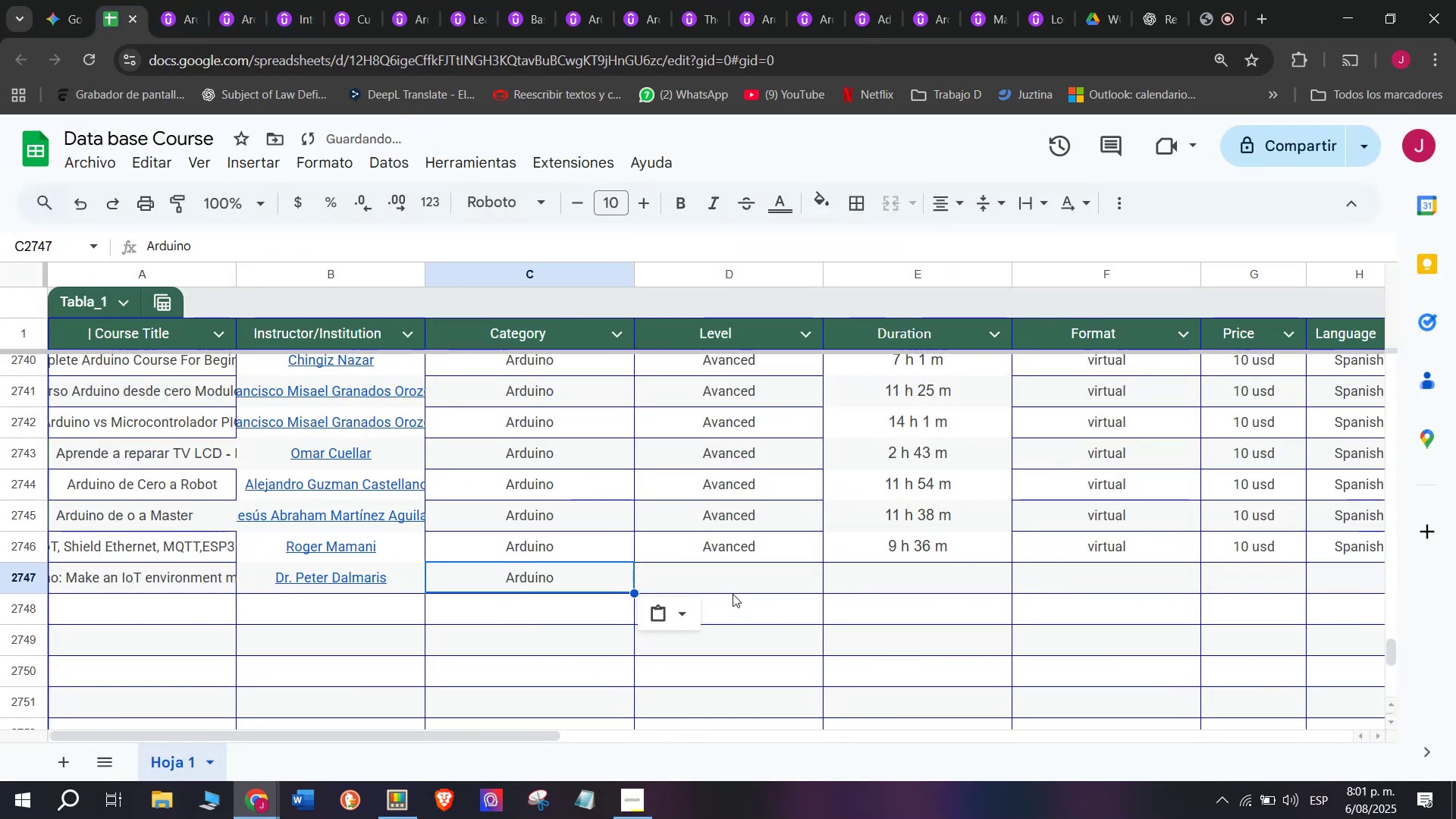 
left_click([733, 593])
 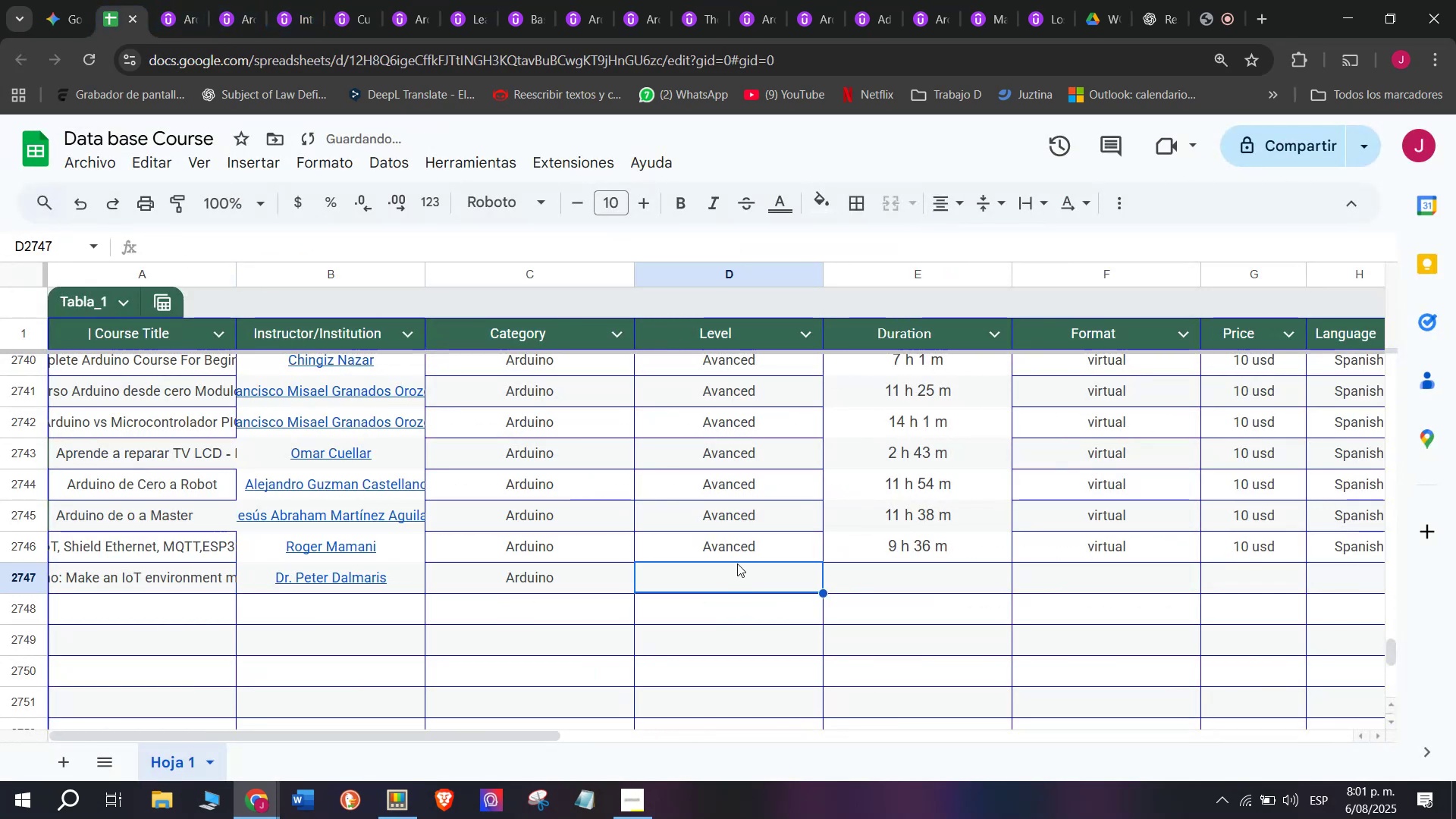 
key(Break)
 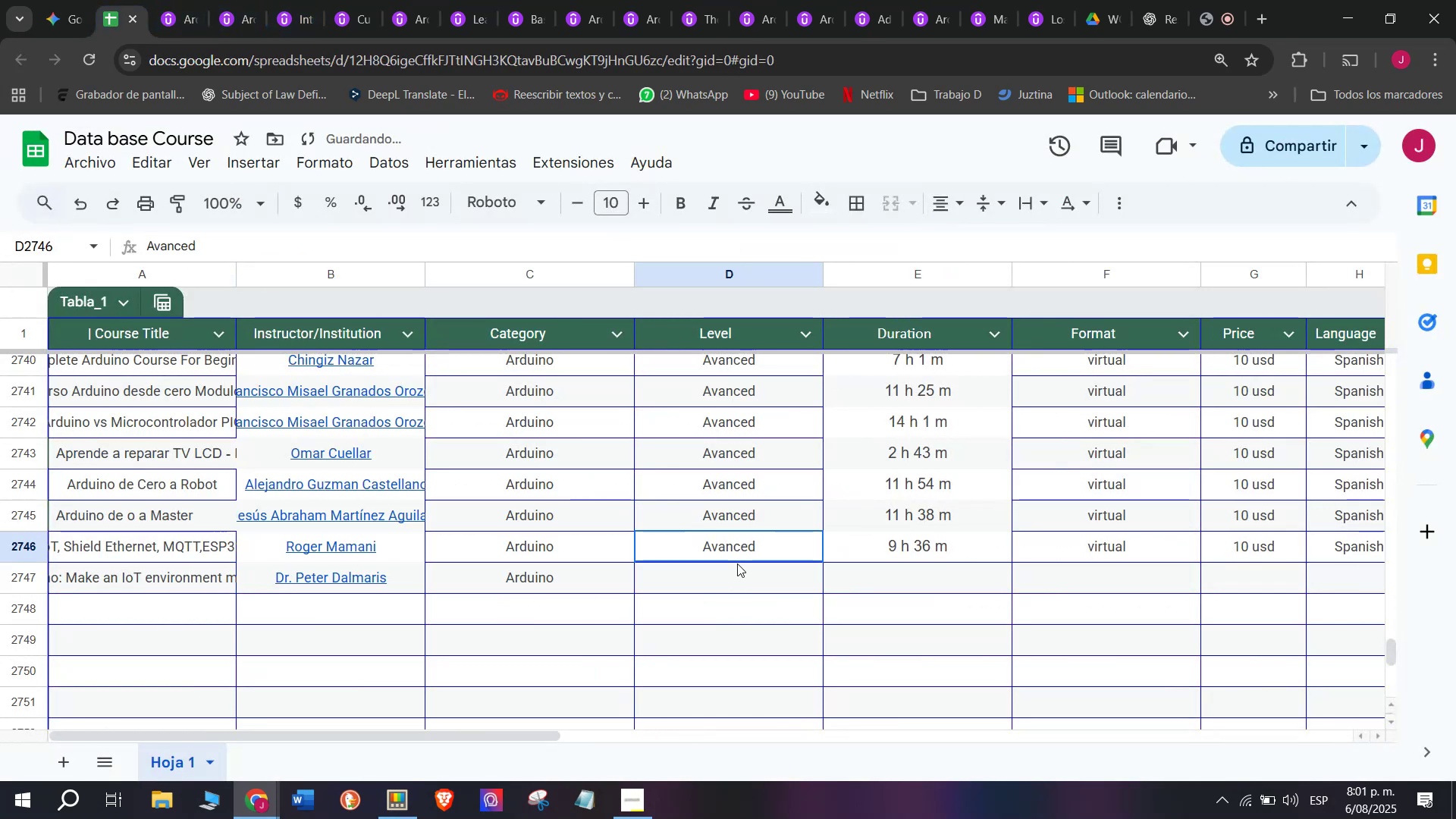 
key(Control+ControlLeft)
 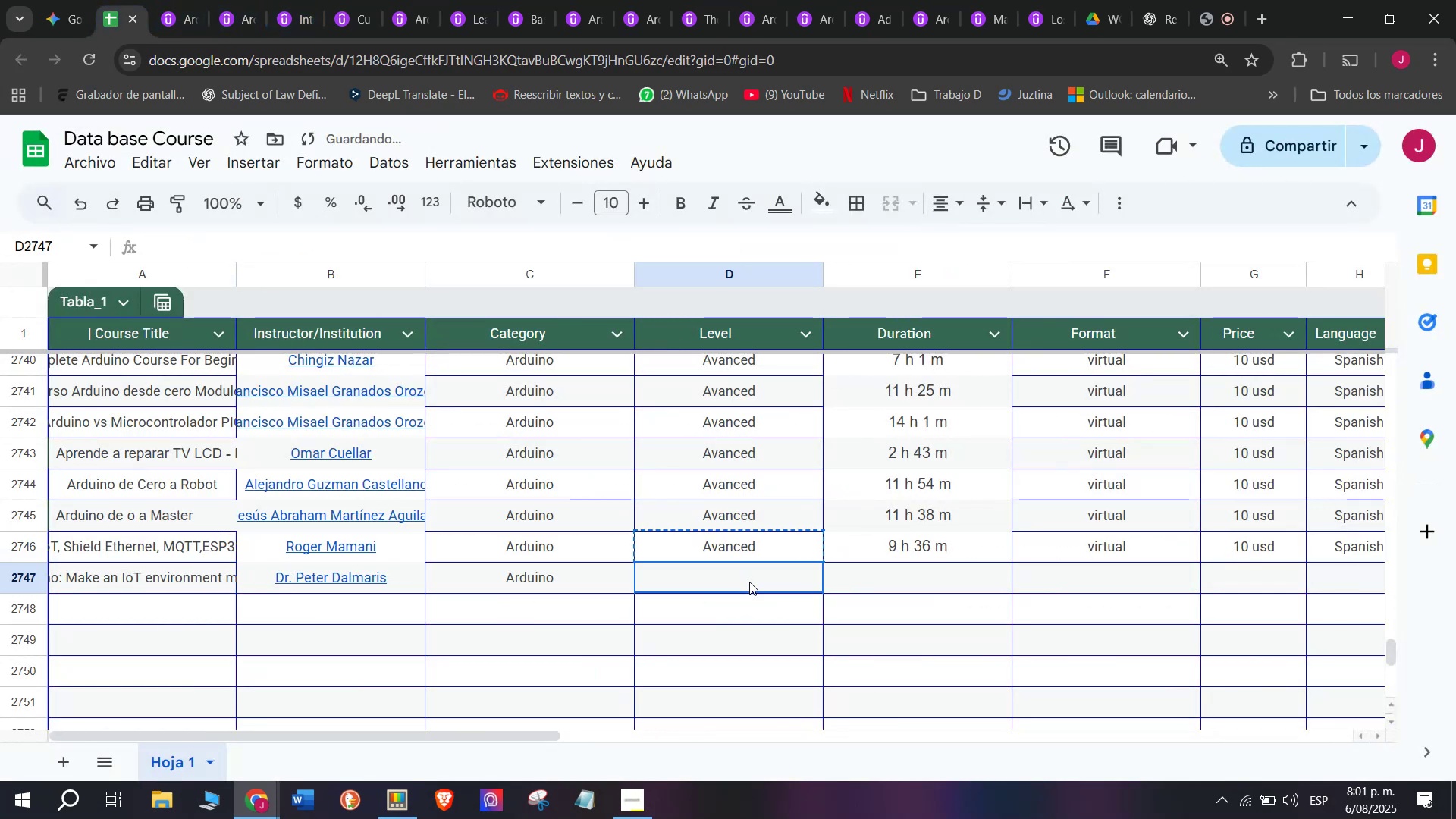 
key(Control+C)
 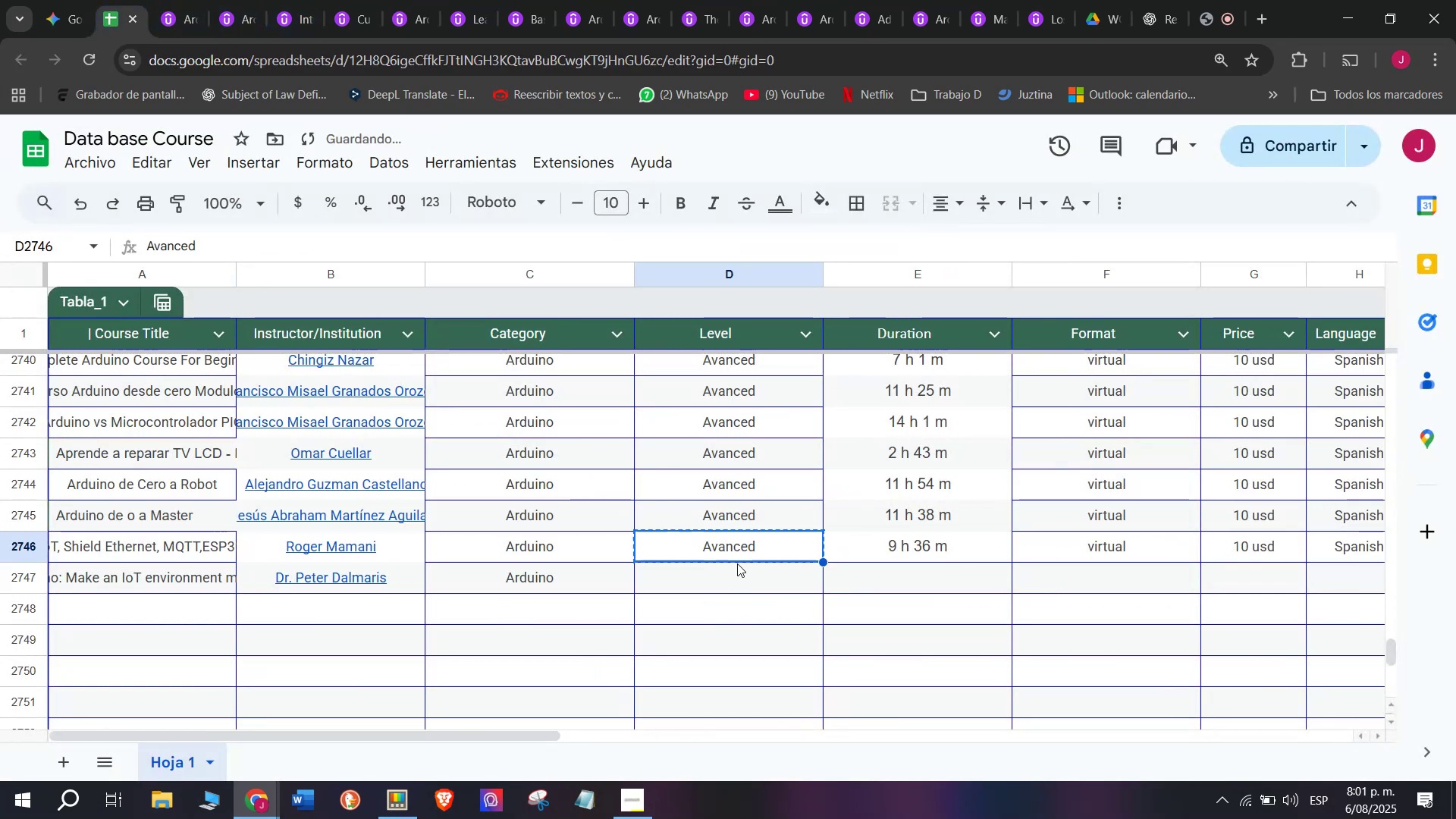 
double_click([737, 563])
 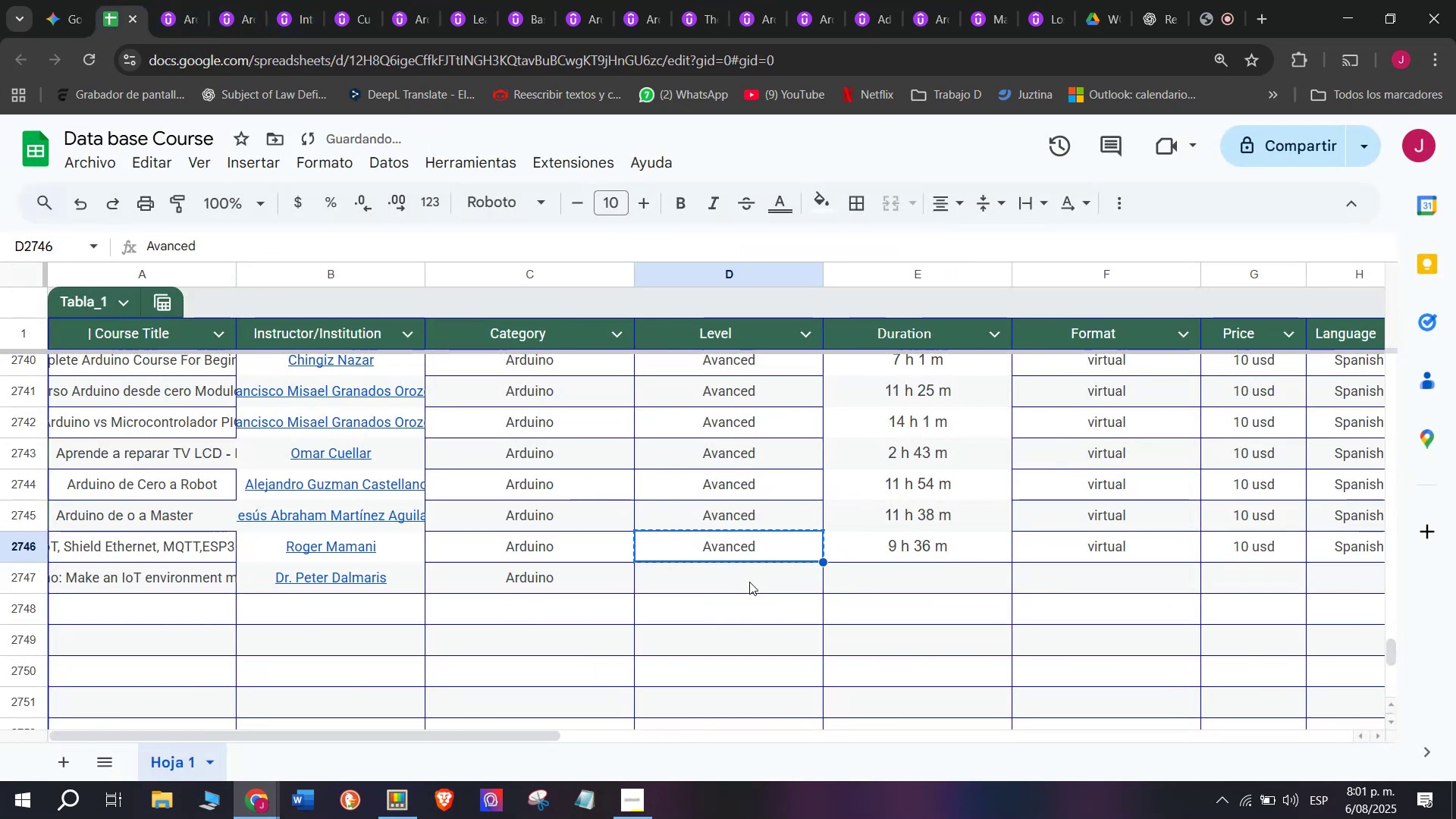 
key(Control+ControlLeft)
 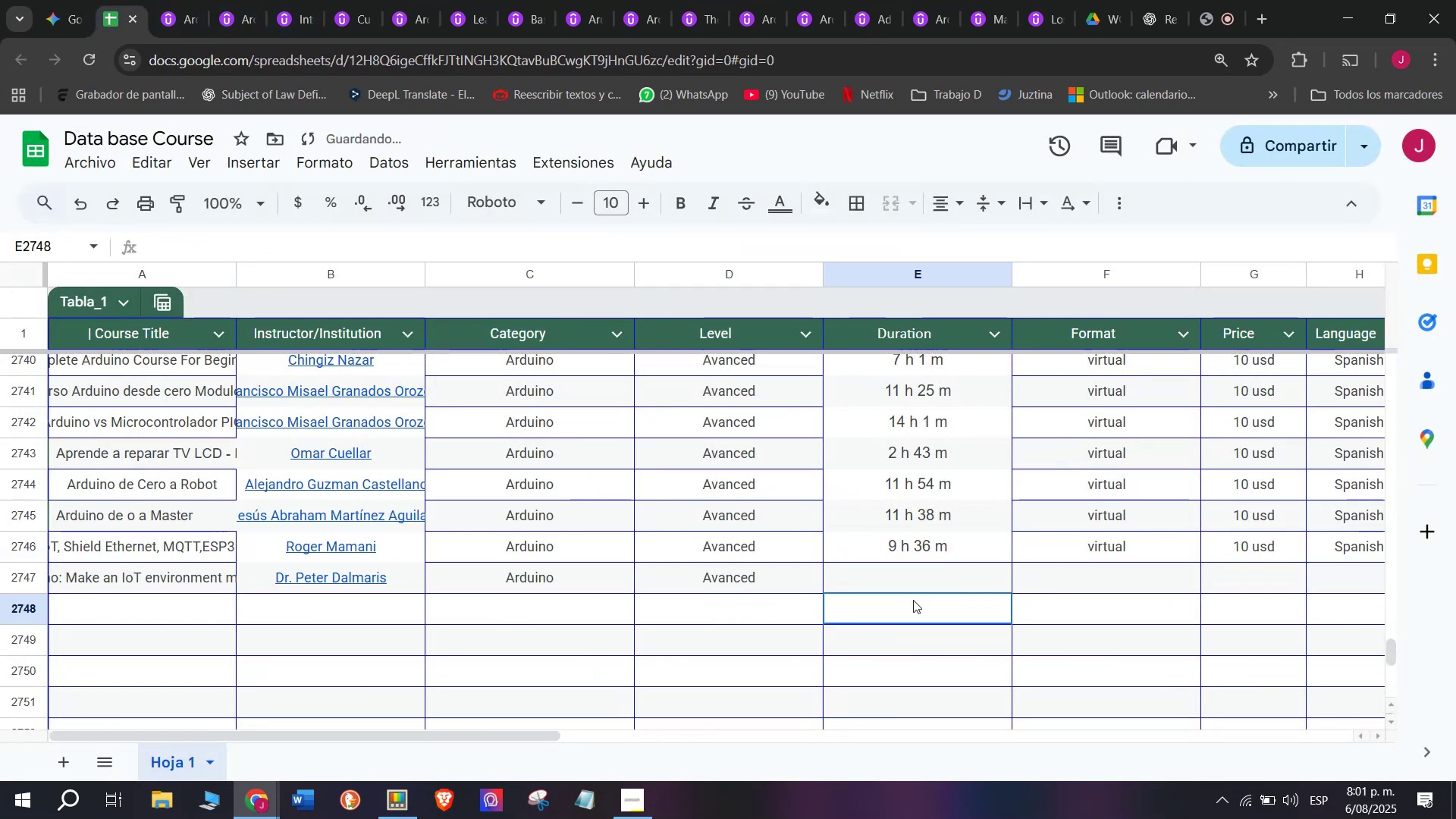 
key(Z)
 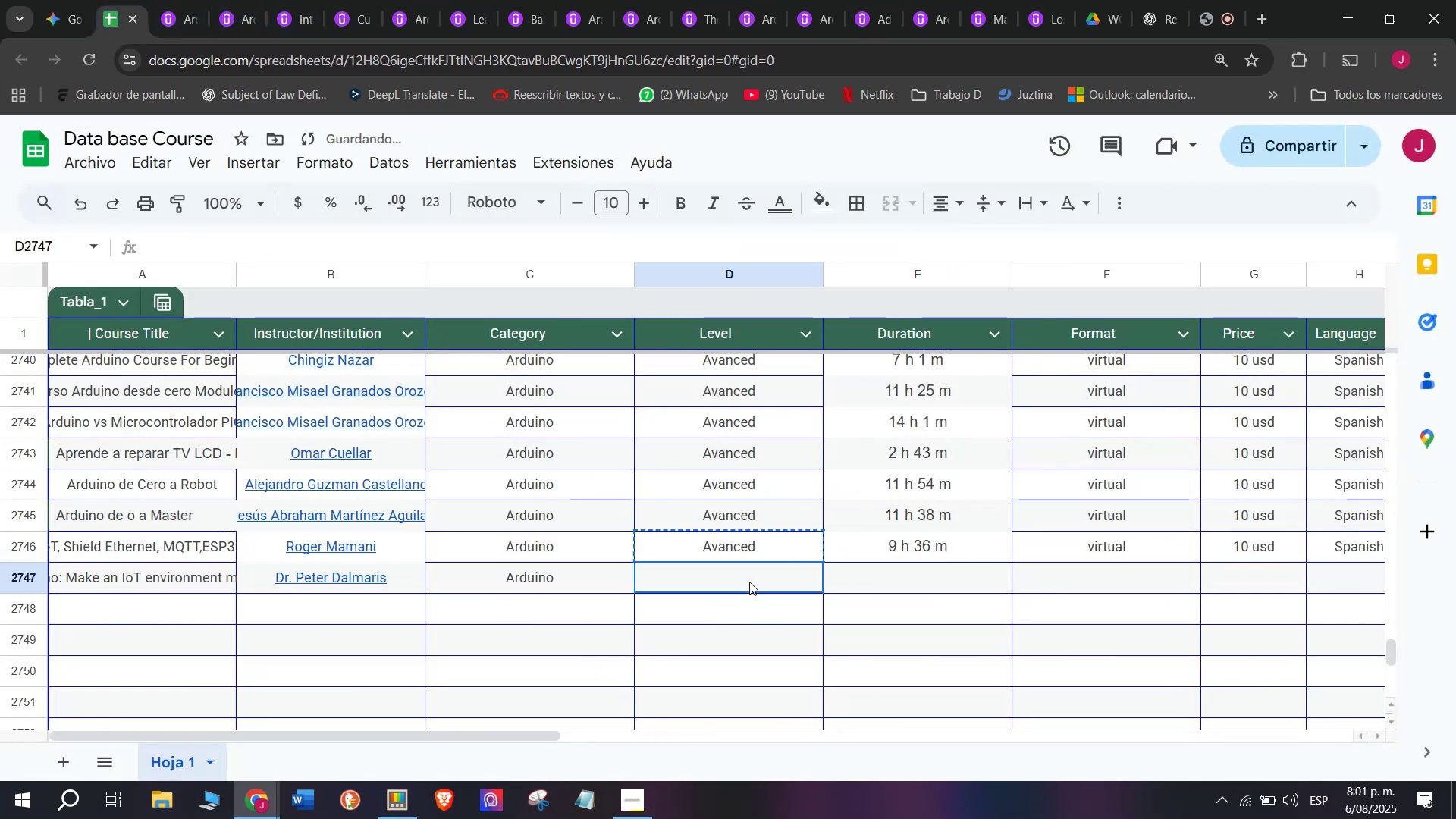 
key(Control+V)
 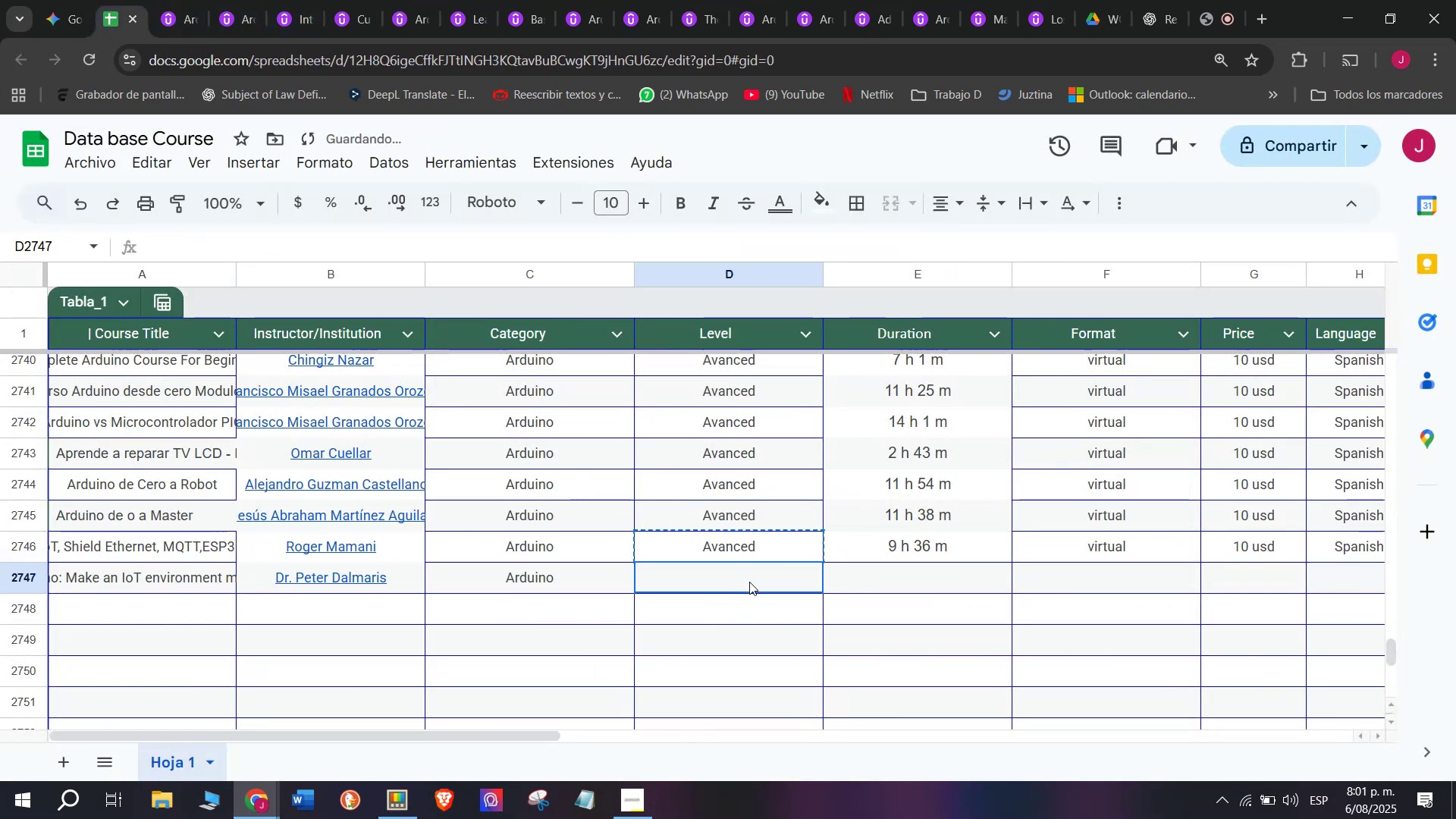 
triple_click([749, 582])
 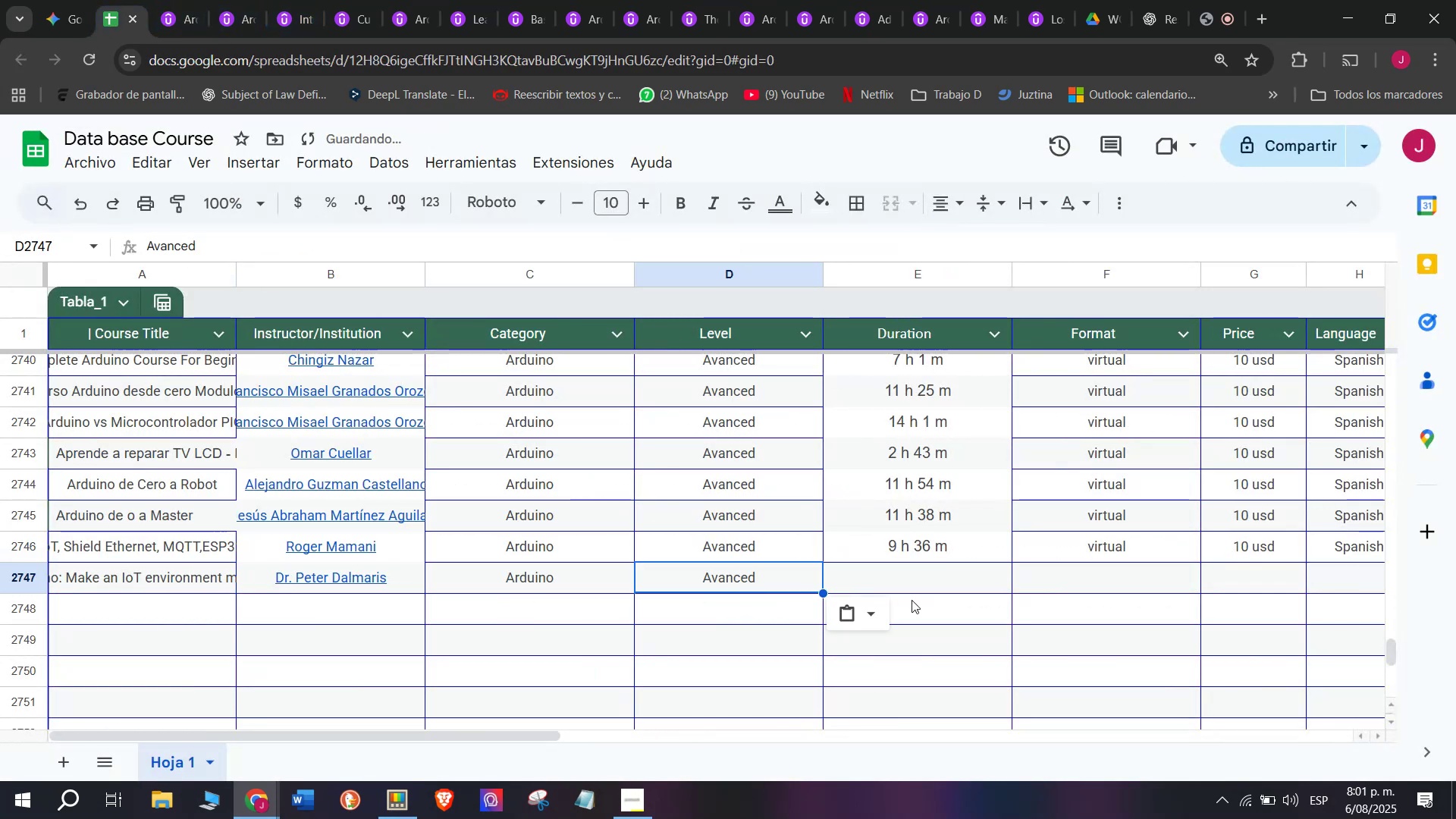 
triple_click([913, 600])
 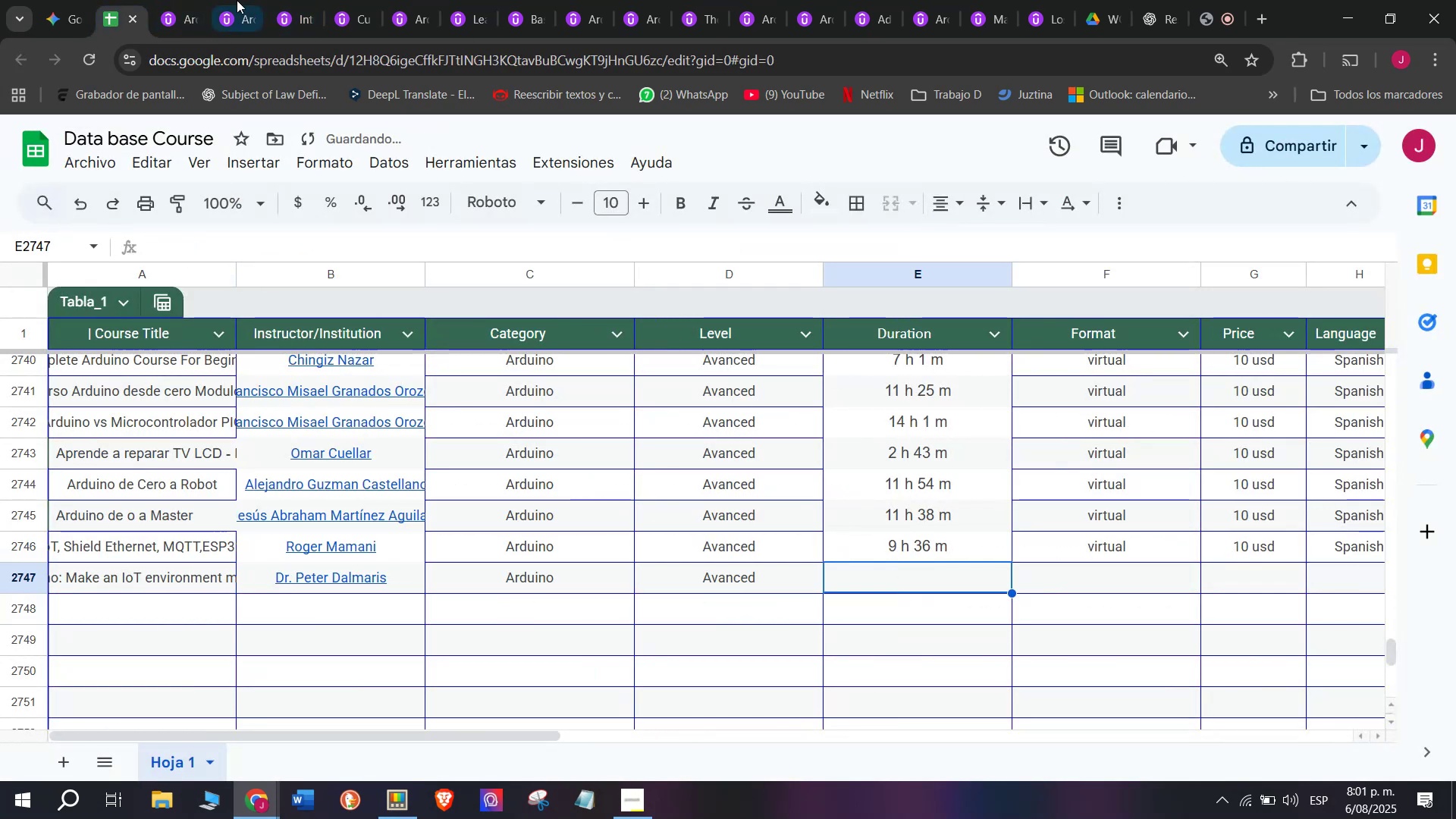 
left_click([152, 0])
 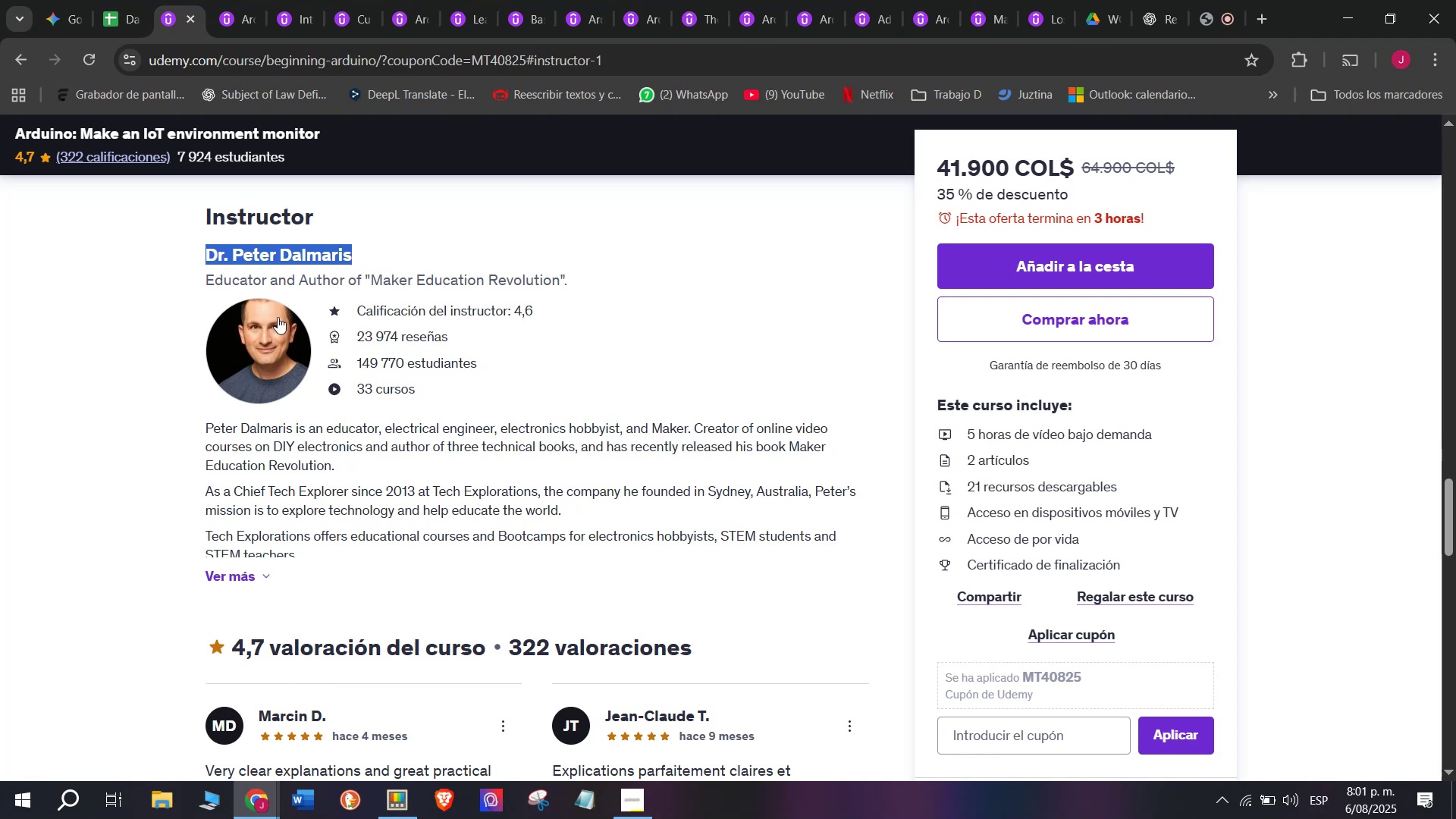 
scroll: coordinate [436, 541], scroll_direction: up, amount: 9.0
 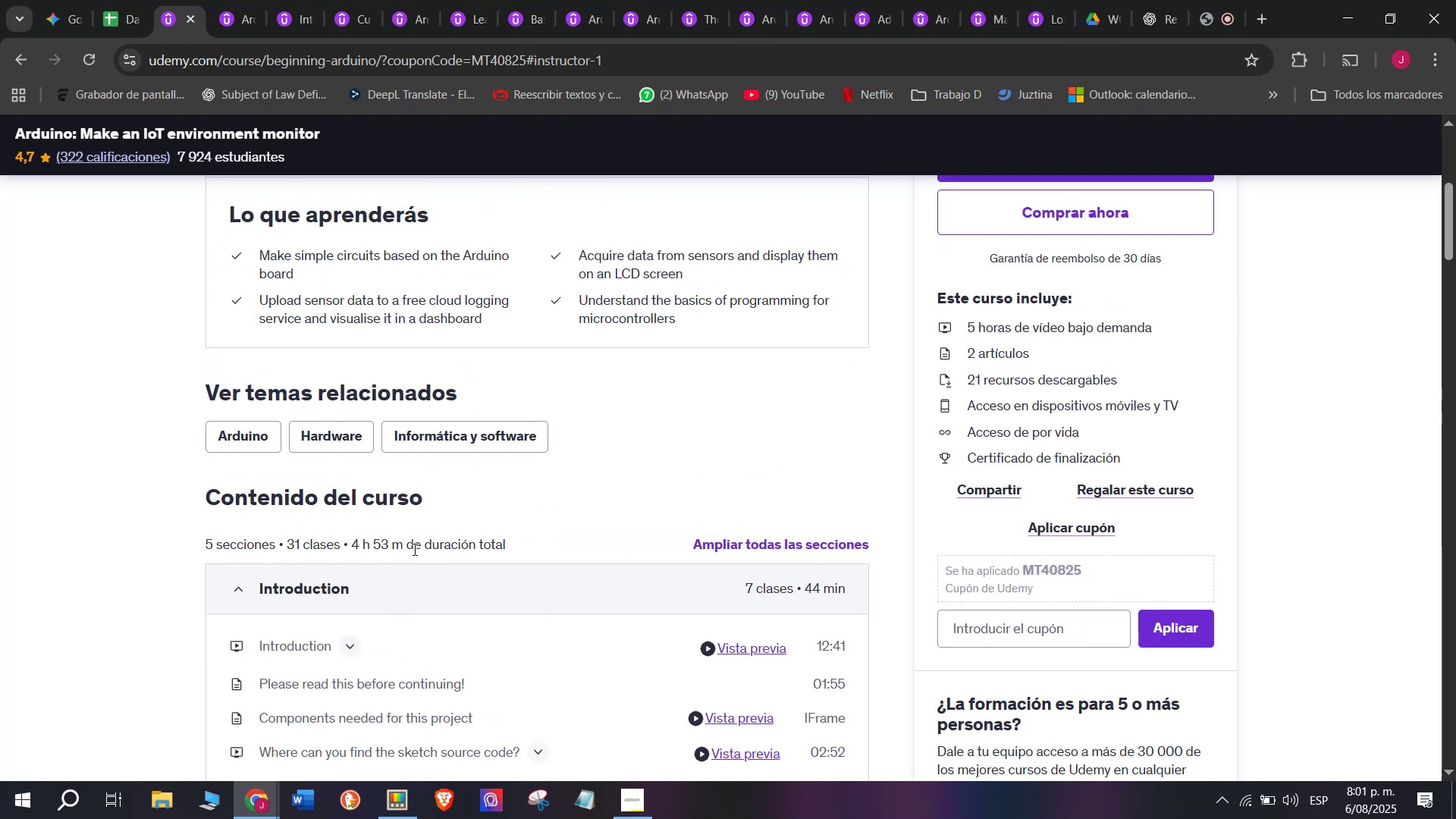 
left_click_drag(start_coordinate=[406, 544], to_coordinate=[353, 536])
 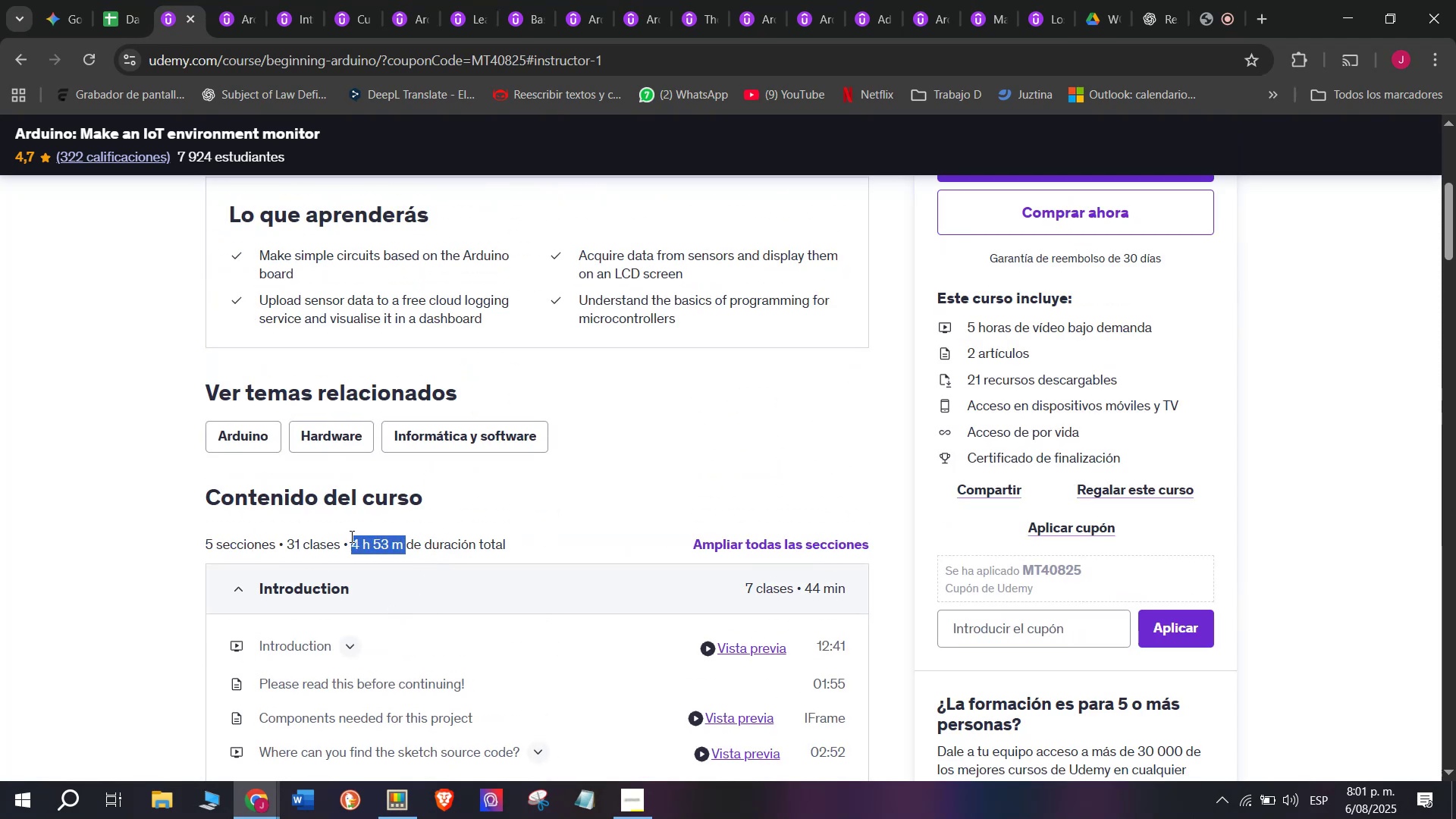 
key(Break)
 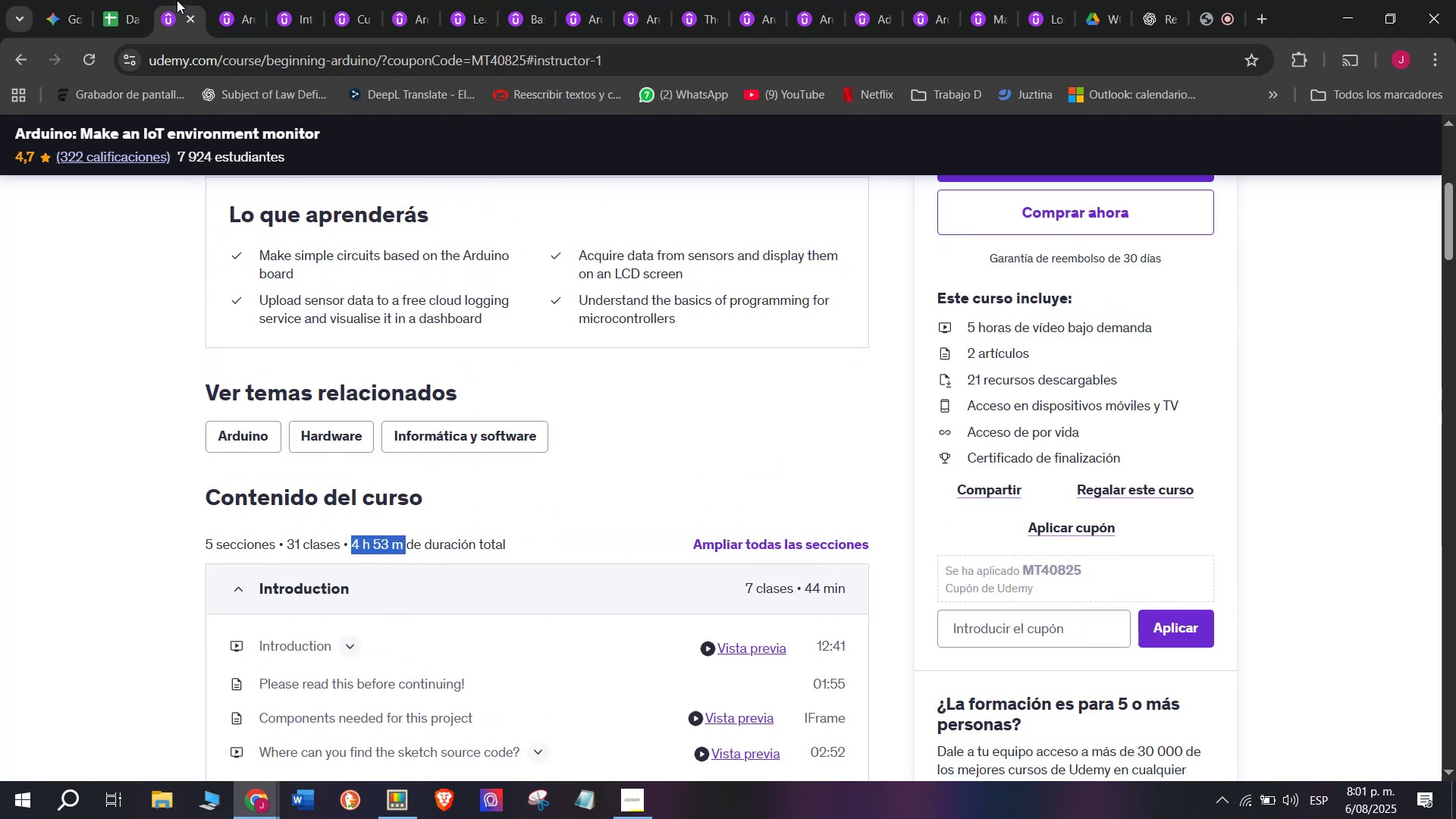 
key(Control+ControlLeft)
 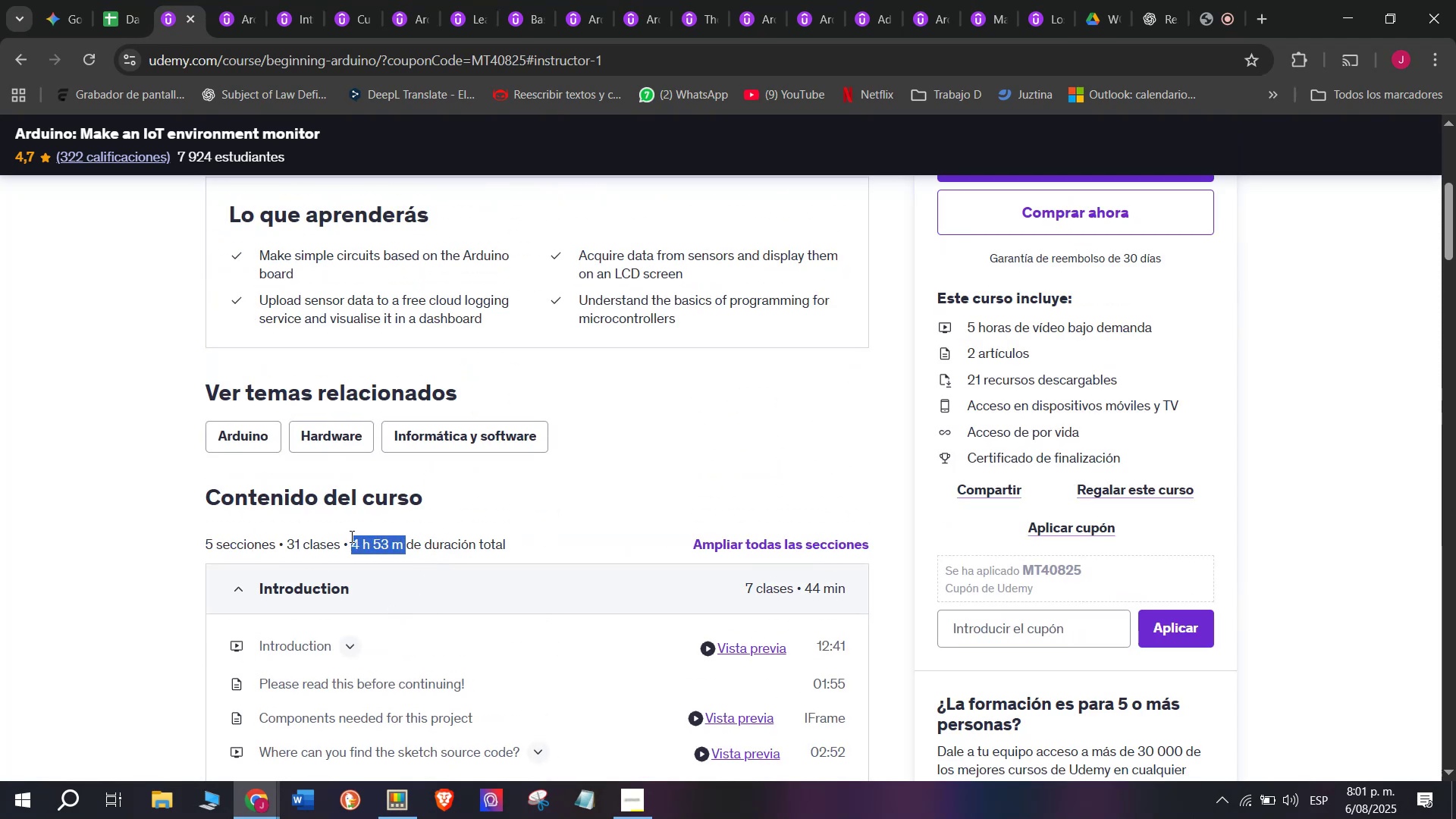 
key(Control+C)
 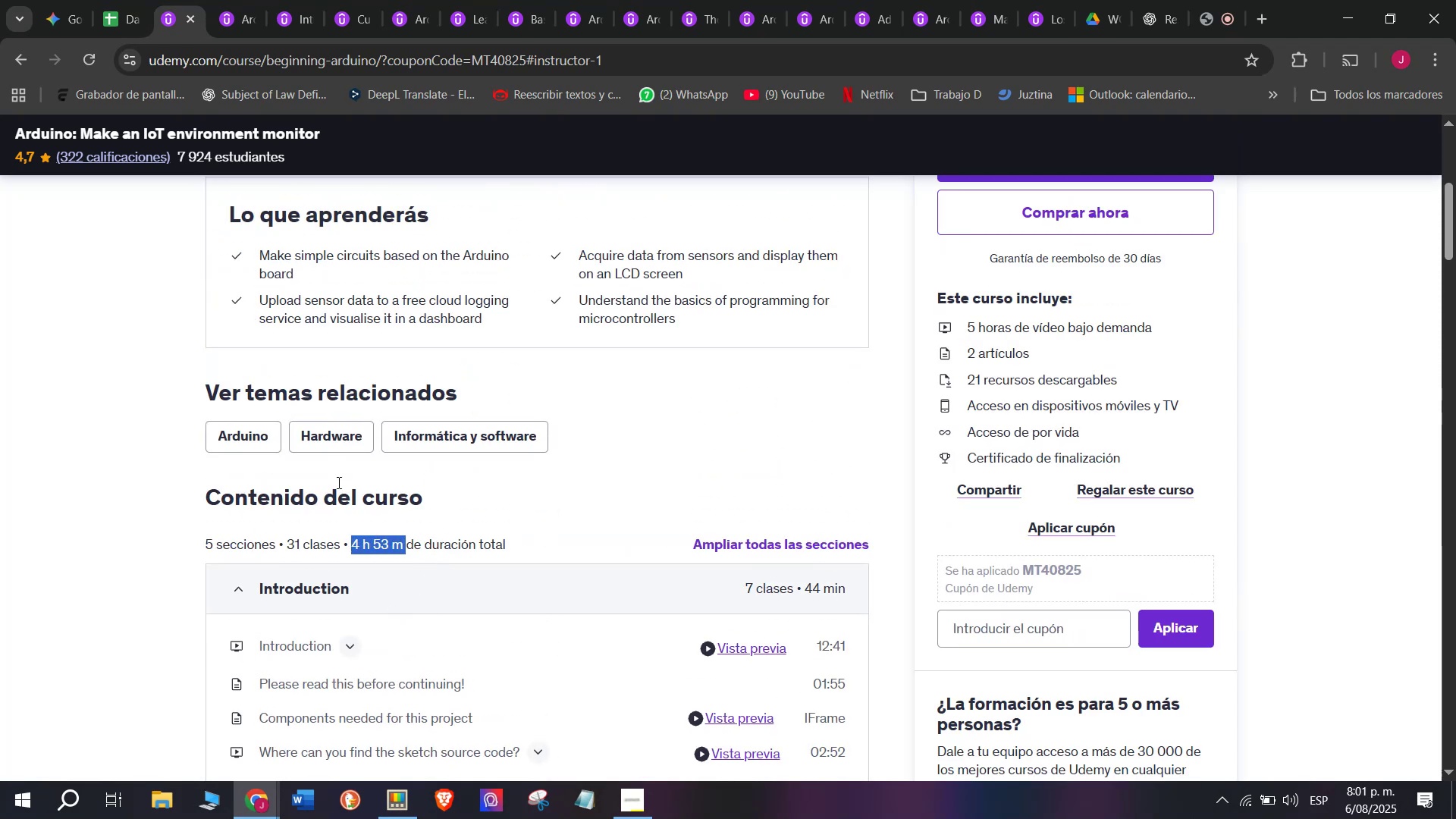 
key(Control+ControlLeft)
 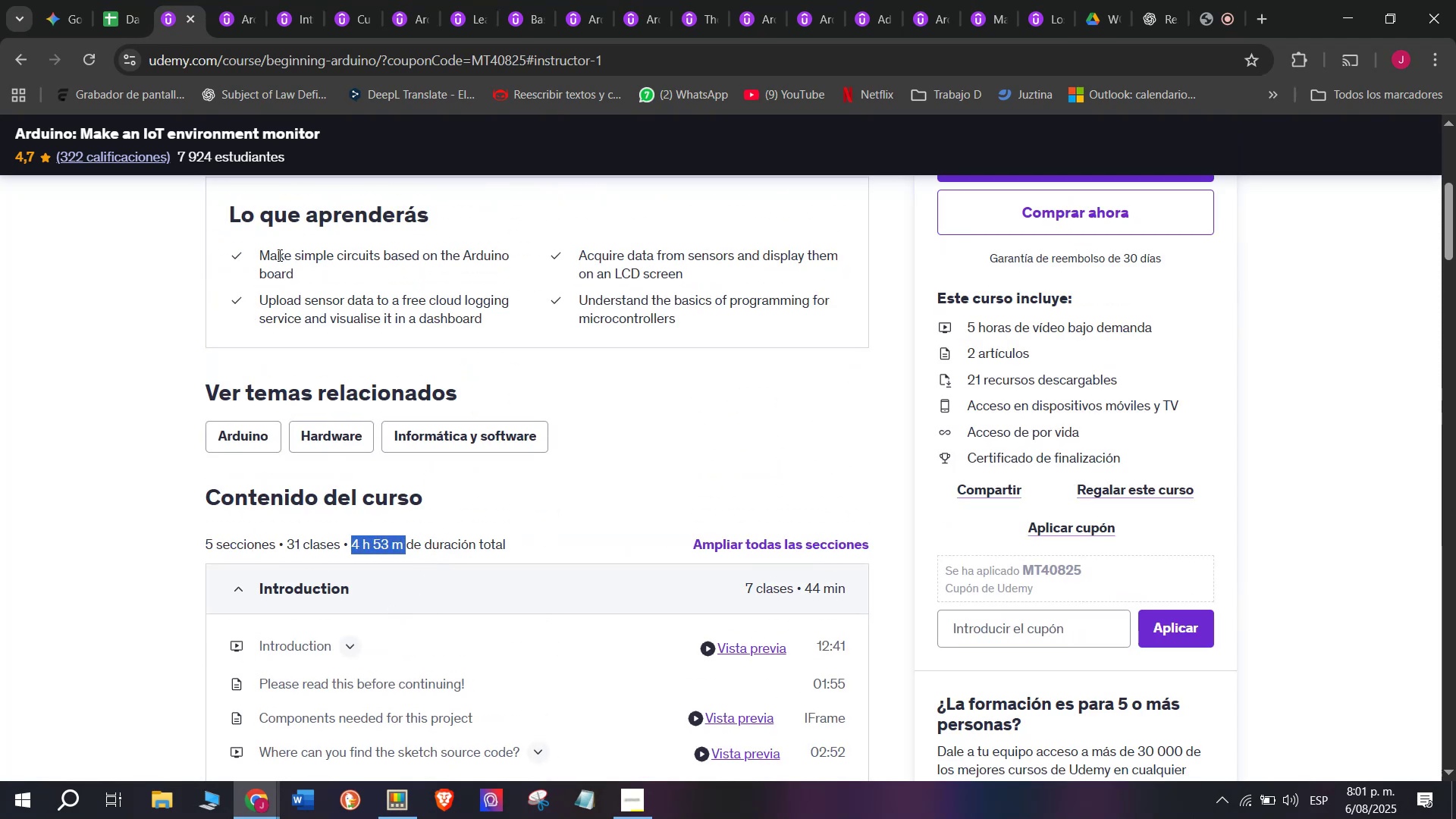 
key(Break)
 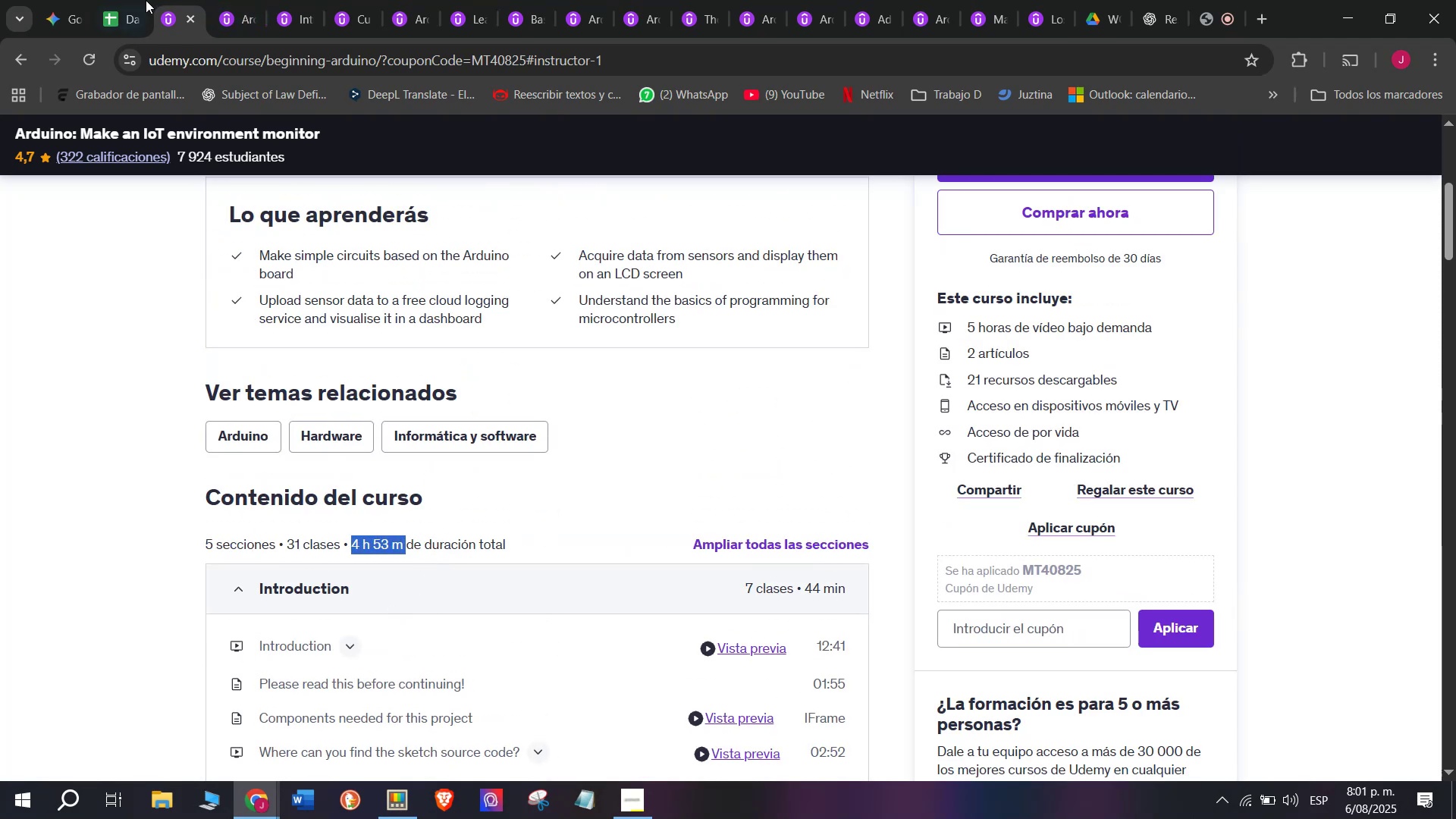 
key(Control+C)
 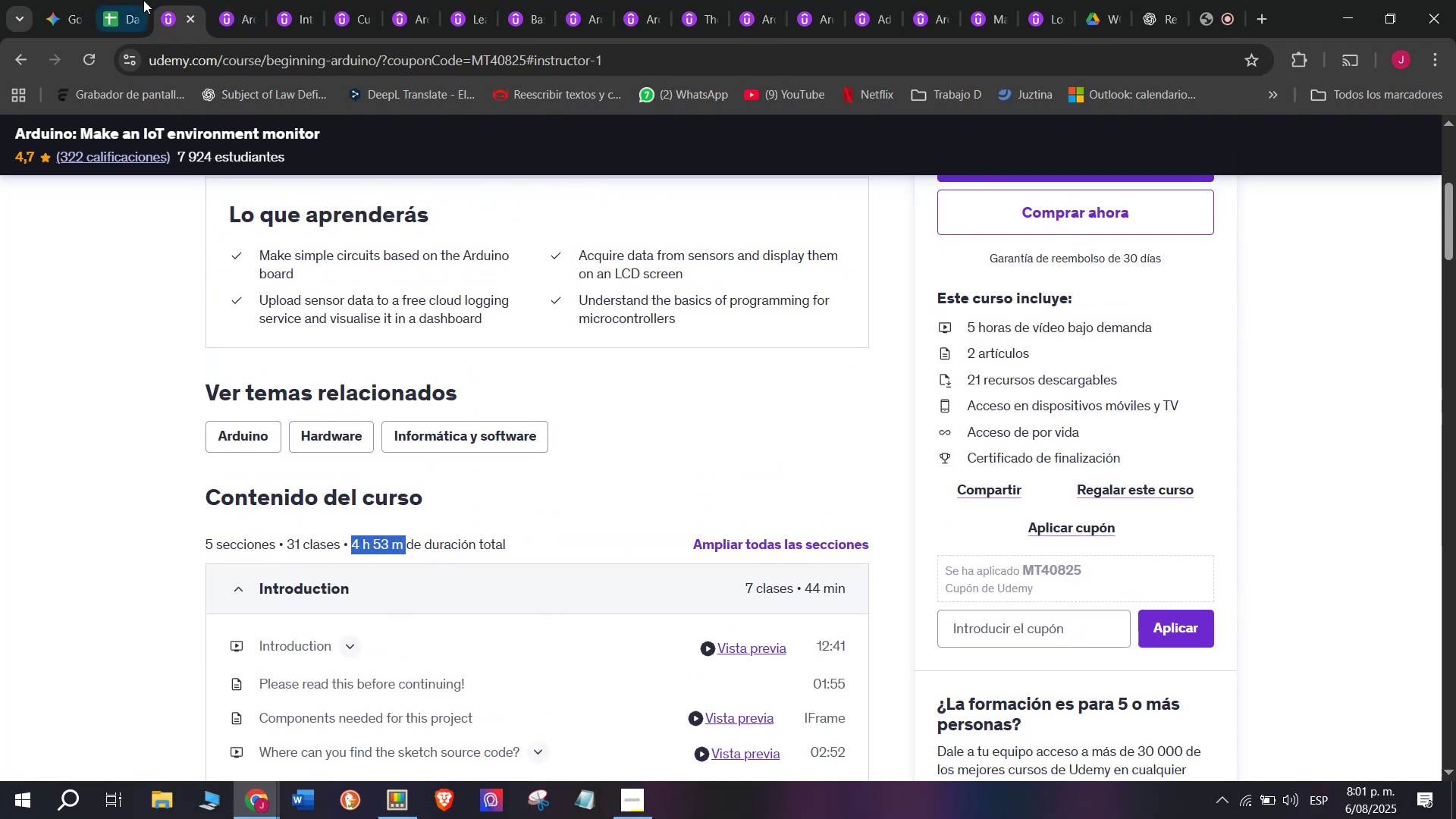 
left_click([142, 0])
 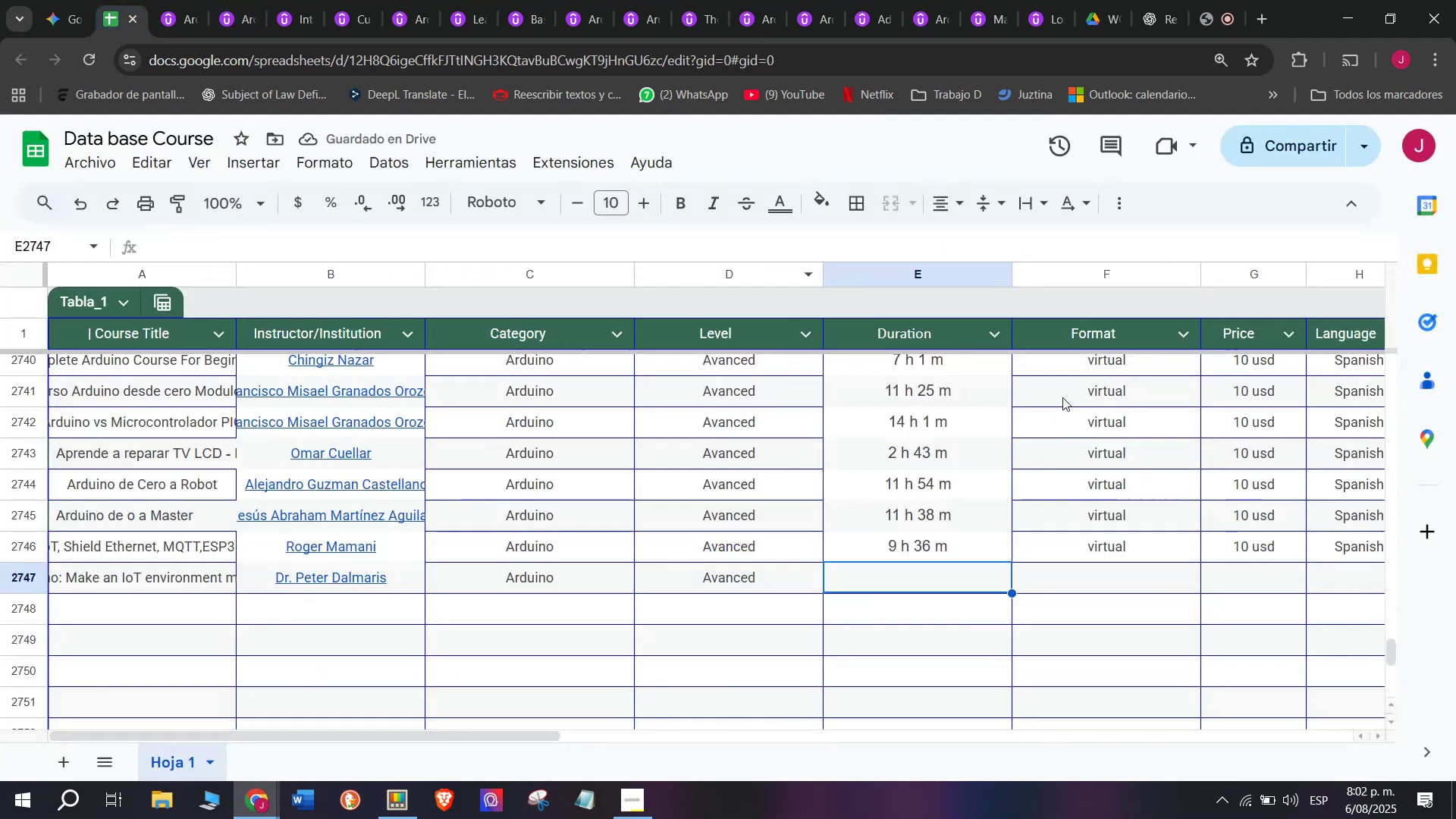 
key(Control+ControlLeft)
 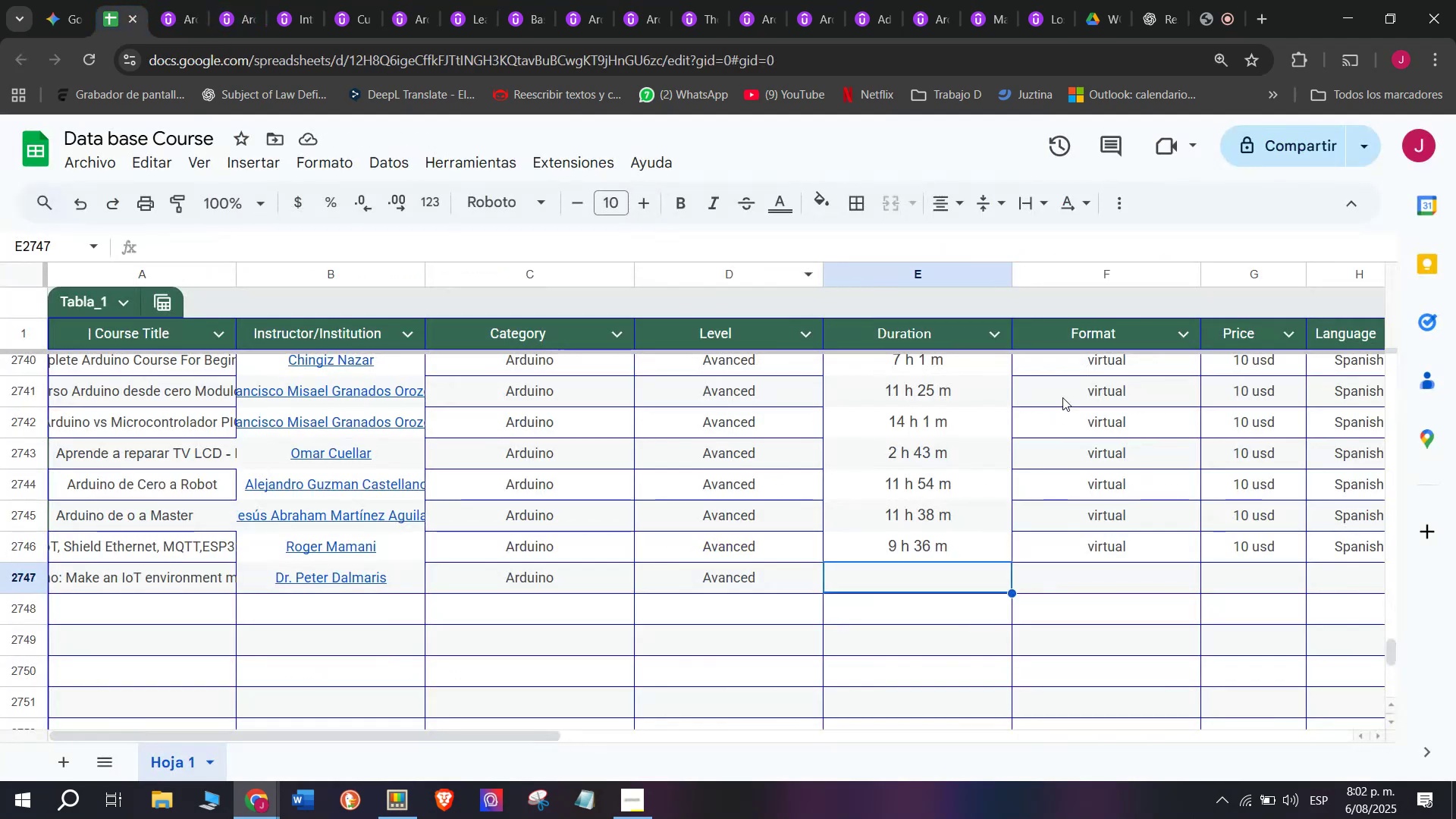 
key(Z)
 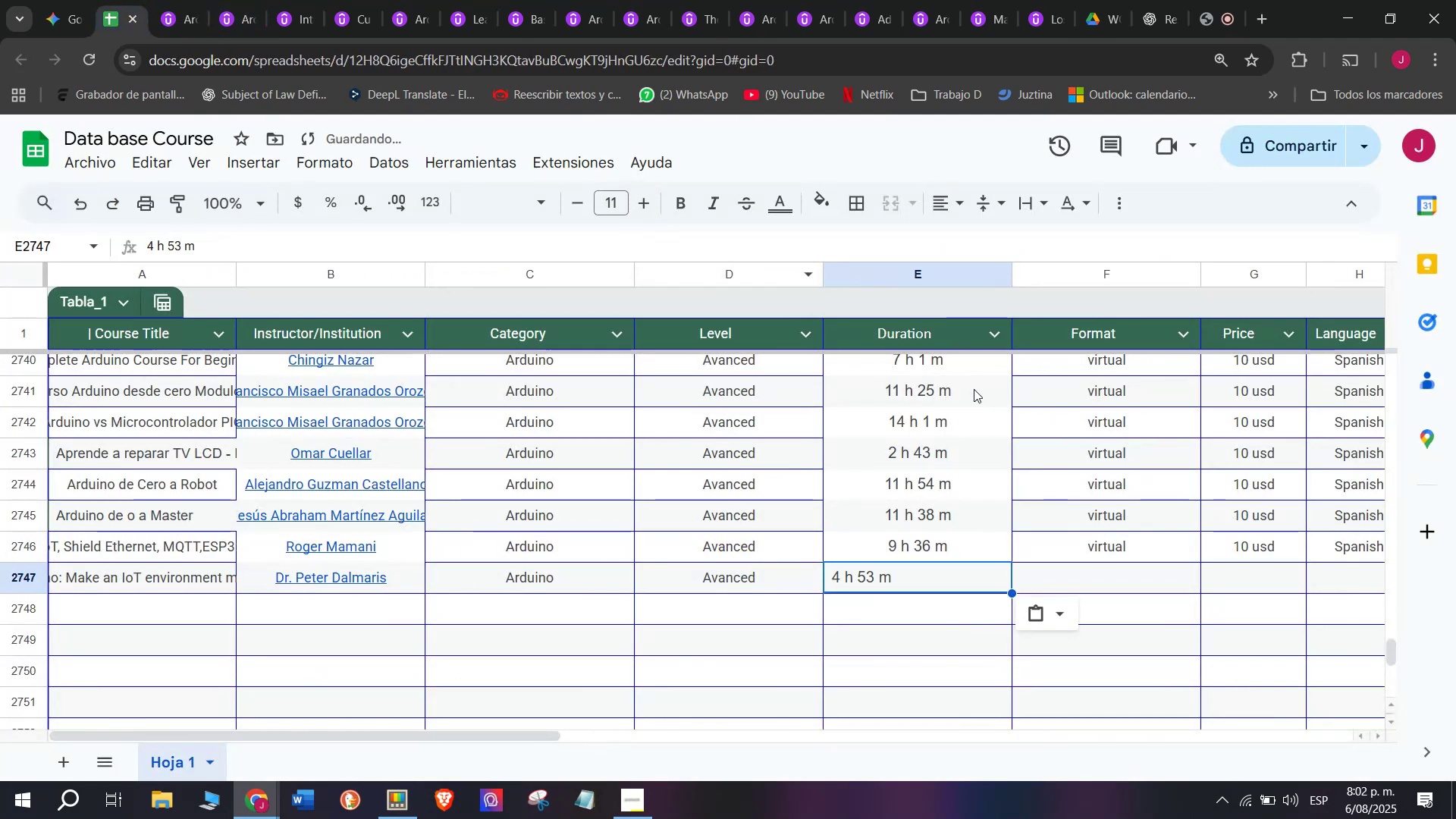 
key(Control+V)
 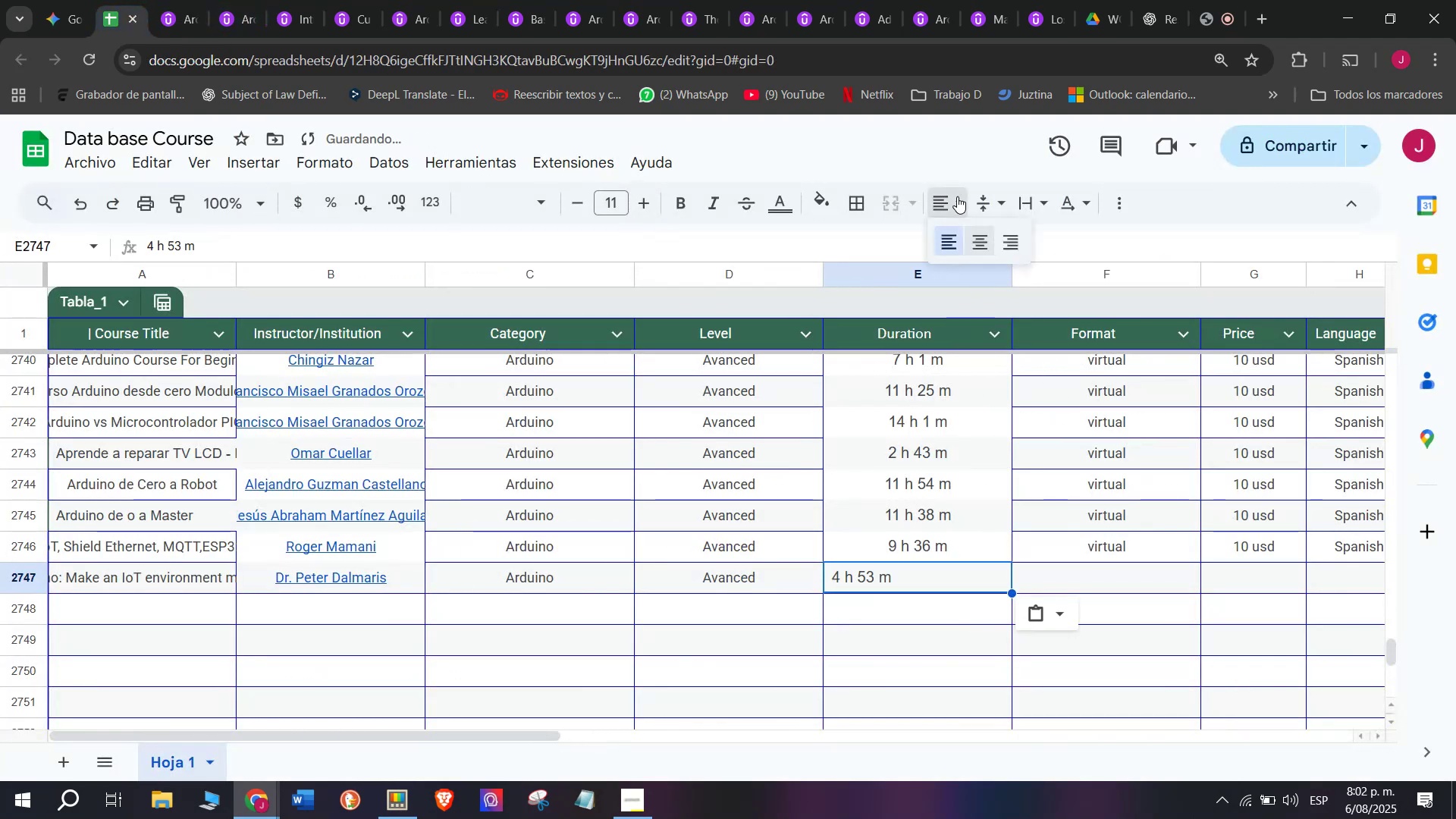 
double_click([975, 231])
 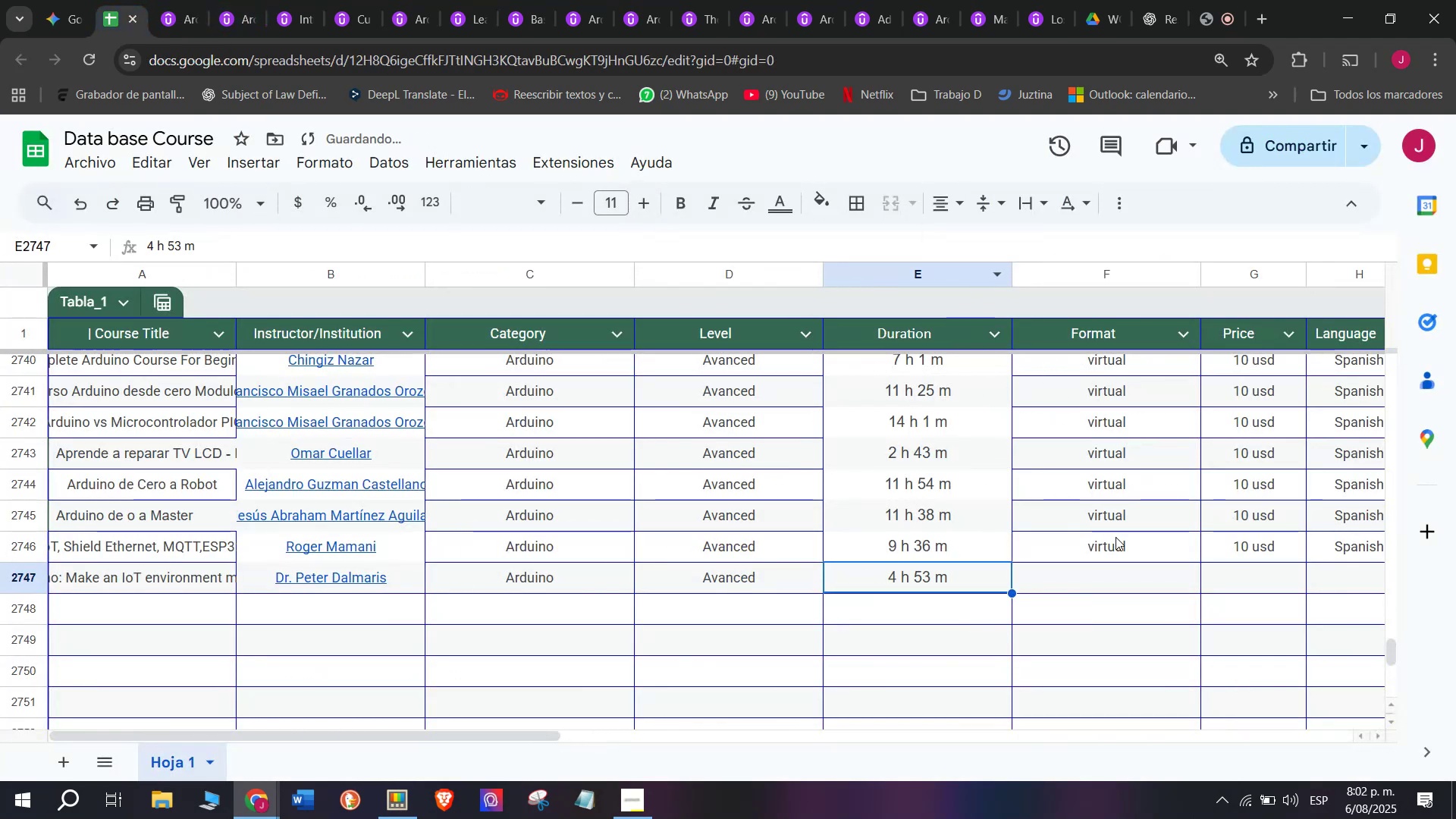 
left_click([1120, 543])
 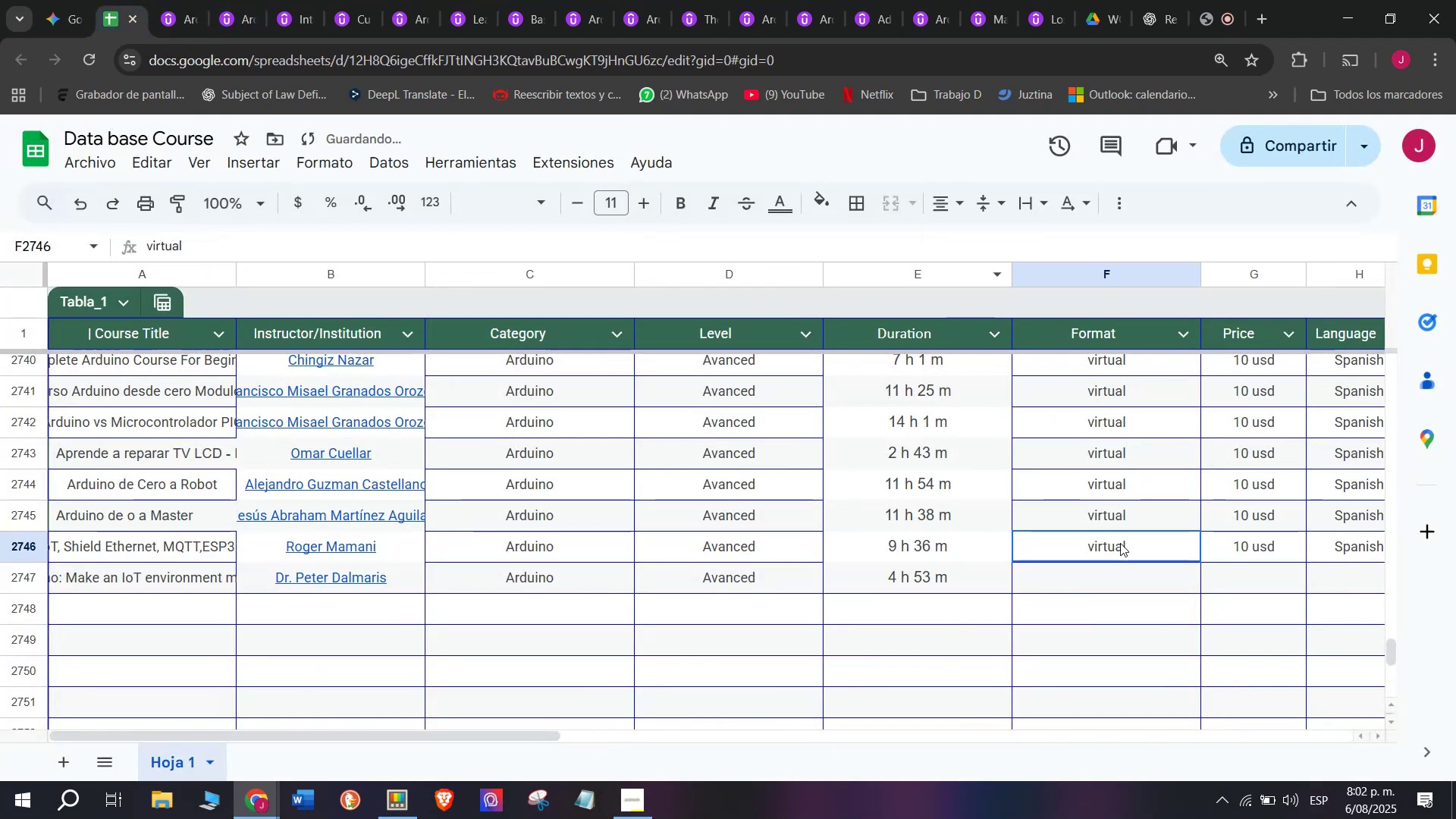 
key(Break)
 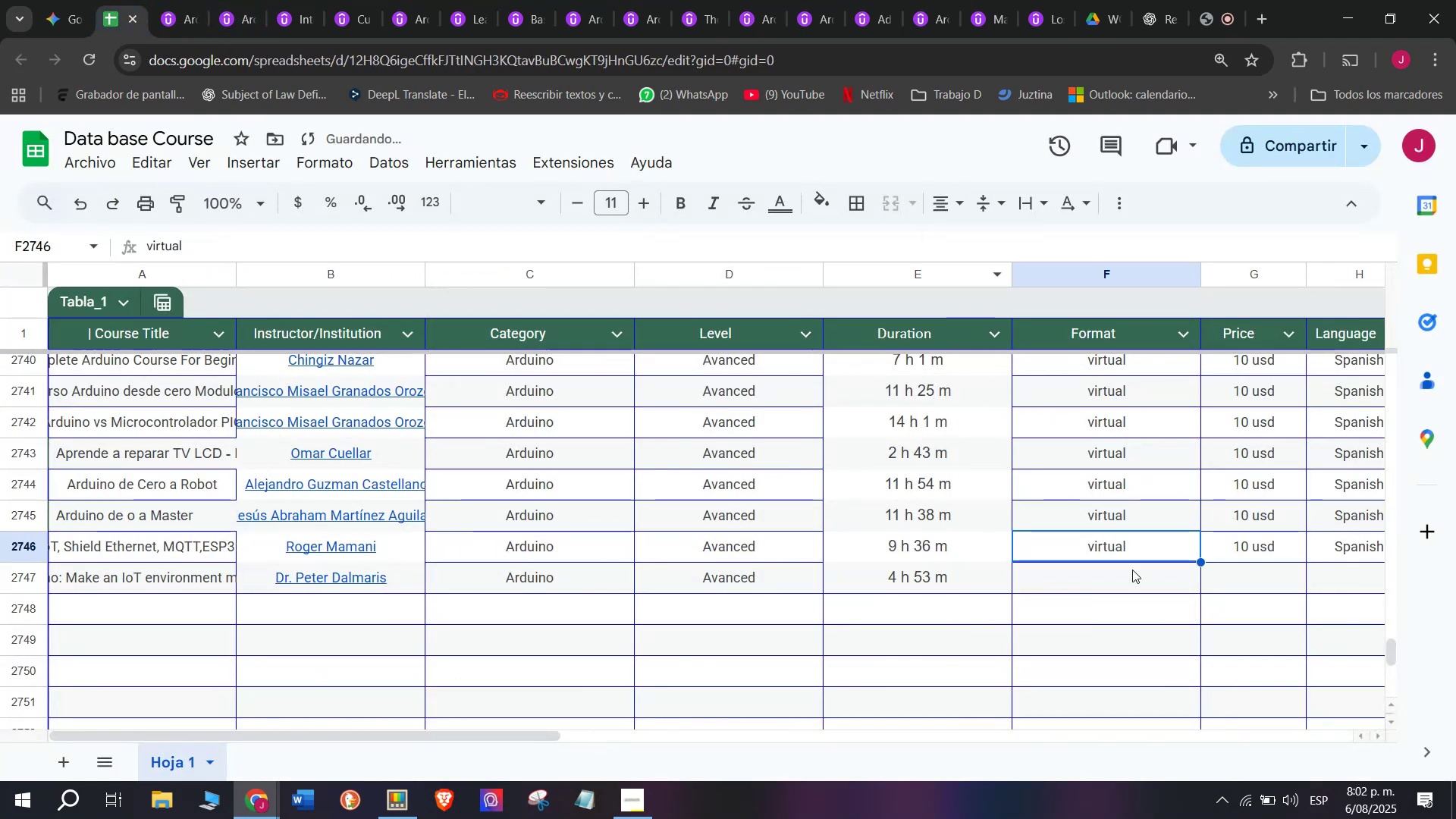 
key(Control+ControlLeft)
 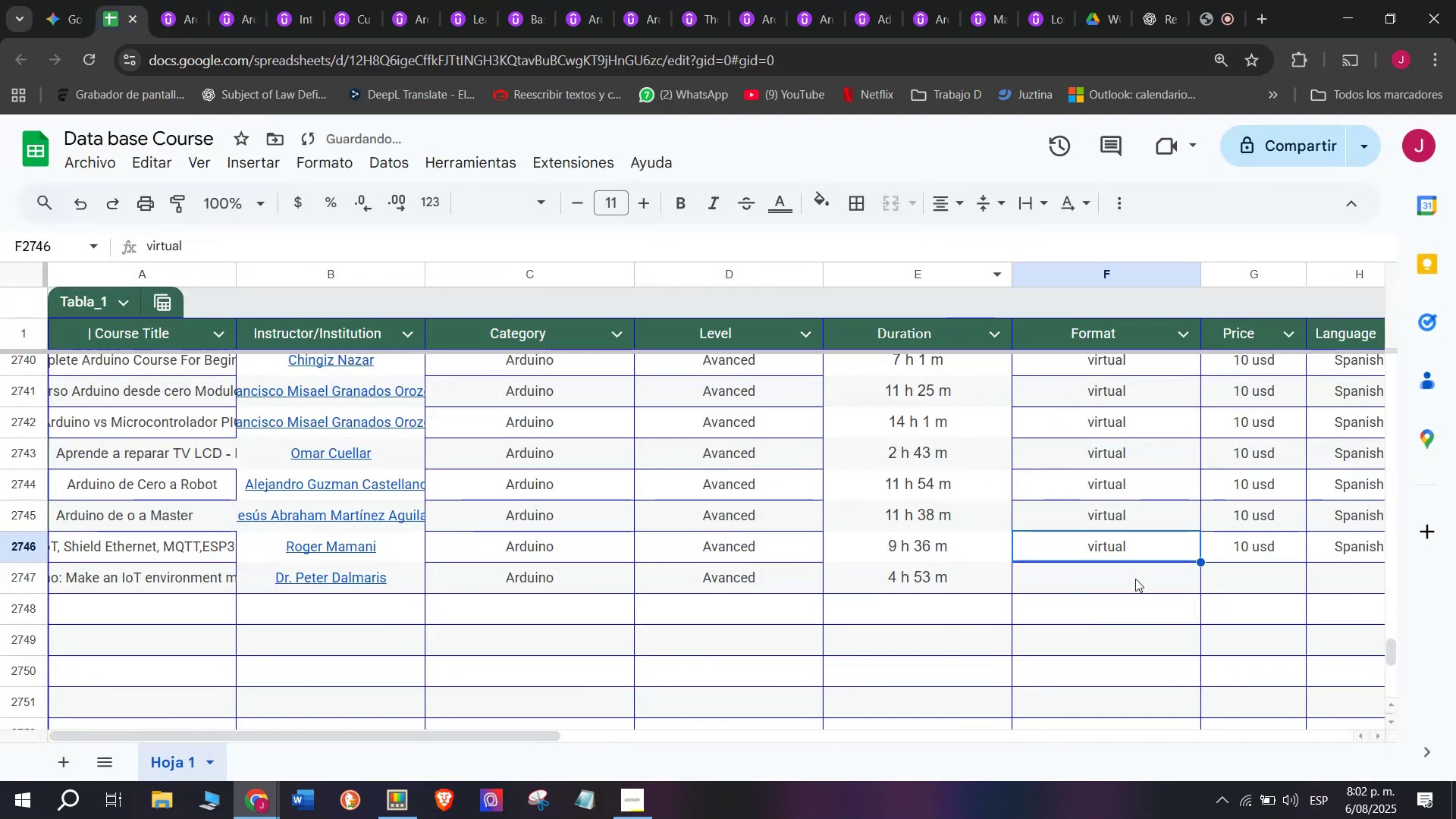 
key(Control+C)
 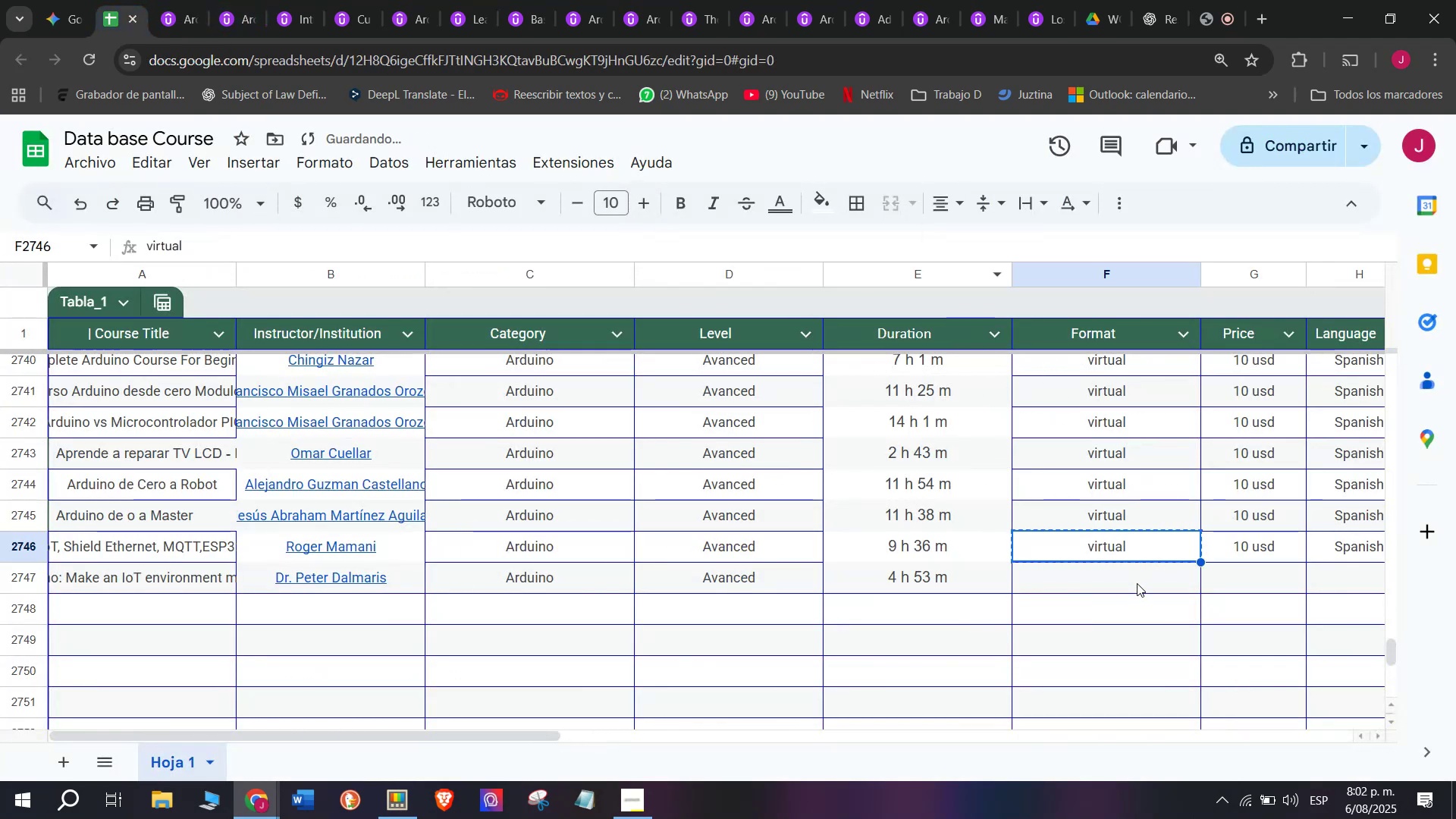 
double_click([1137, 583])
 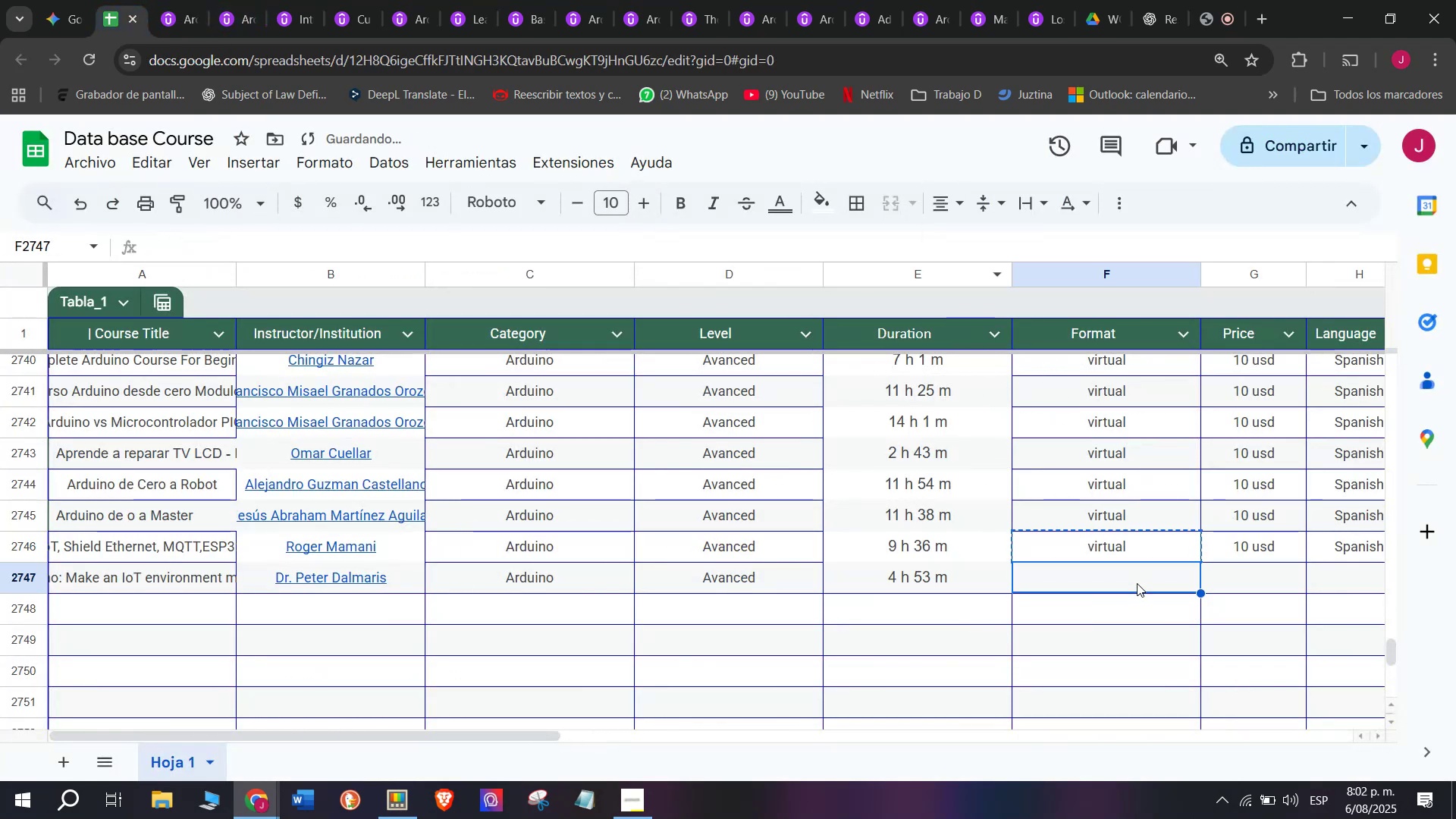 
key(Z)
 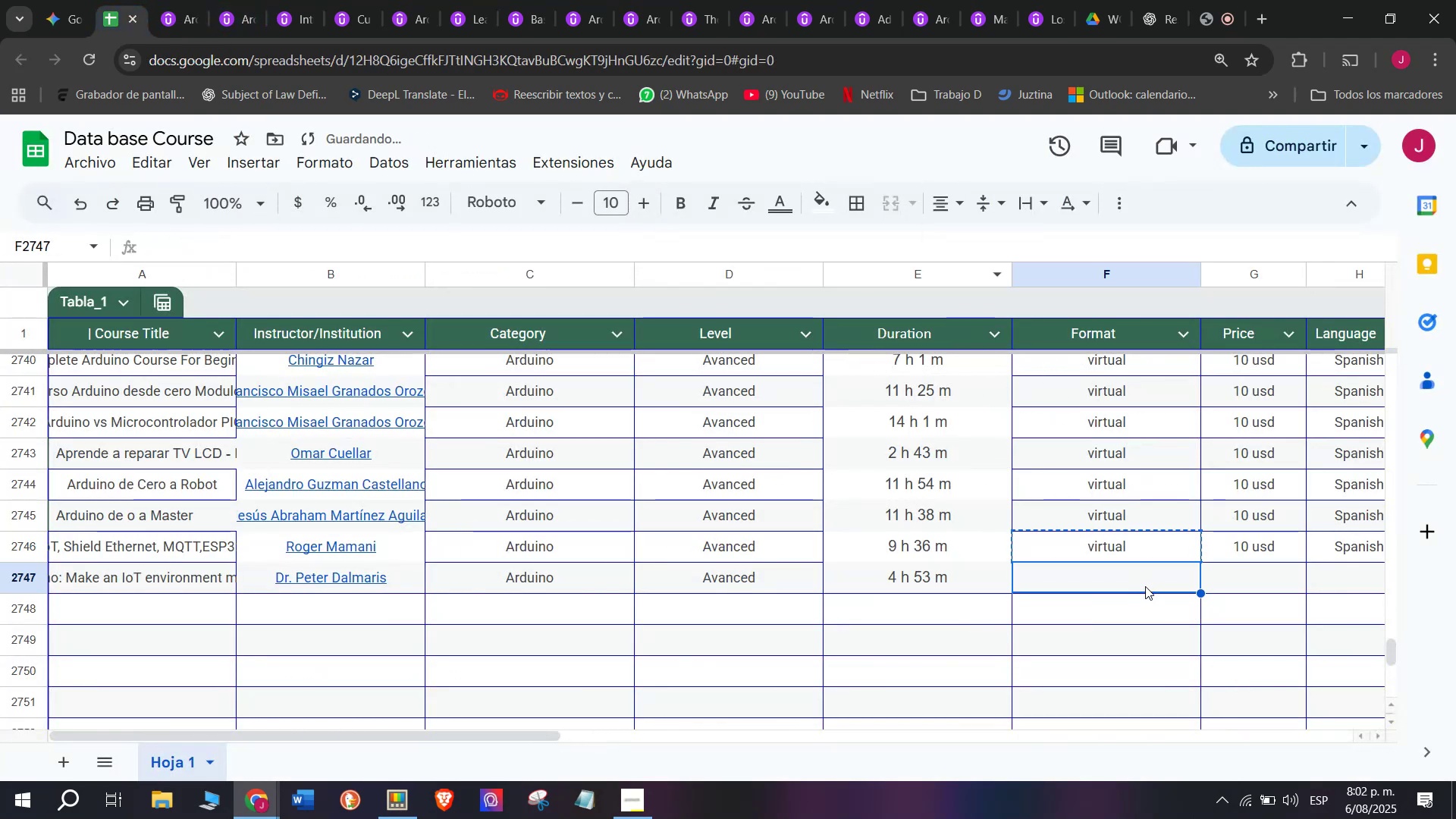 
key(Control+ControlLeft)
 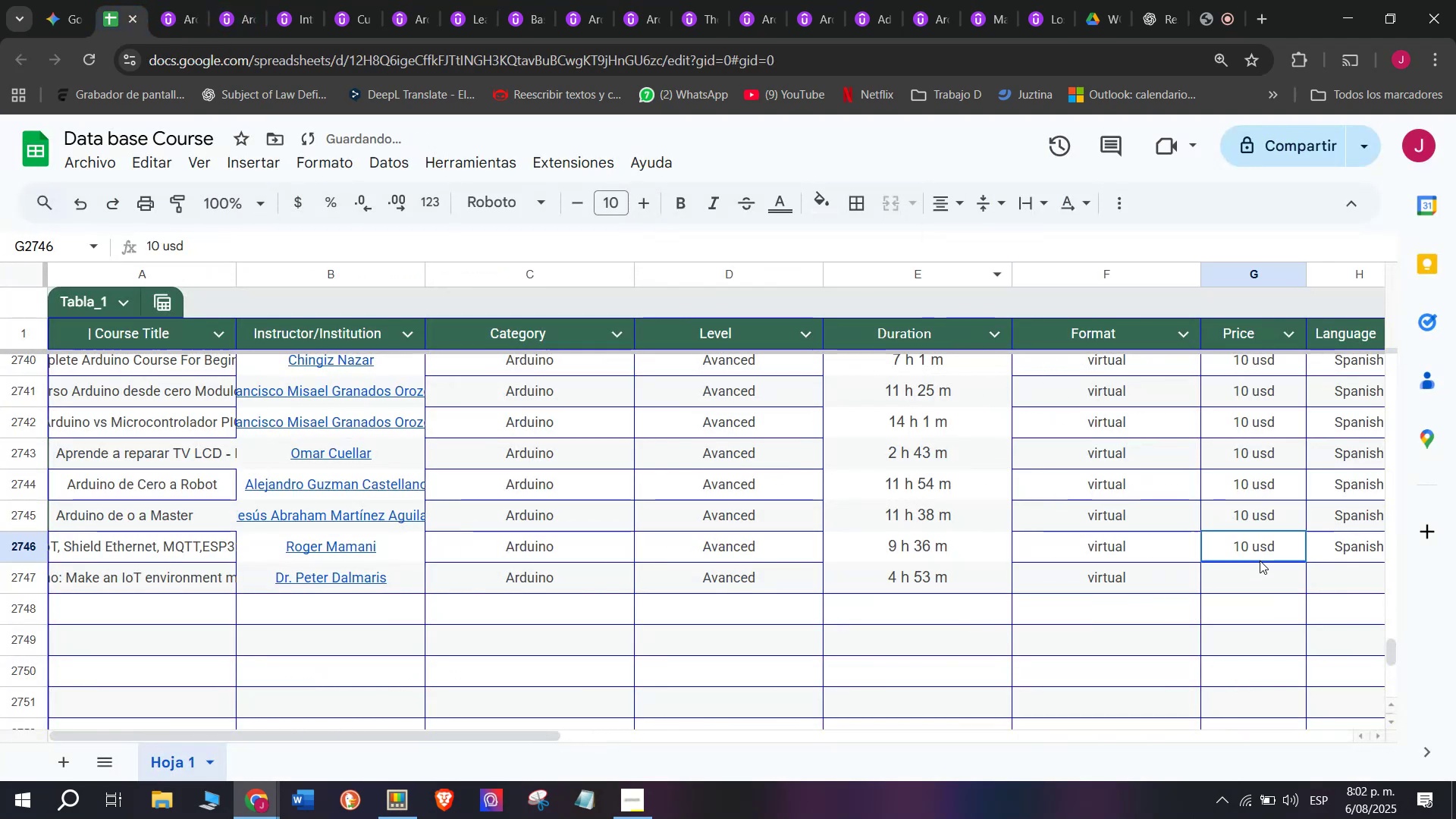 
key(Control+V)
 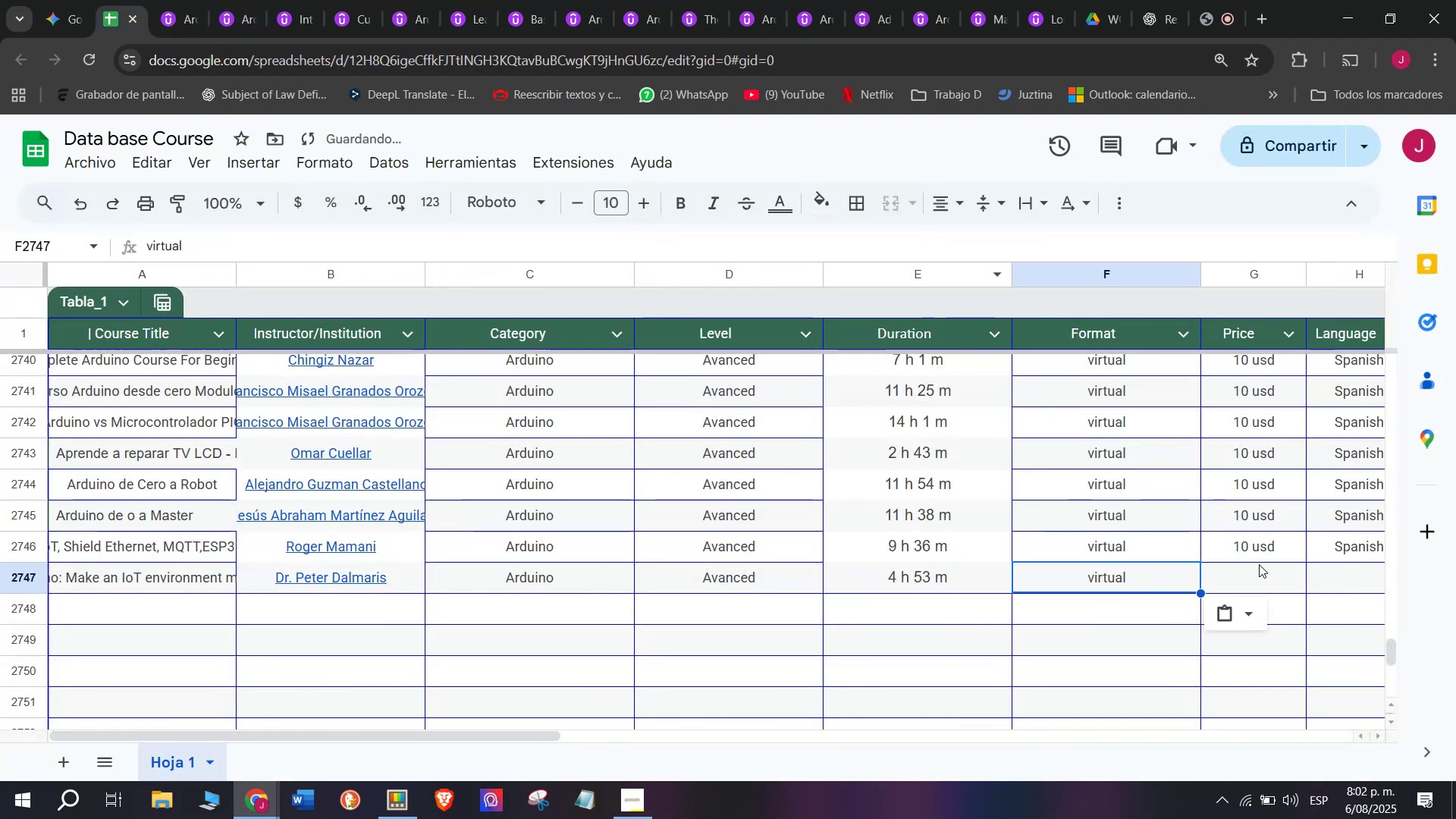 
left_click([1260, 560])
 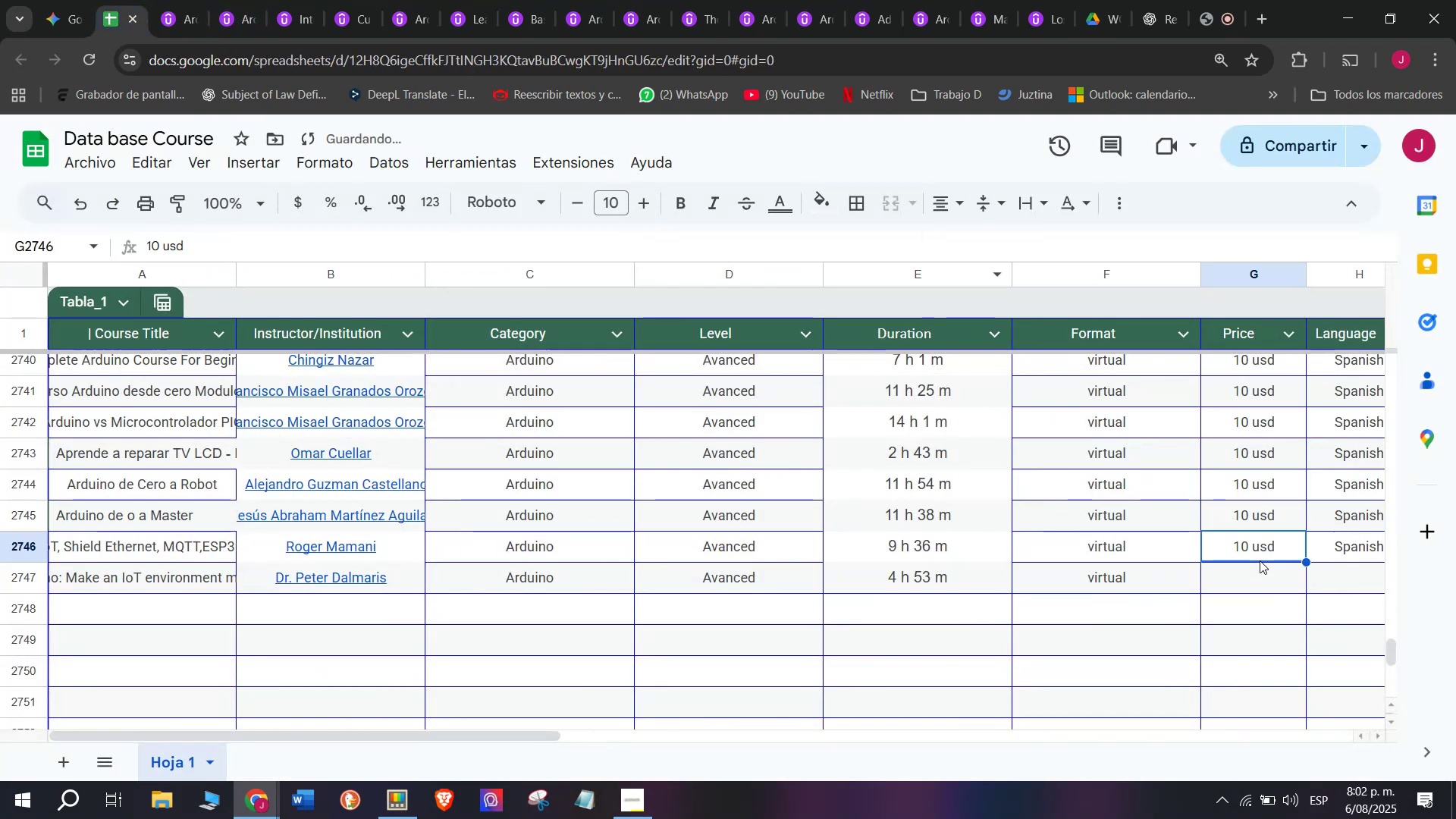 
key(Break)
 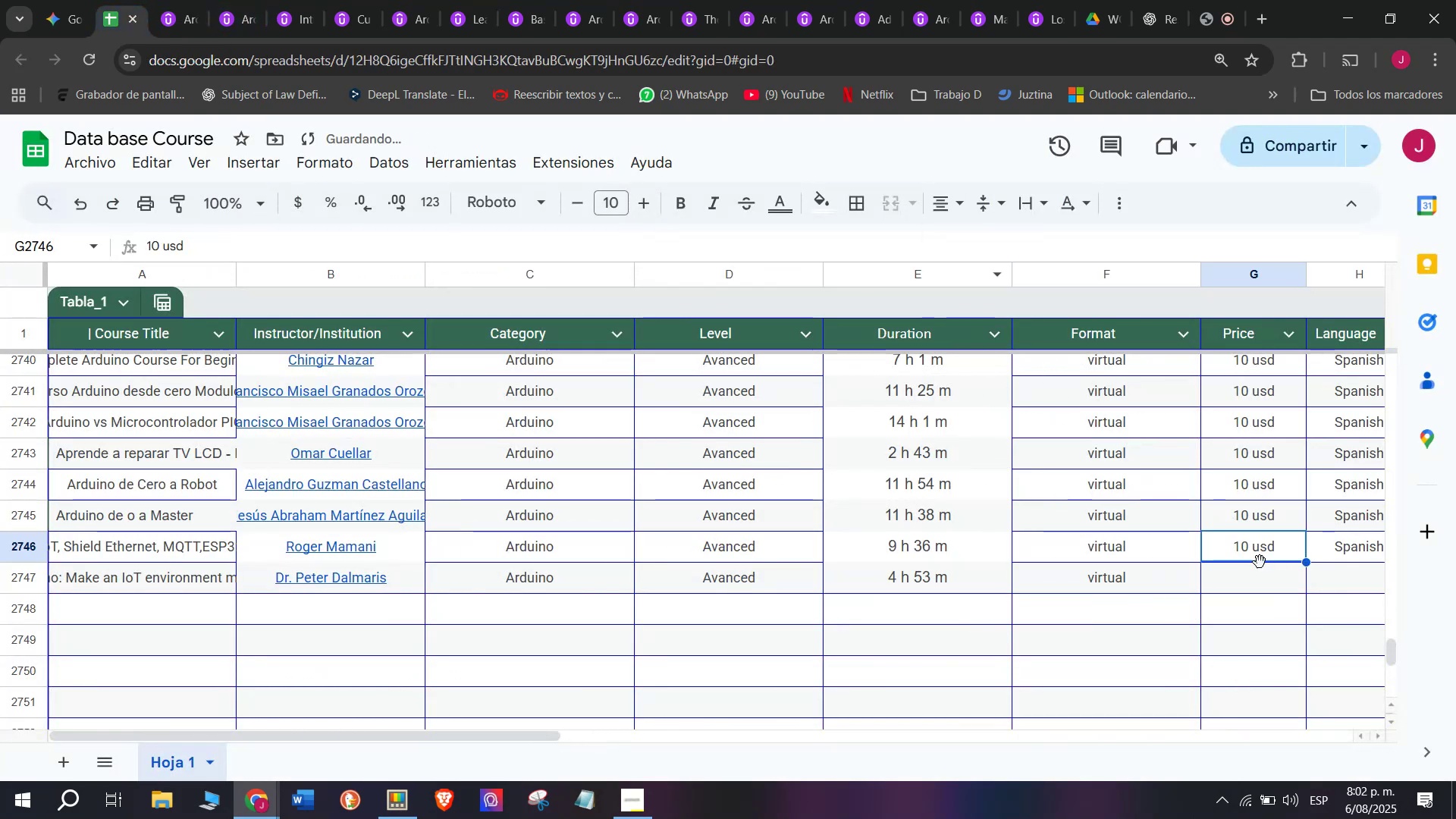 
key(Control+ControlLeft)
 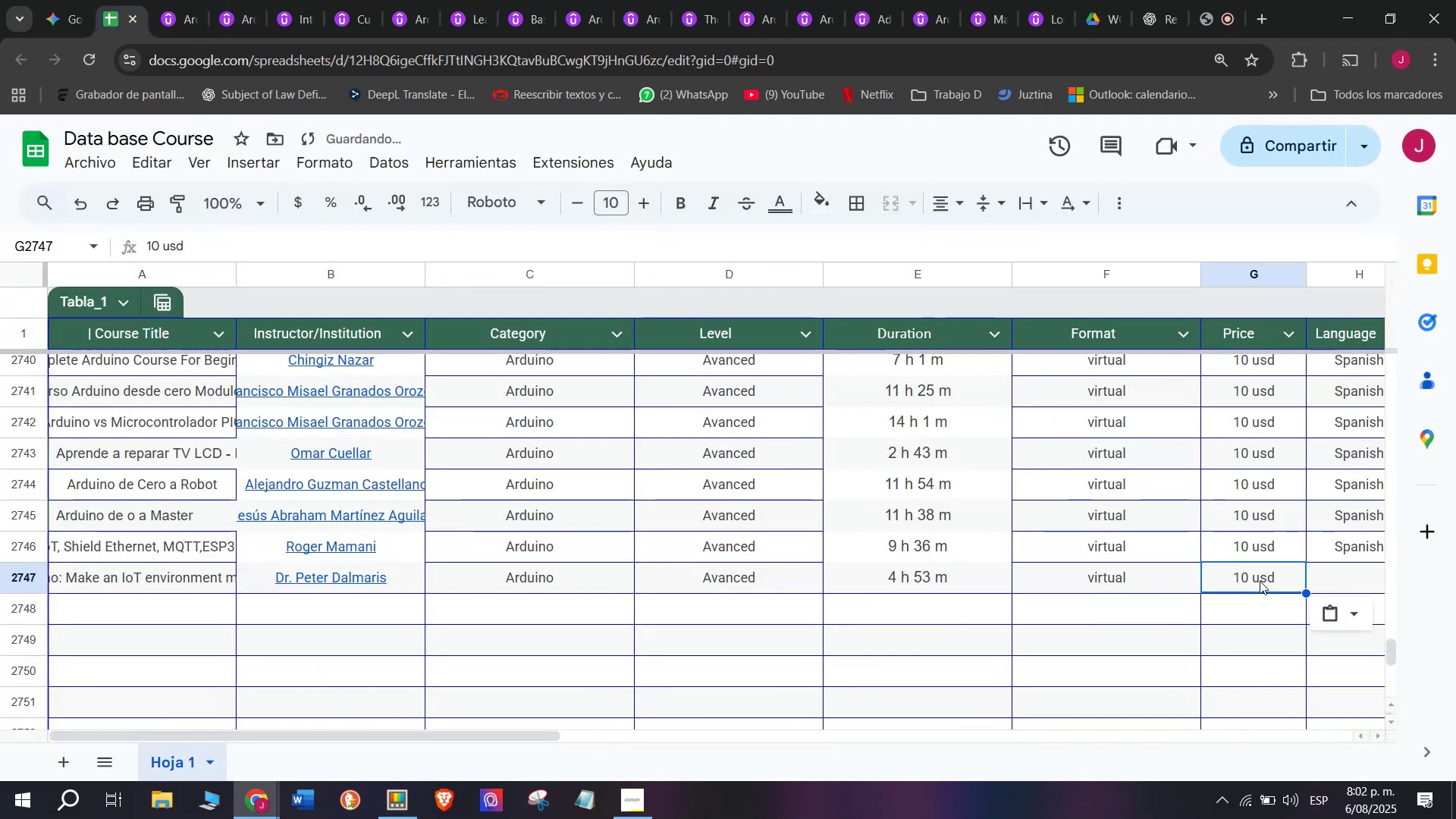 
key(Control+C)
 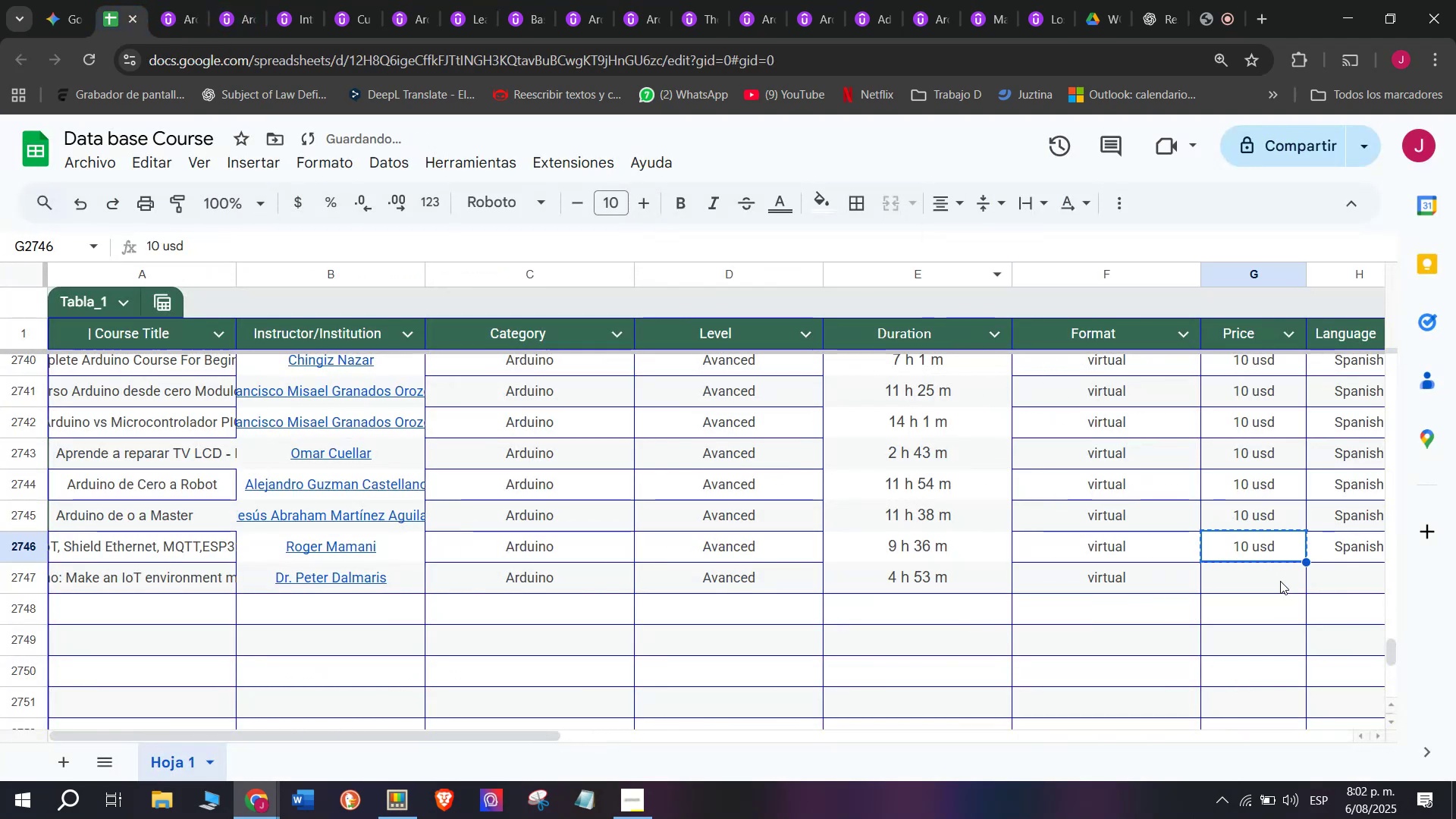 
double_click([1280, 581])
 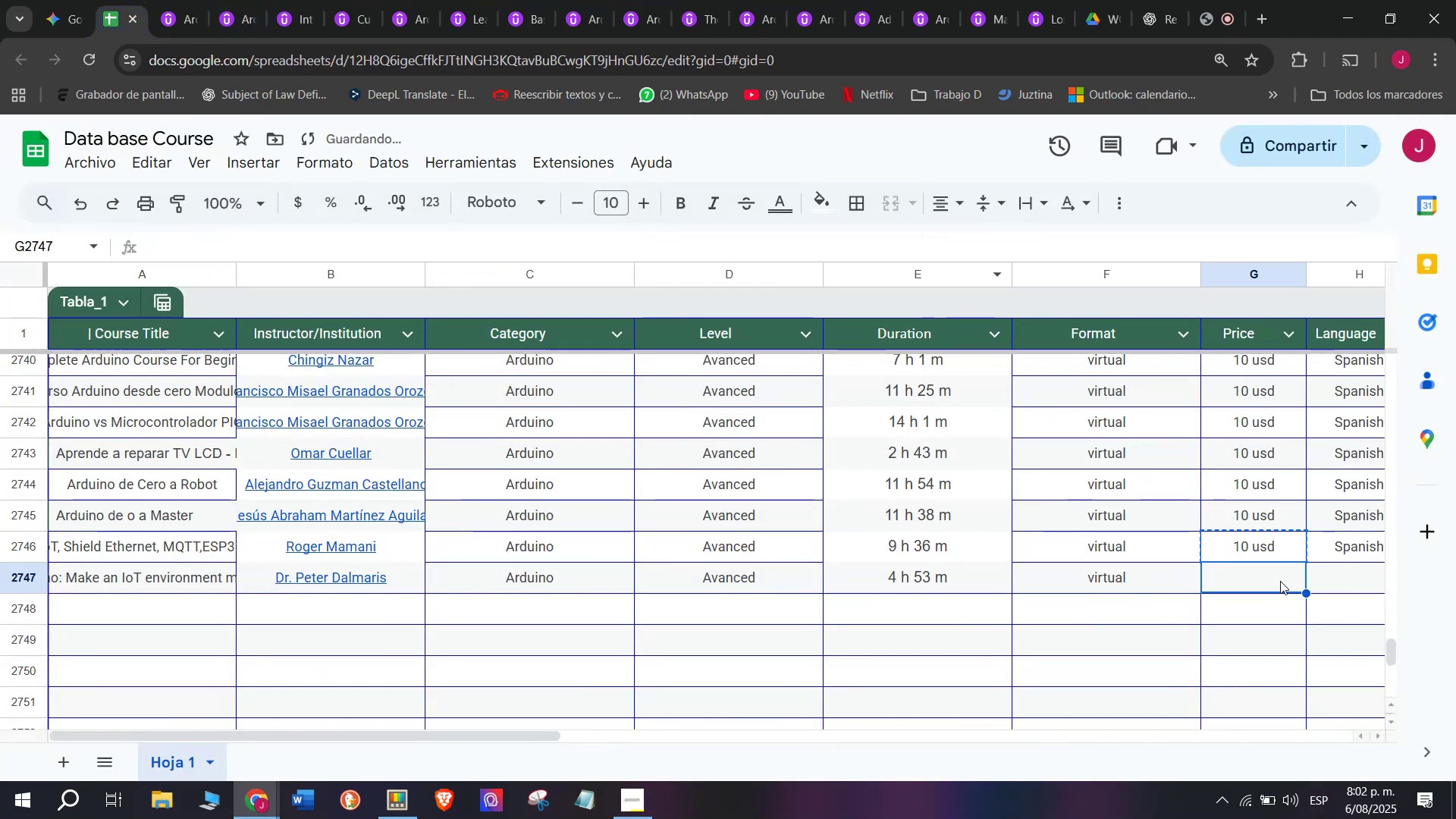 
key(Control+ControlLeft)
 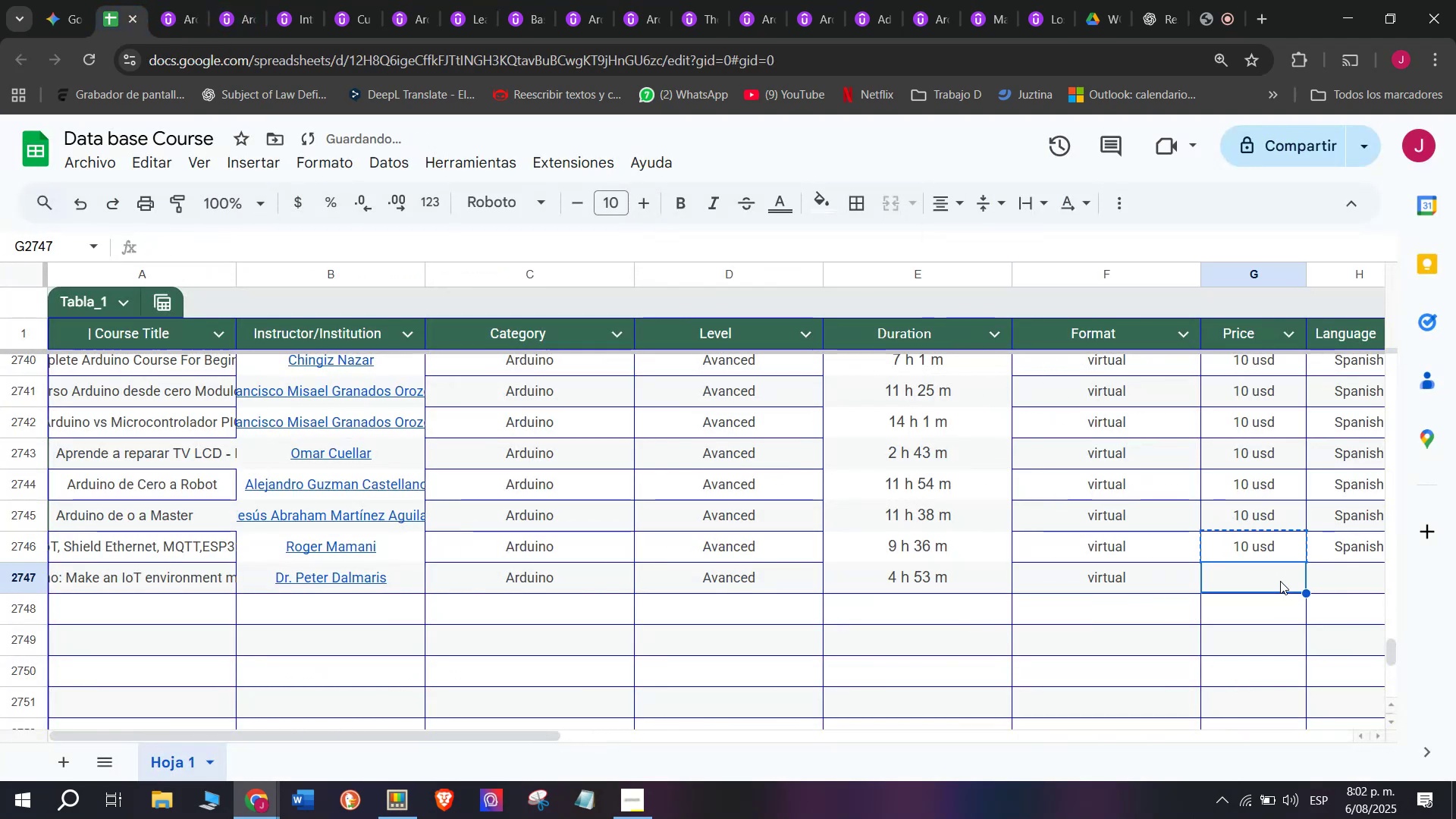 
key(Z)
 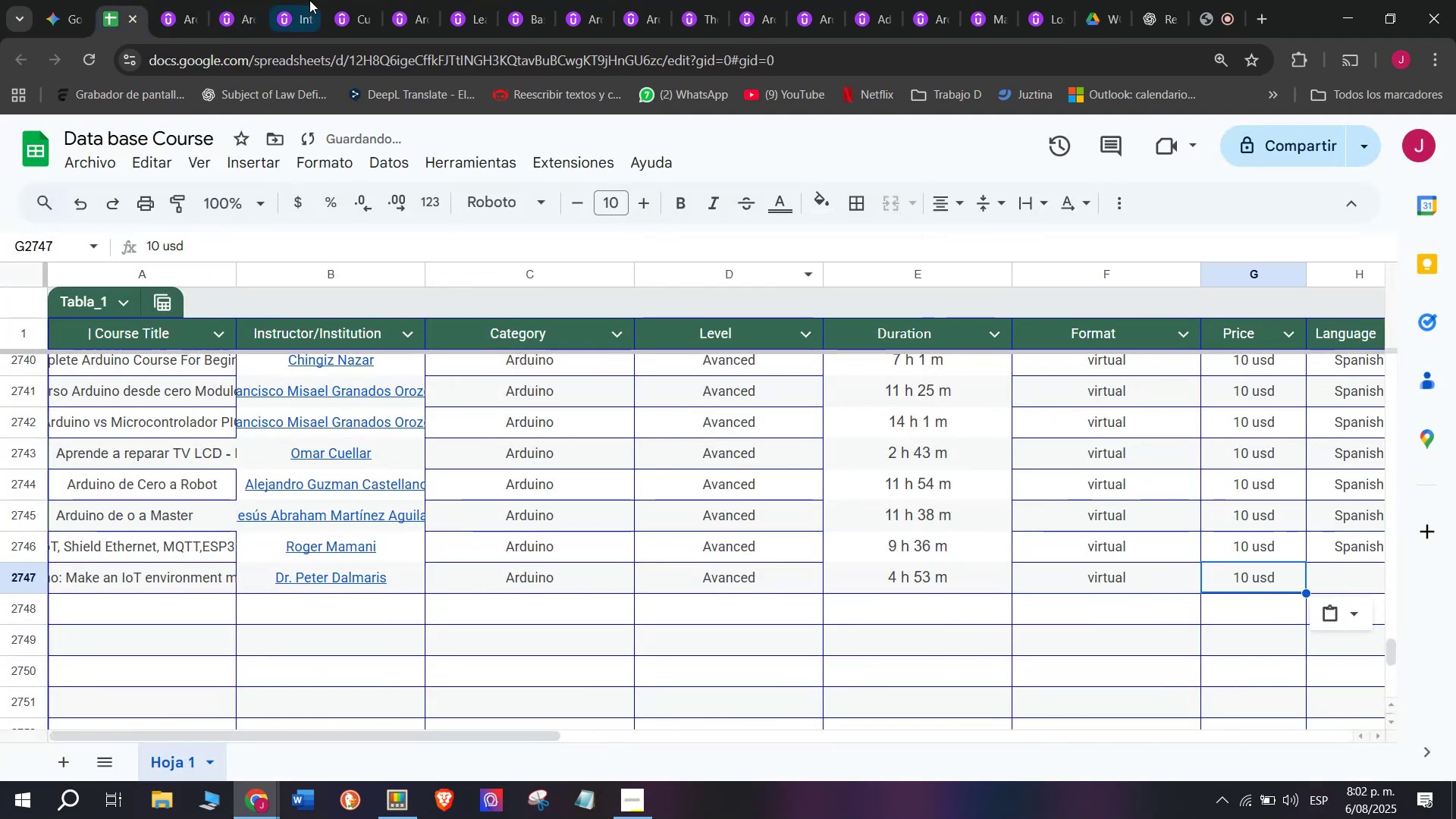 
key(Control+V)
 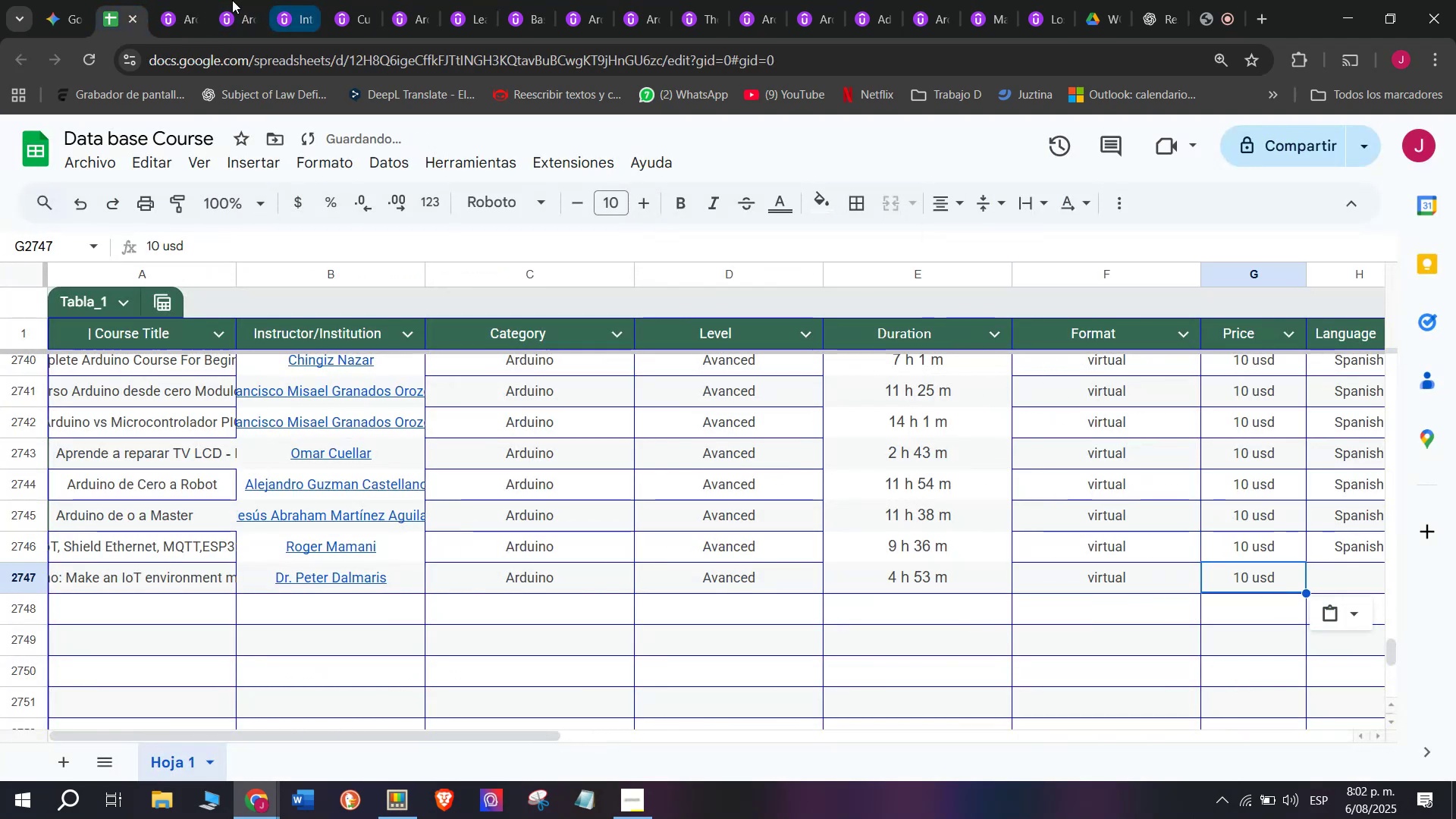 
left_click([187, 0])
 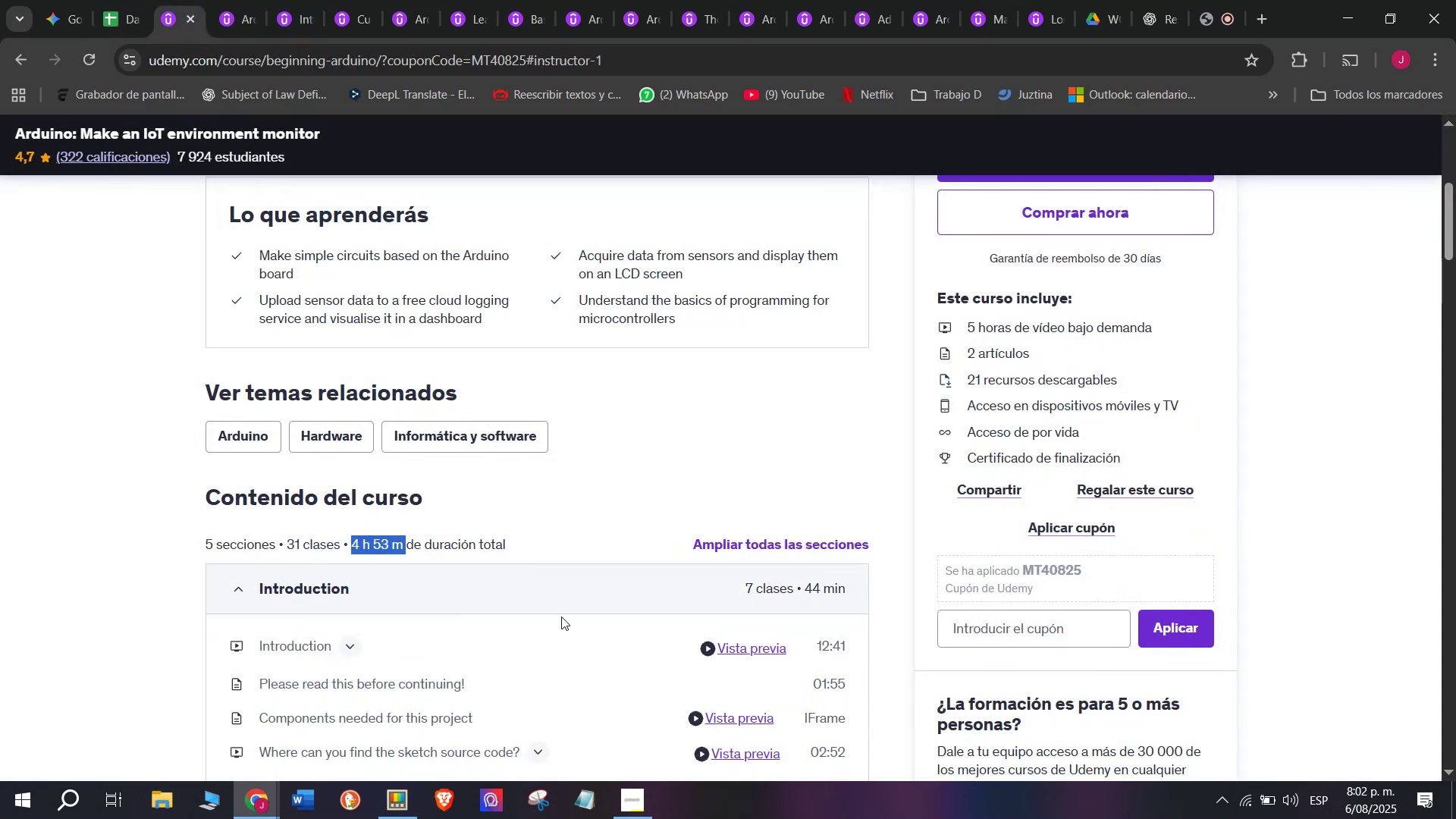 
scroll: coordinate [599, 593], scroll_direction: up, amount: 3.0
 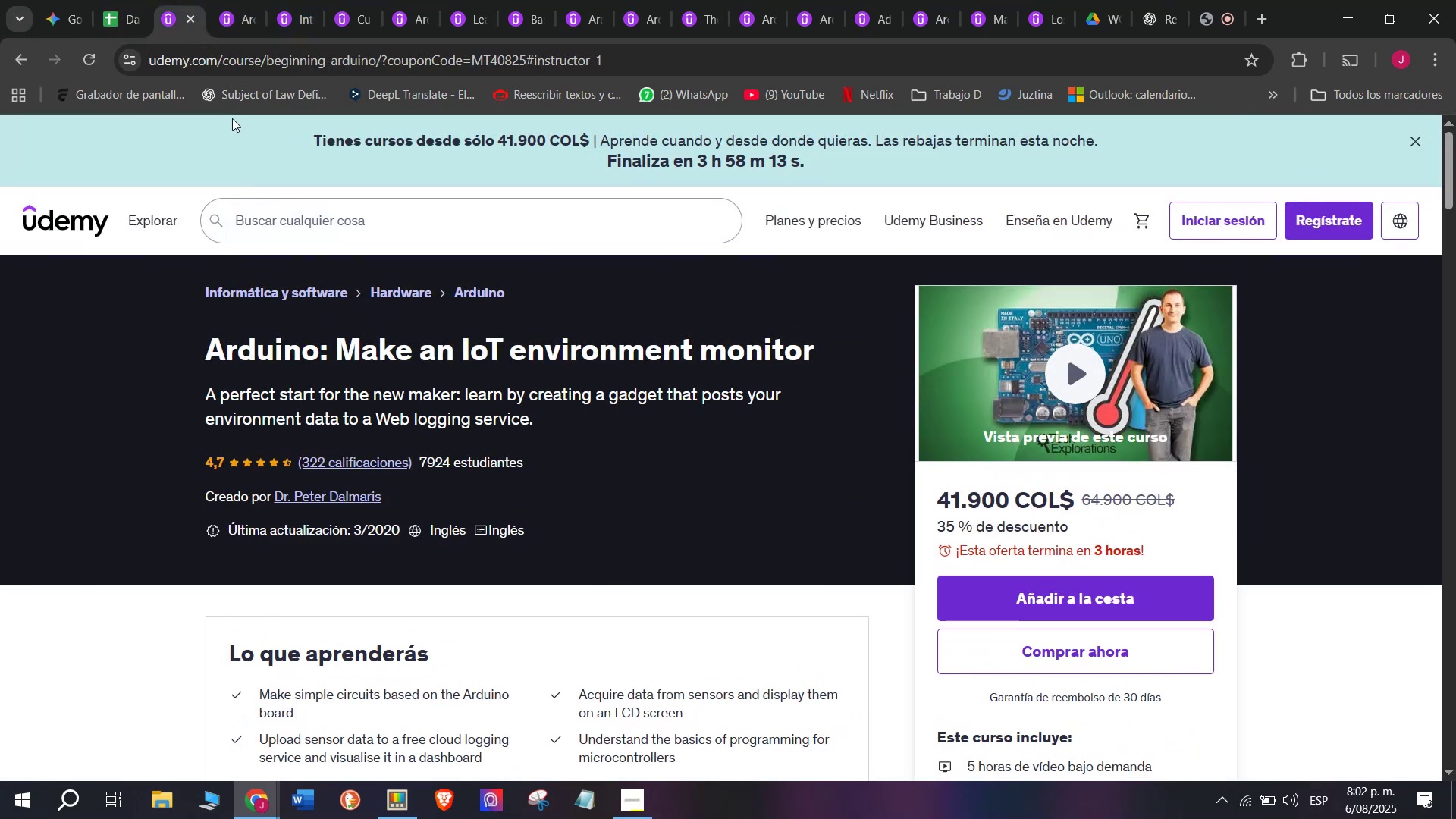 
left_click([140, 0])
 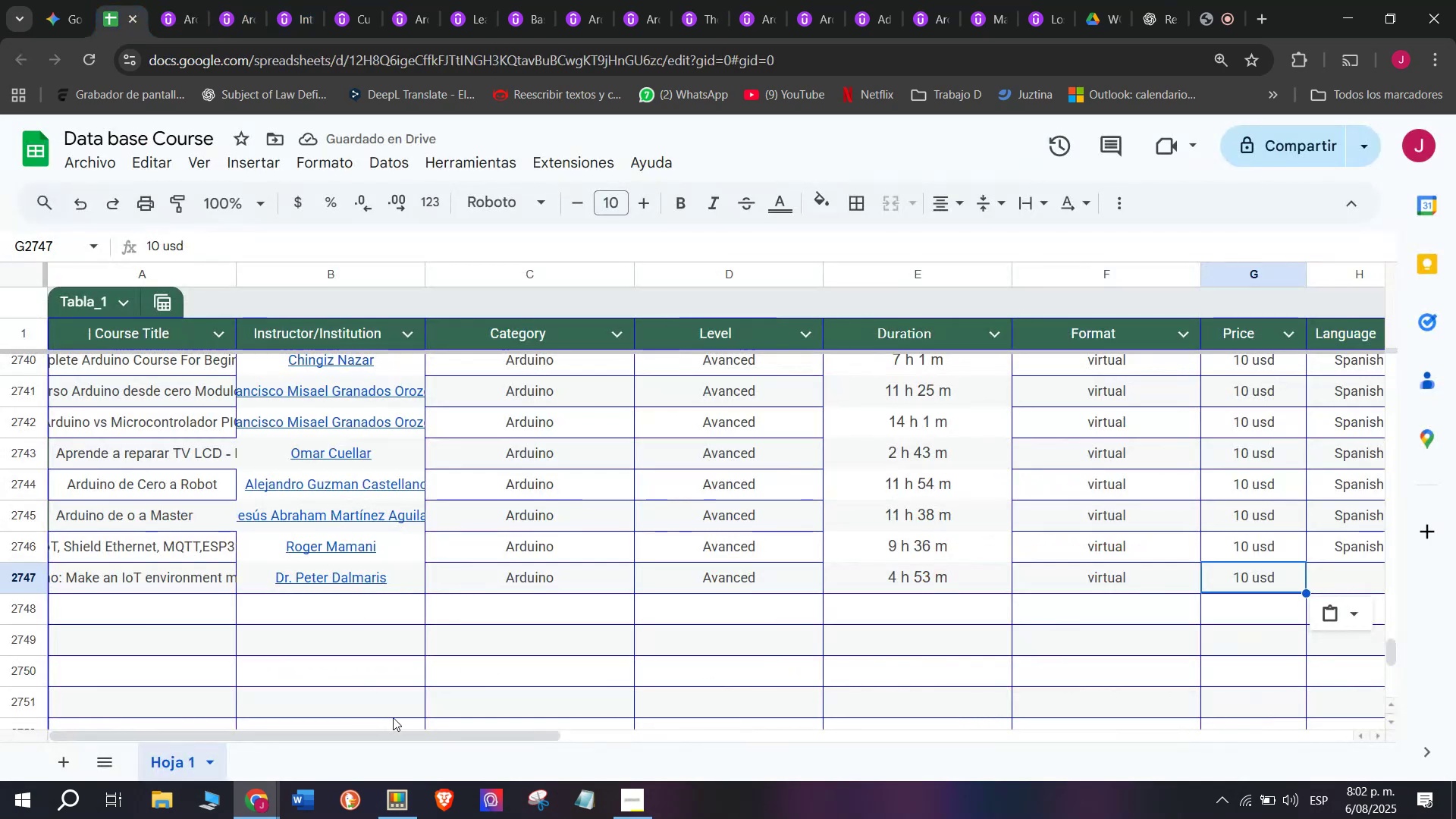 
left_click_drag(start_coordinate=[410, 731], to_coordinate=[755, 745])
 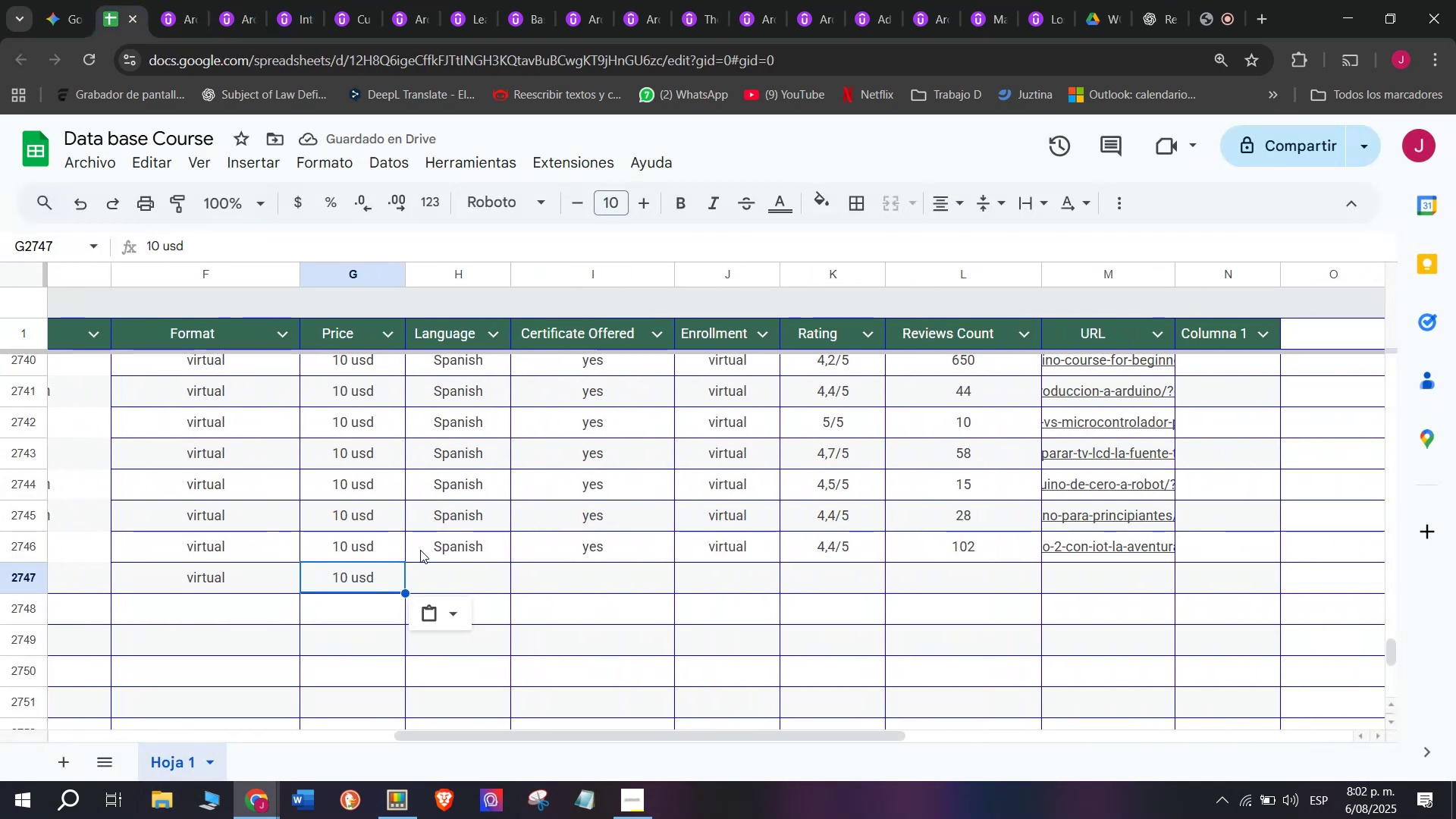 
left_click([422, 548])
 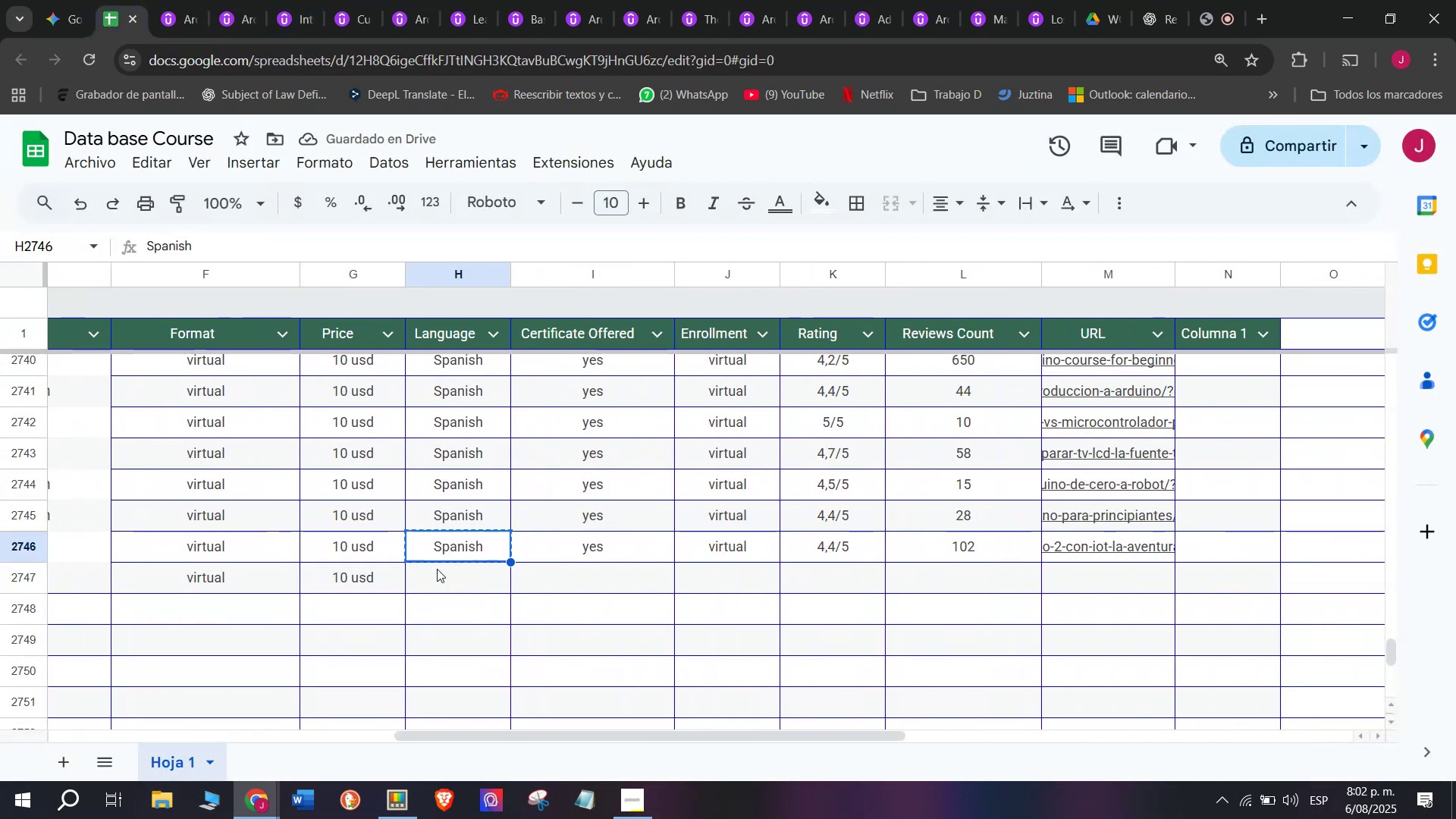 
key(Control+ControlLeft)
 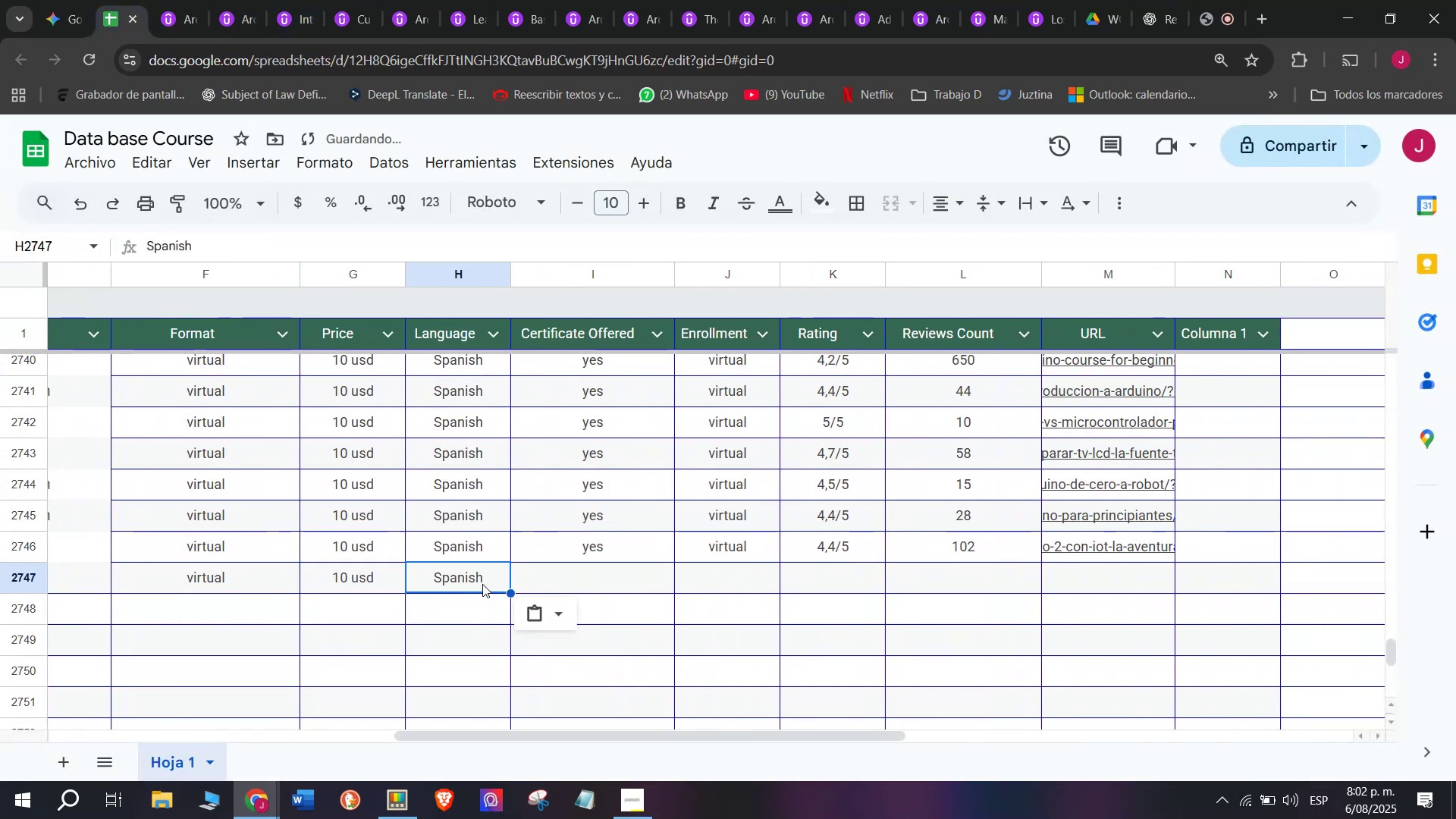 
key(Break)
 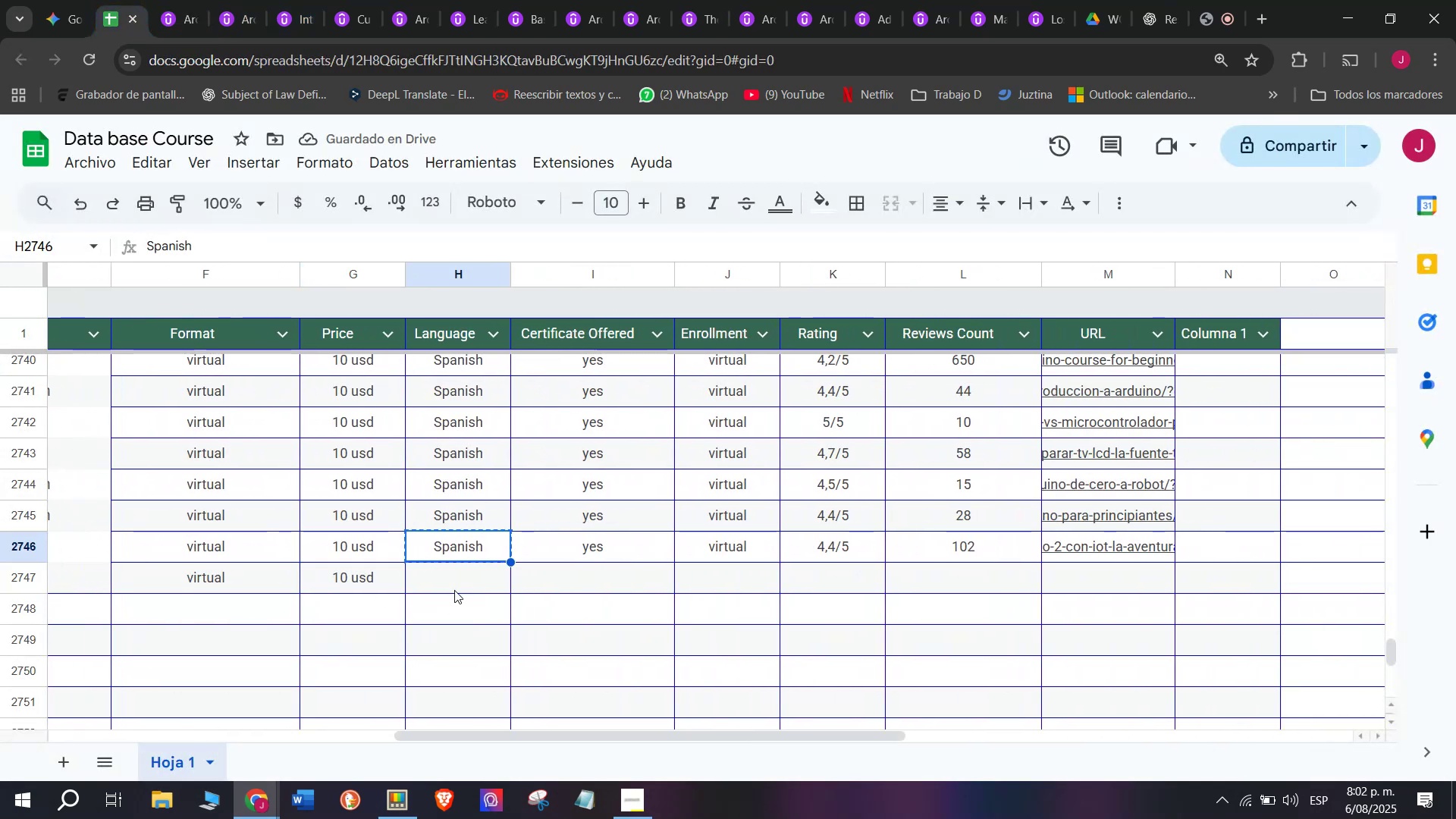 
key(Control+C)
 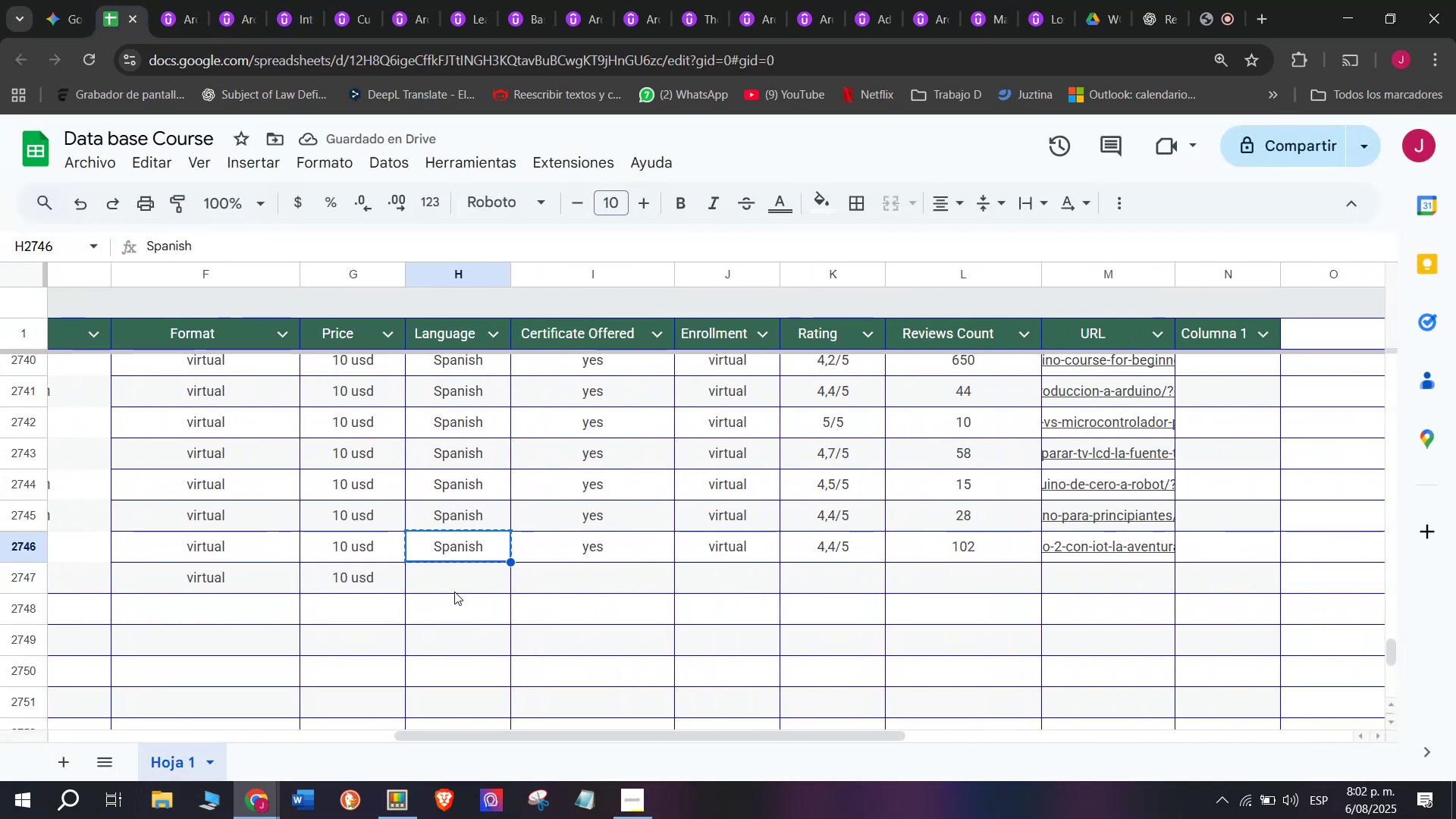 
double_click([454, 592])
 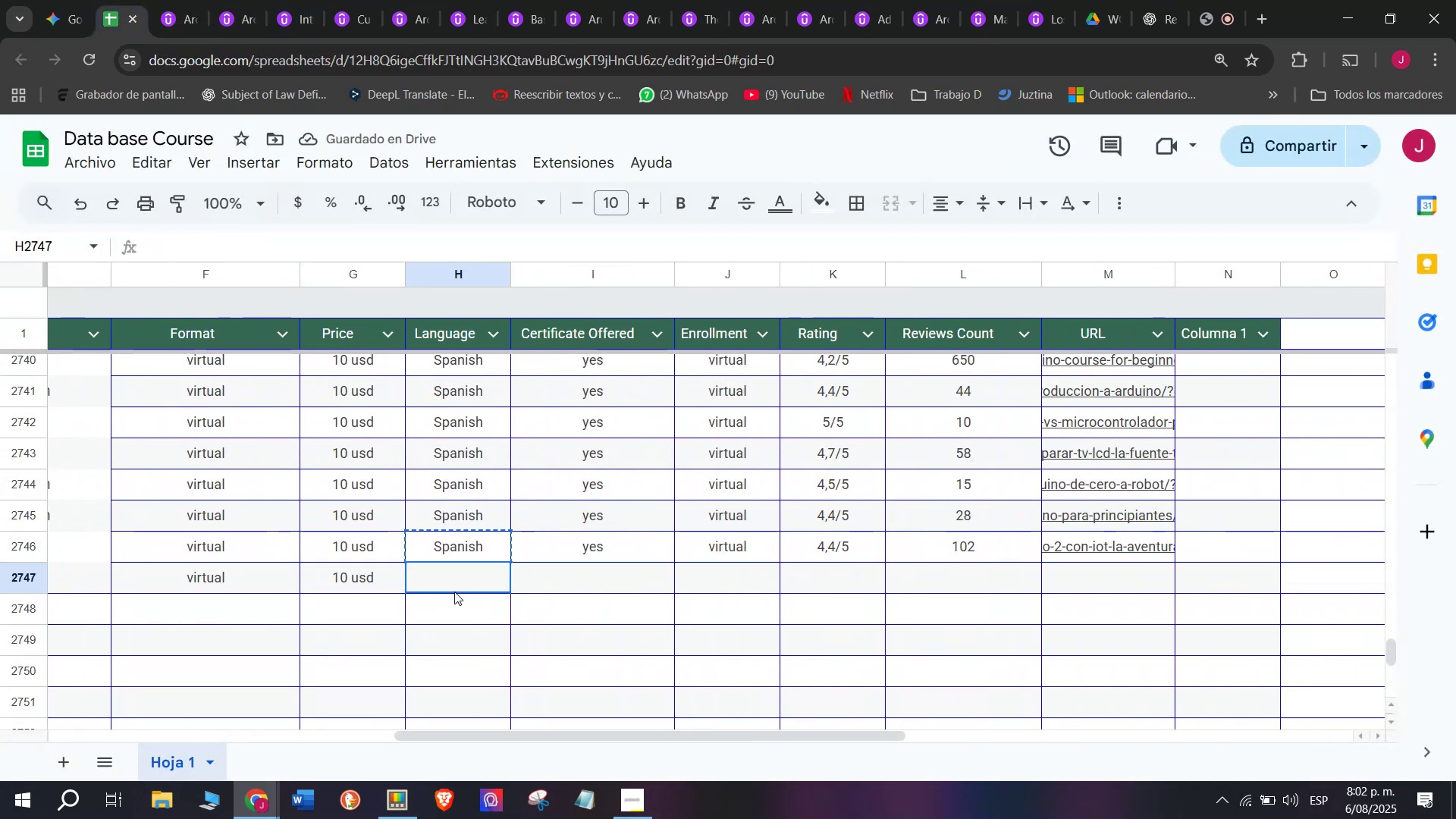 
key(Z)
 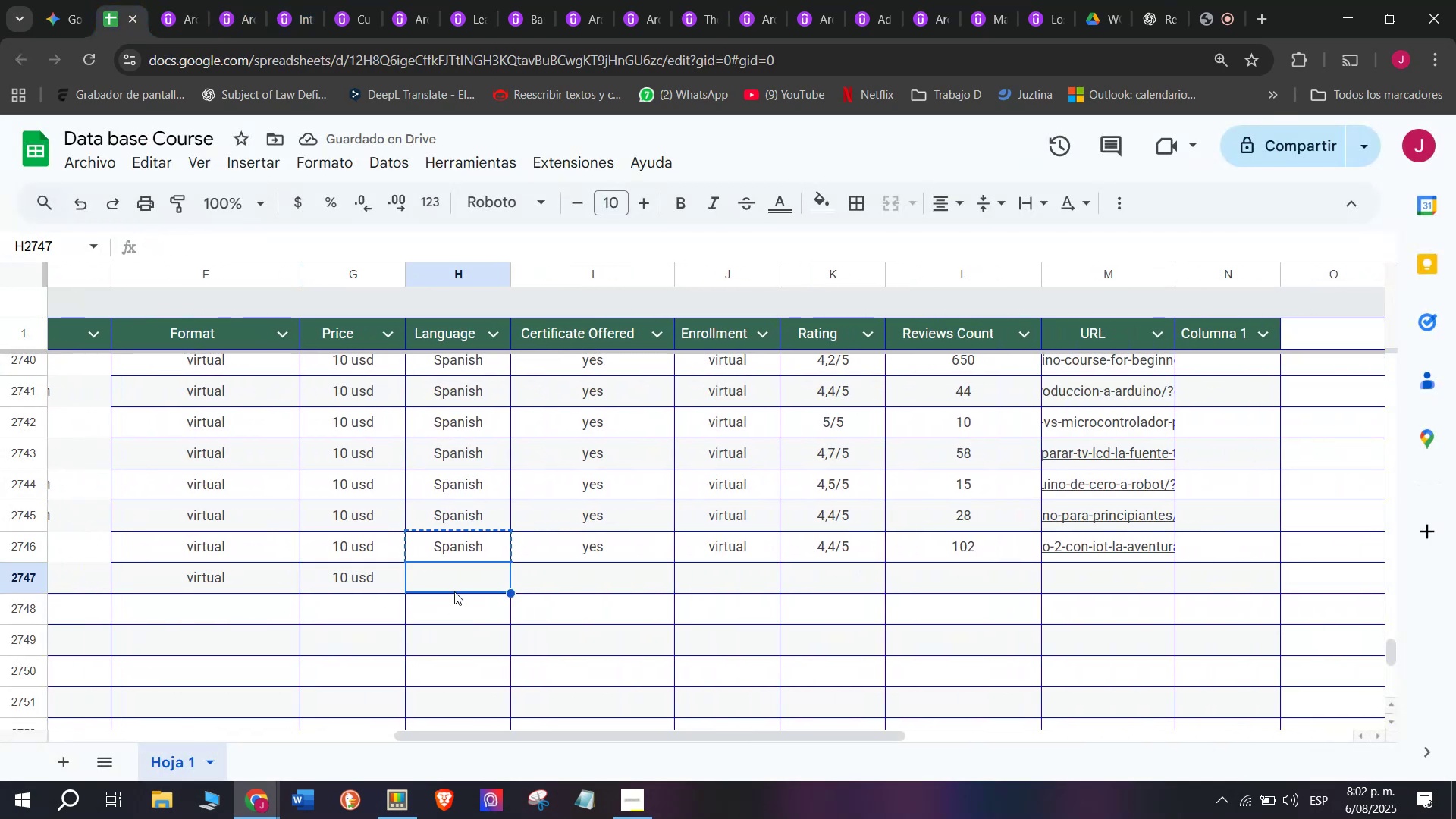 
key(Control+ControlLeft)
 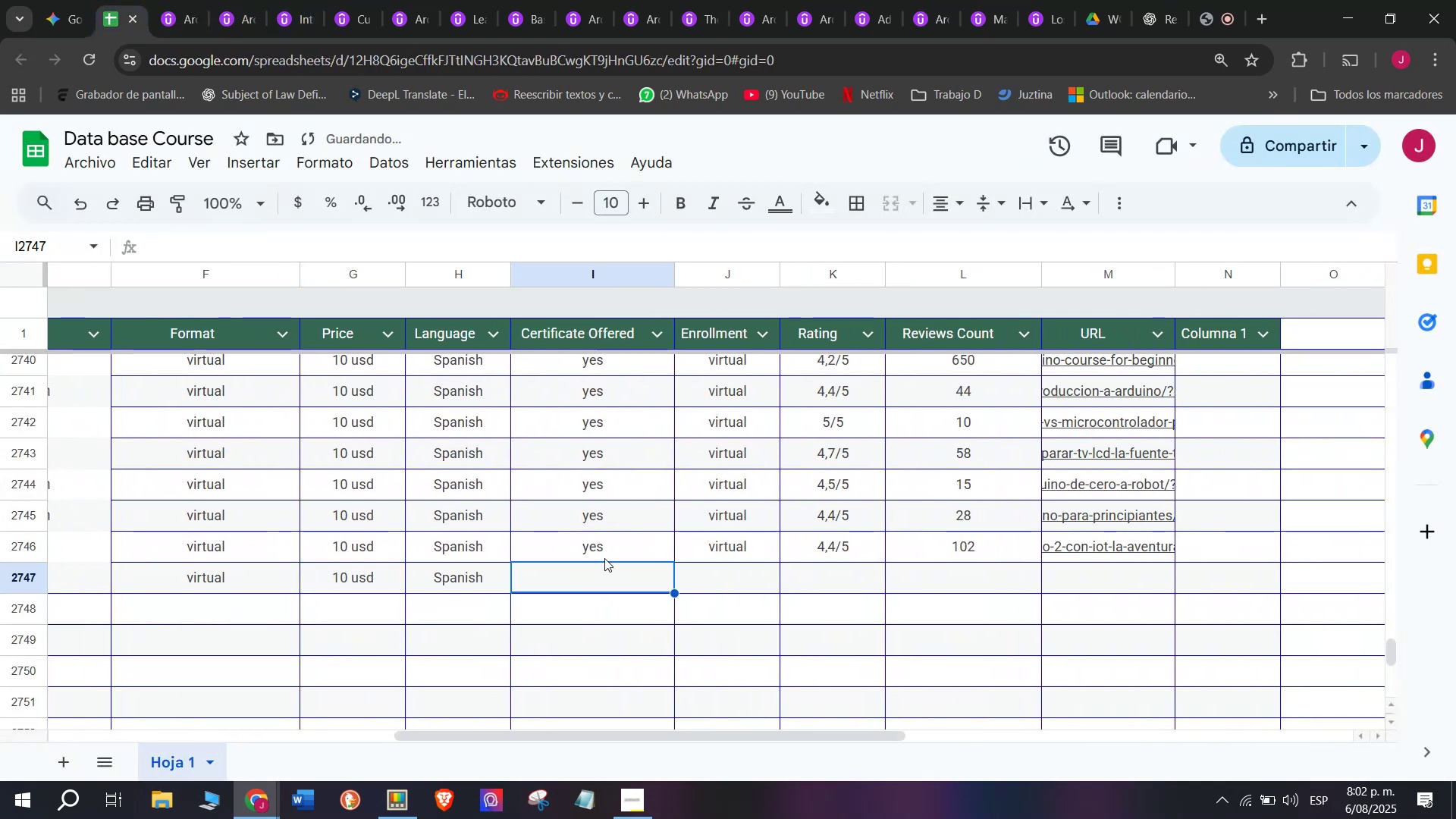 
key(Control+V)
 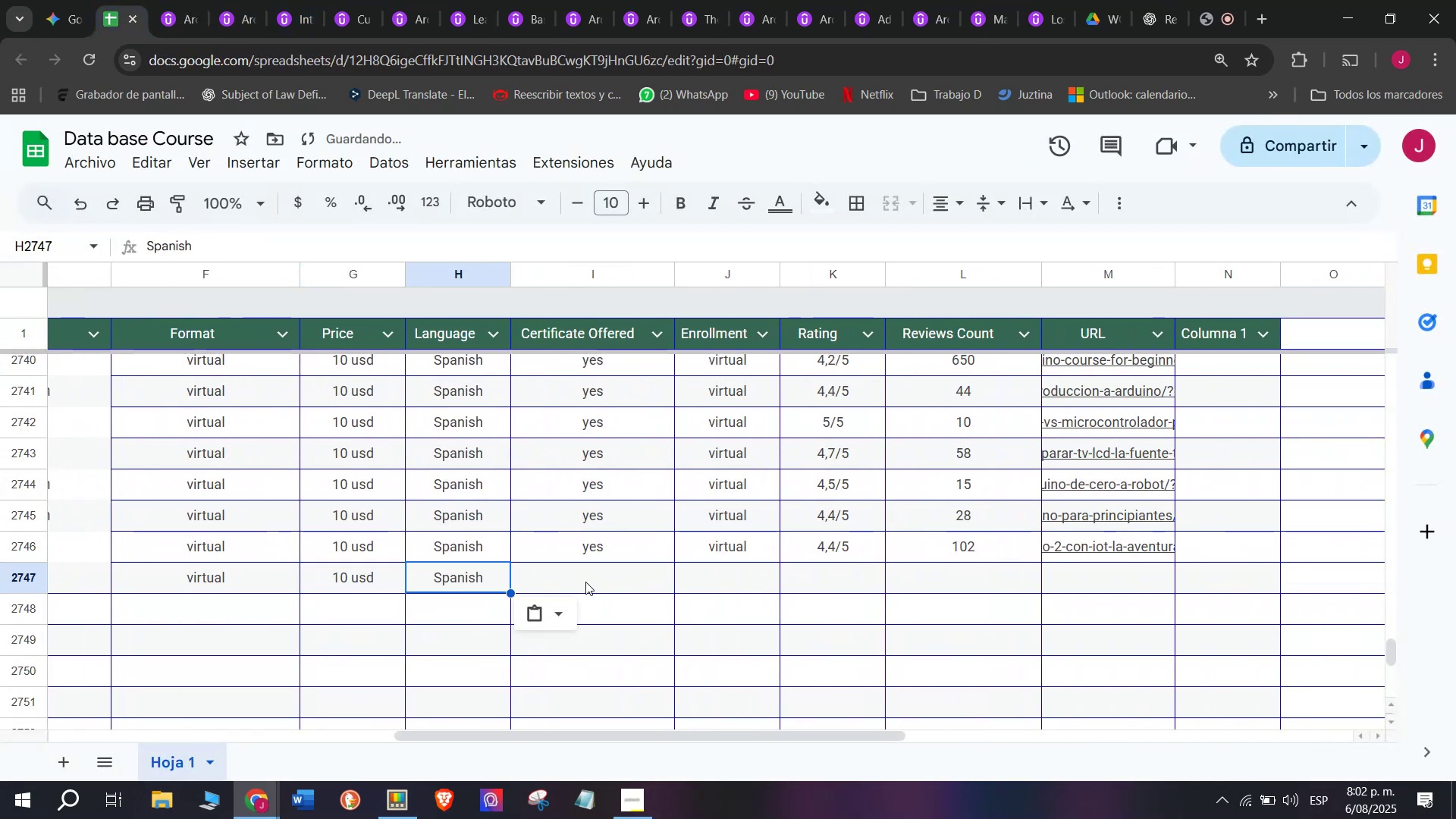 
triple_click([585, 582])
 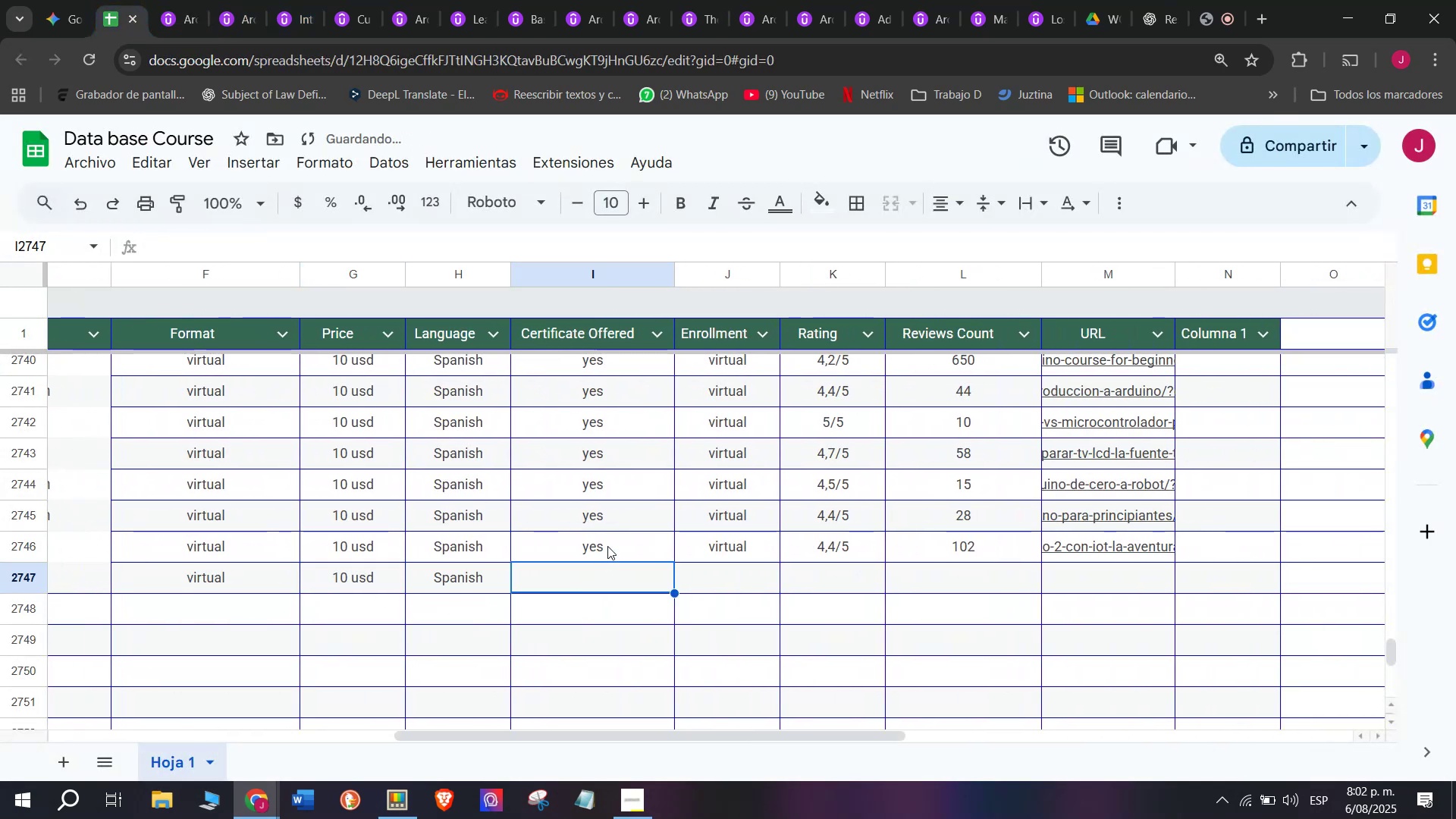 
triple_click([607, 546])
 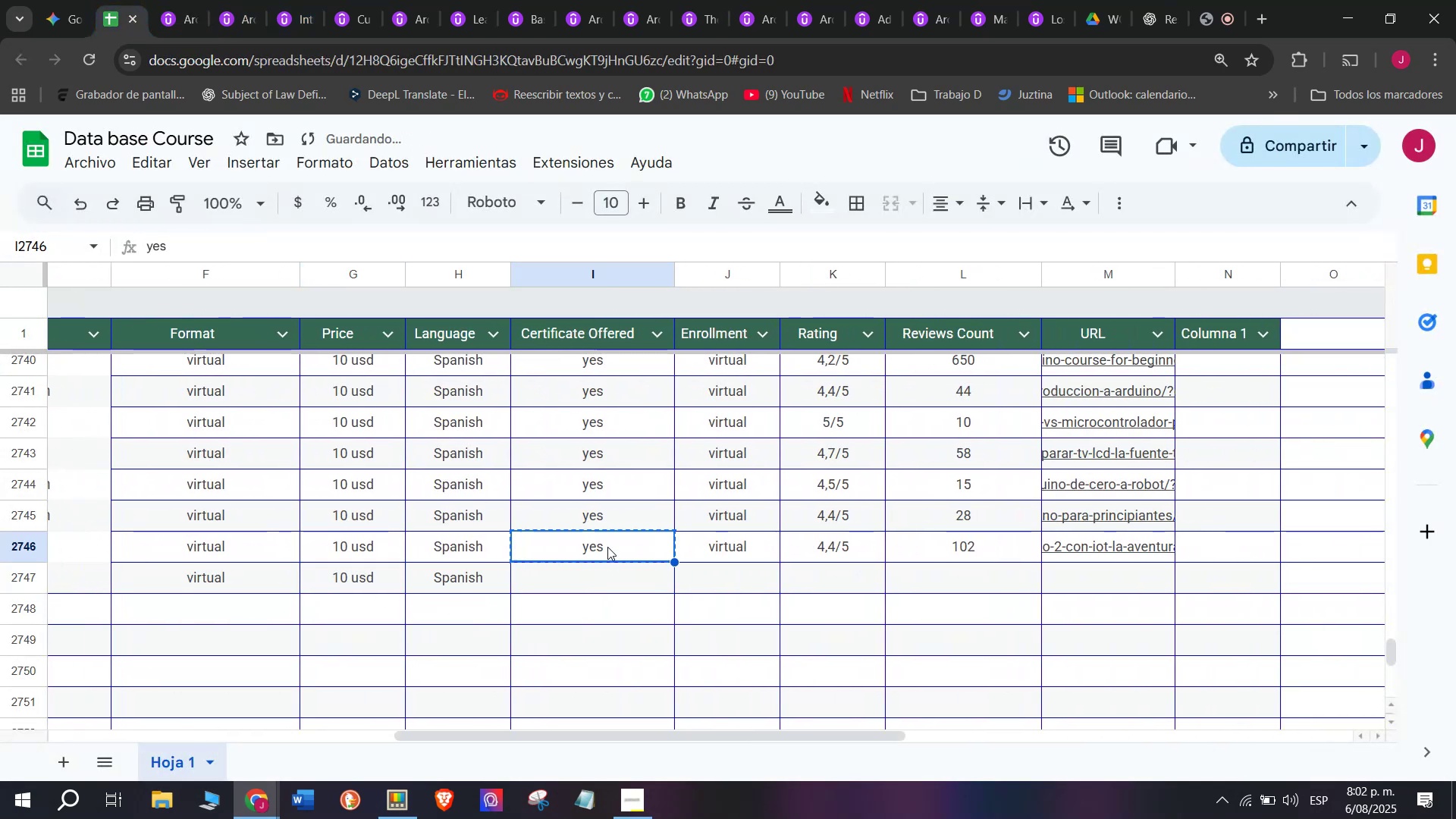 
key(Control+ControlLeft)
 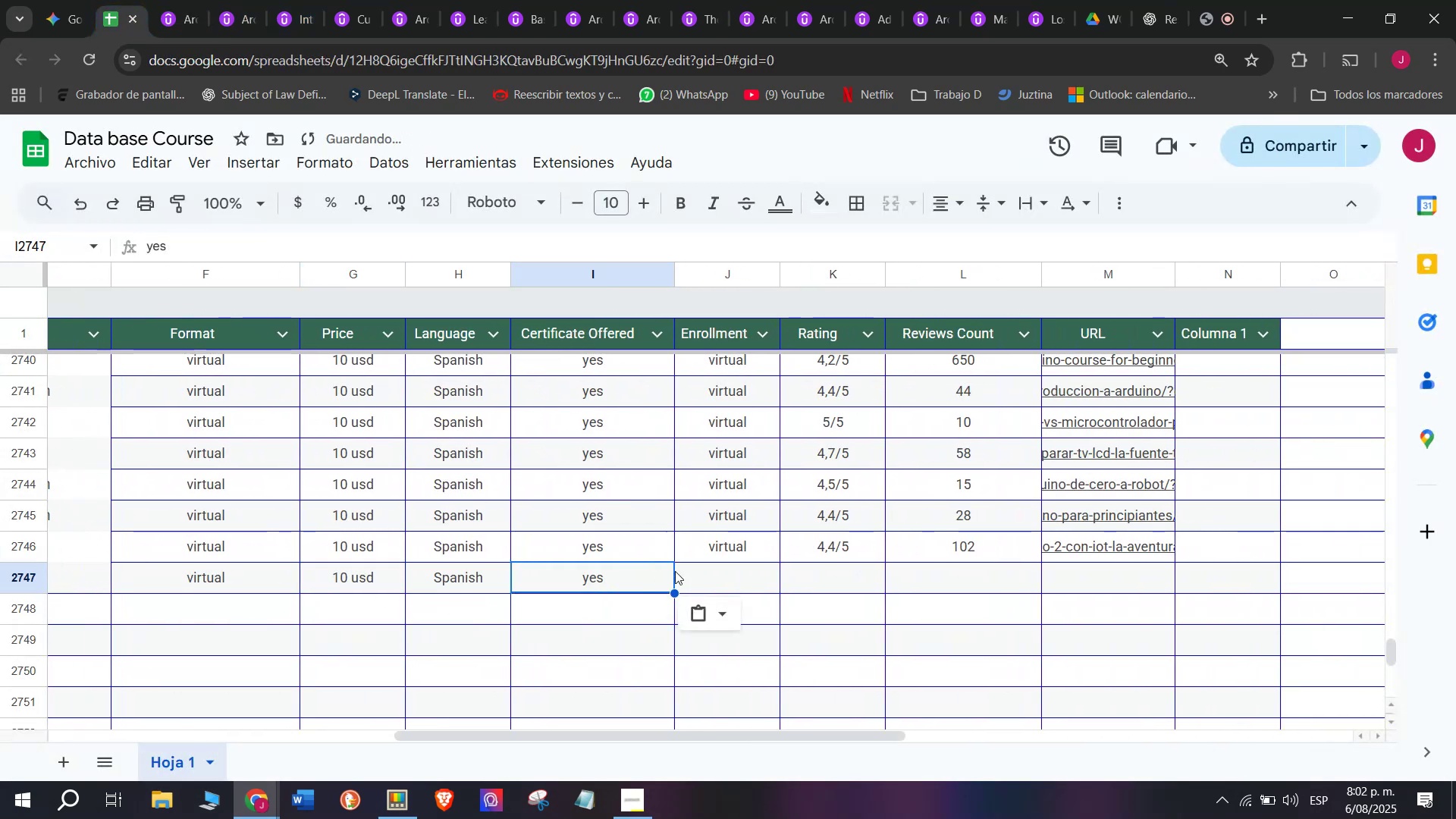 
key(Break)
 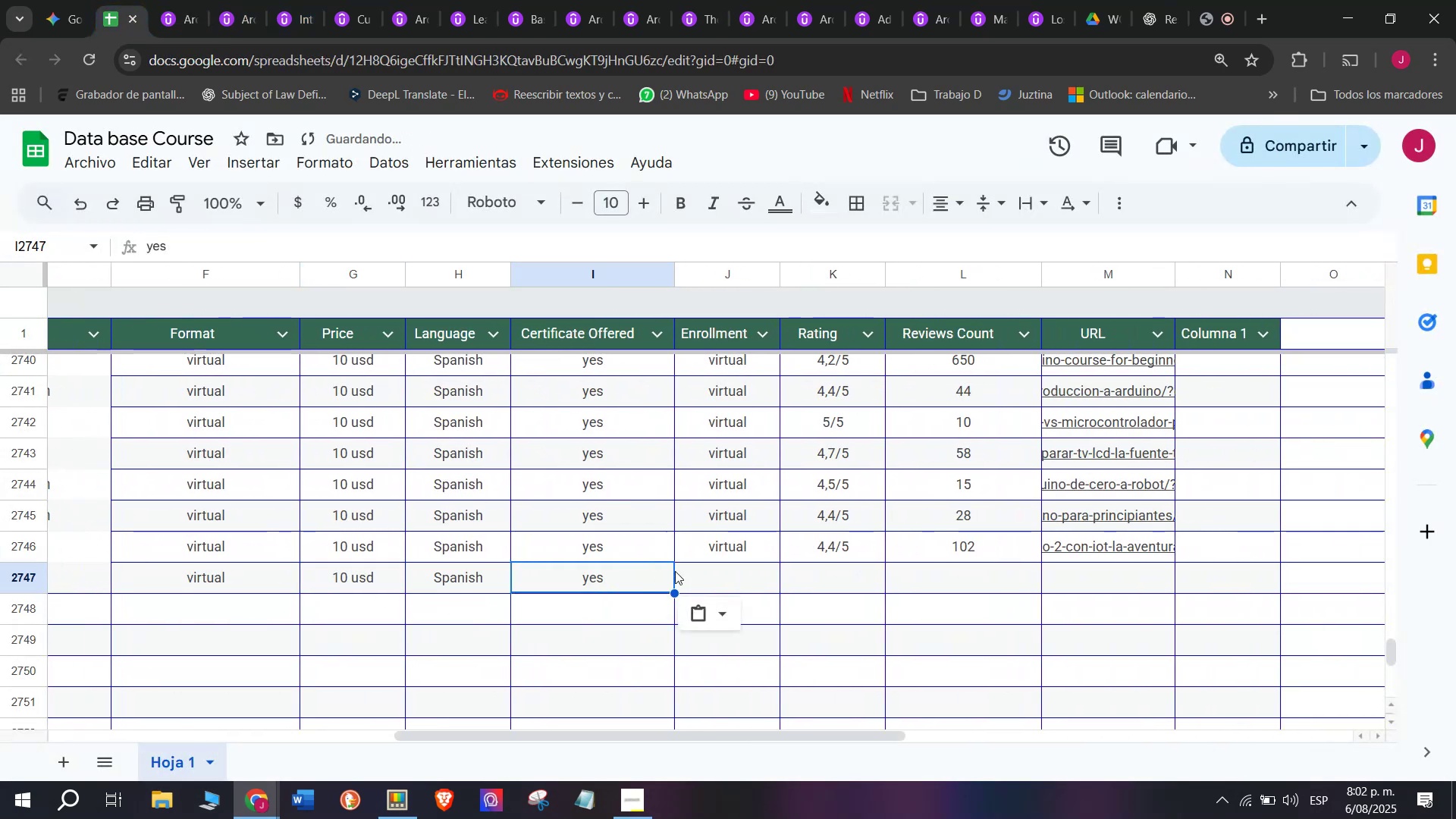 
key(Control+C)
 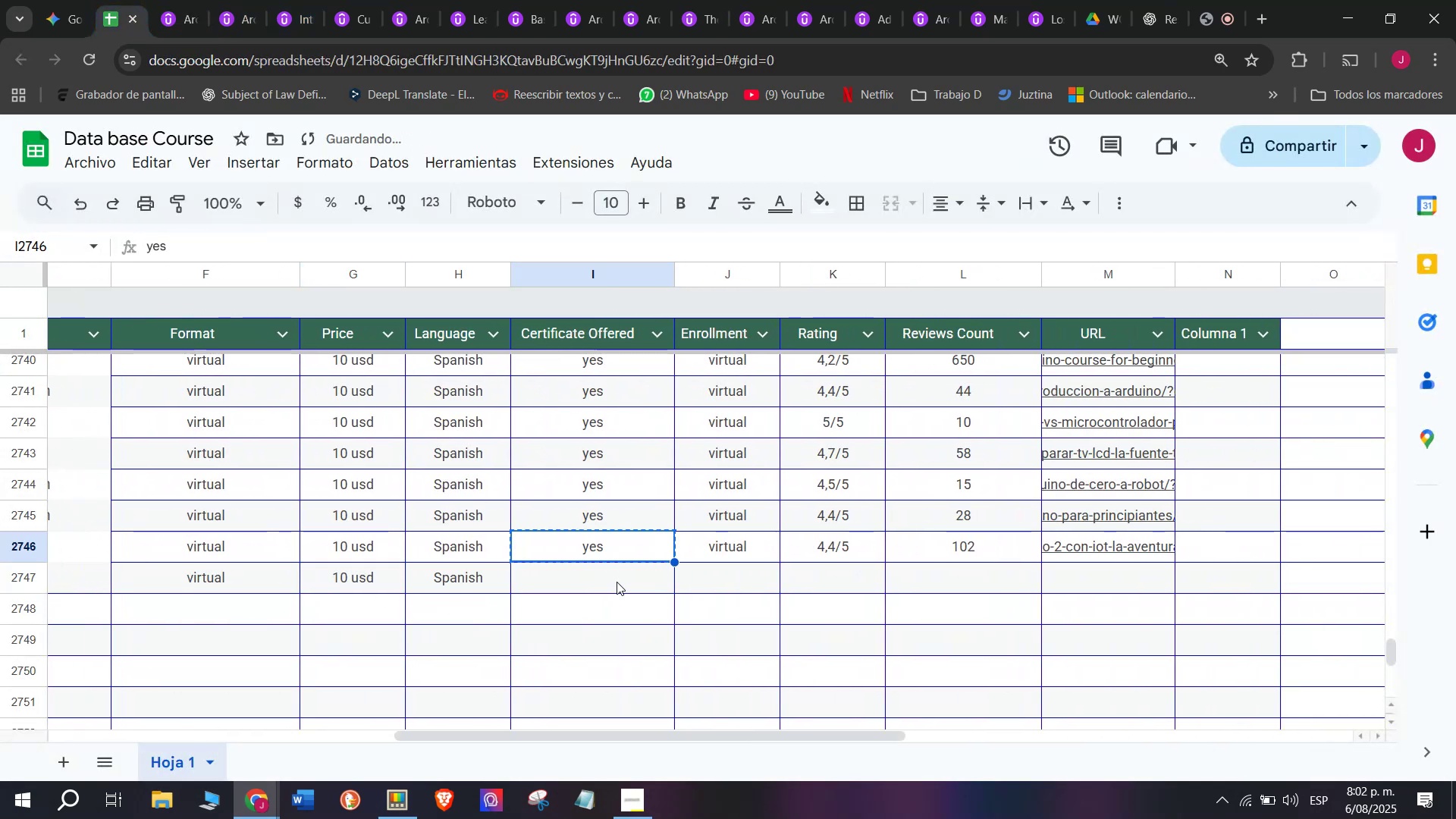 
triple_click([617, 582])
 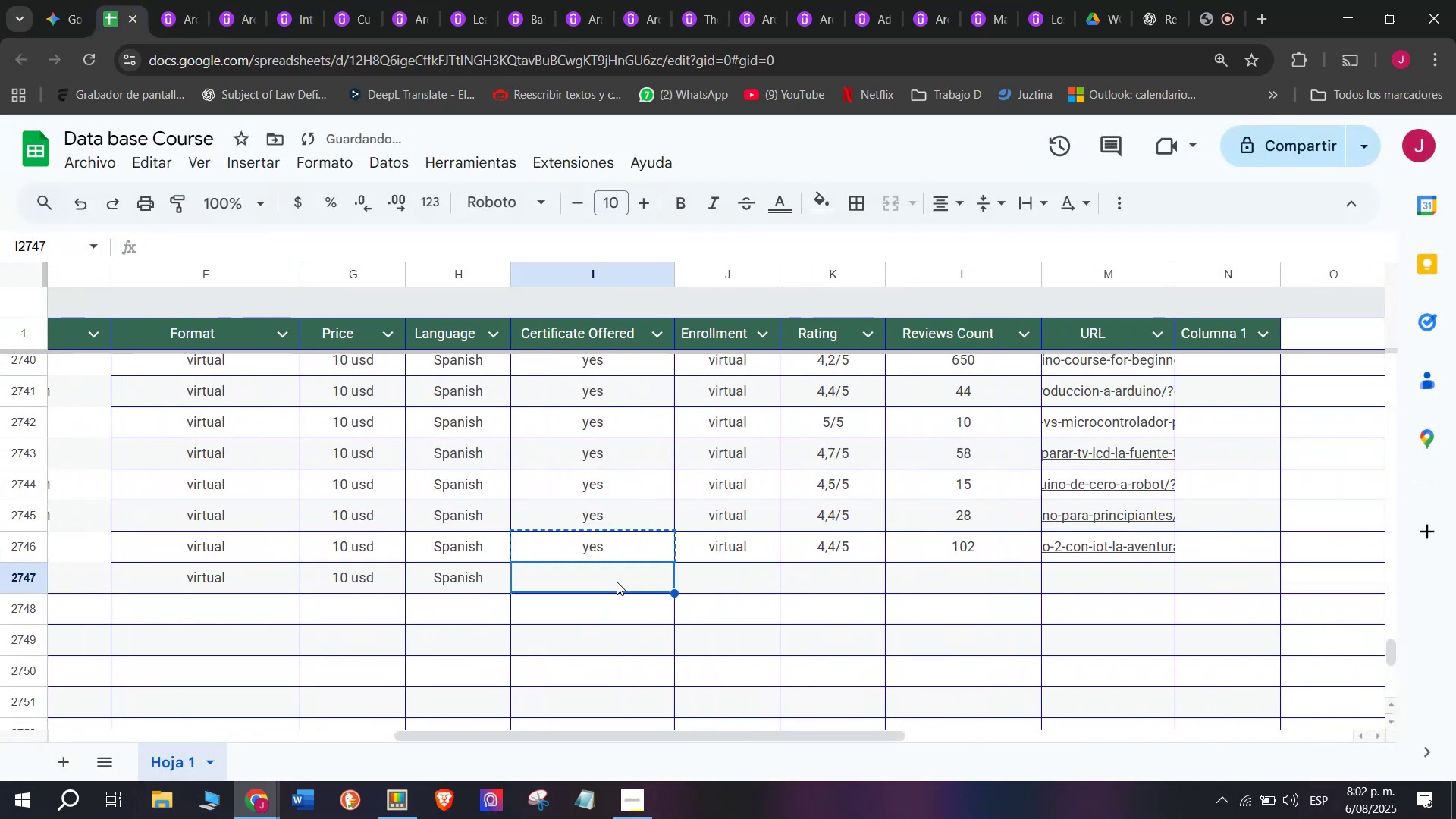 
key(Control+ControlLeft)
 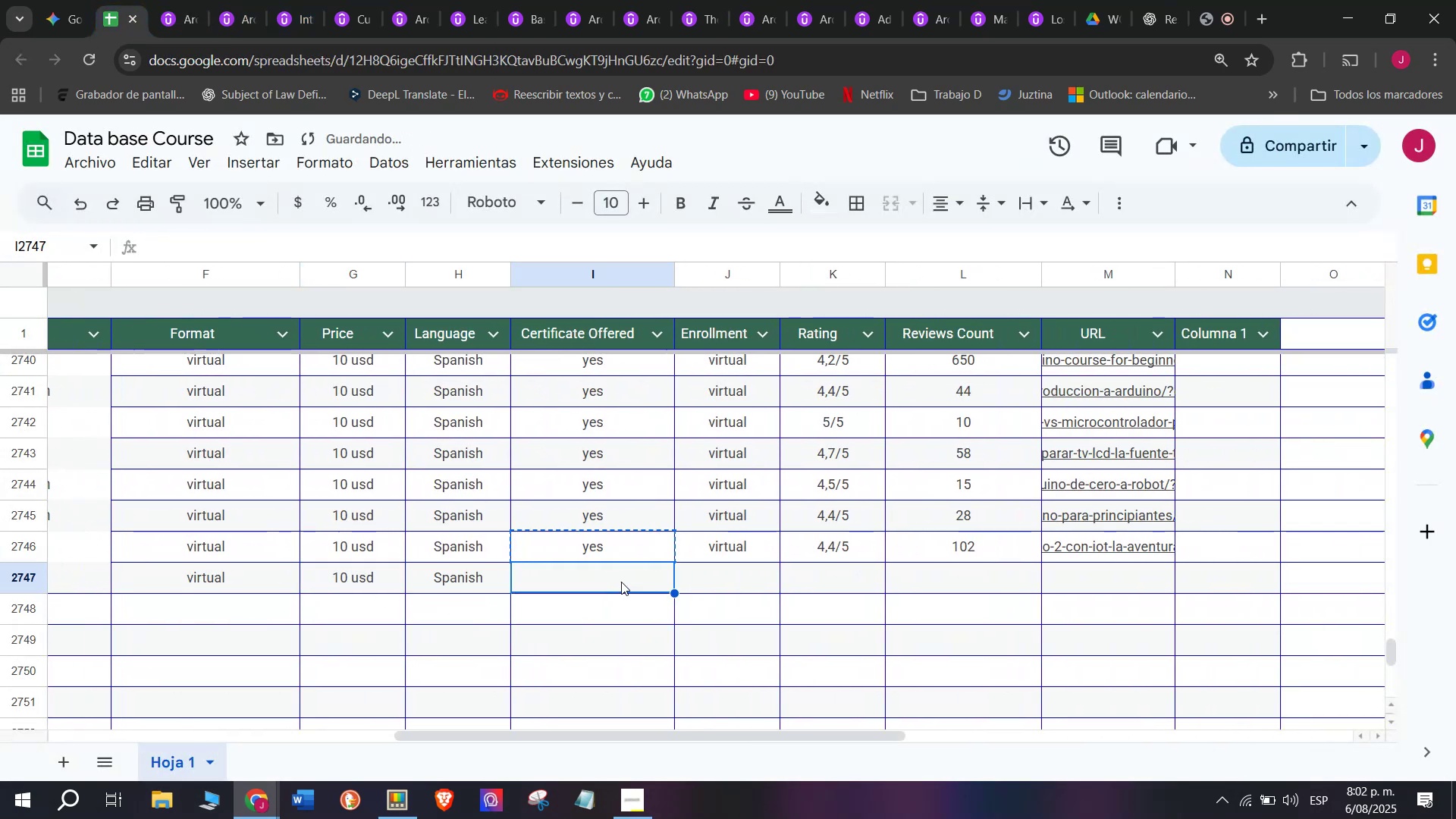 
key(Z)
 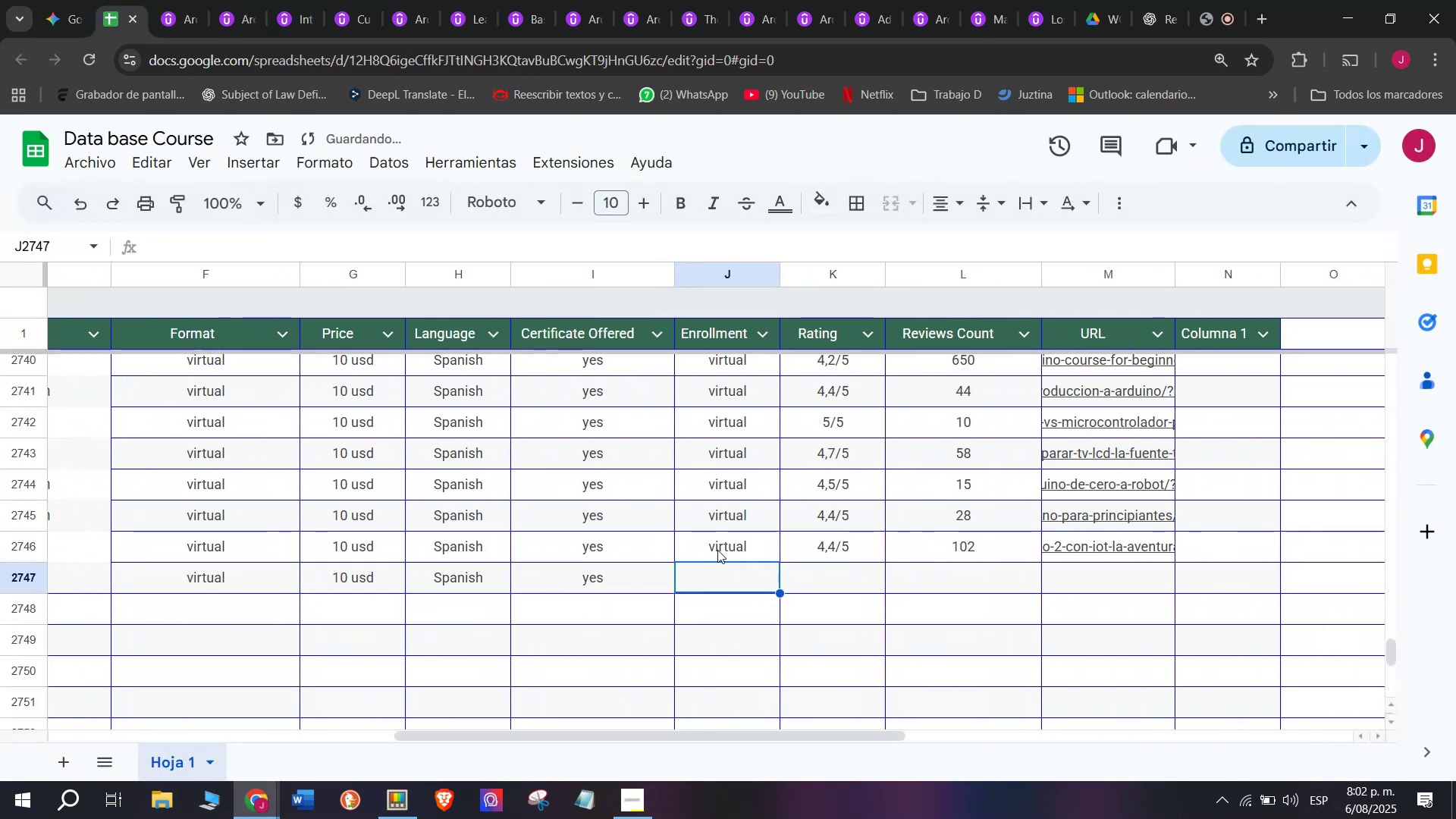 
key(Control+V)
 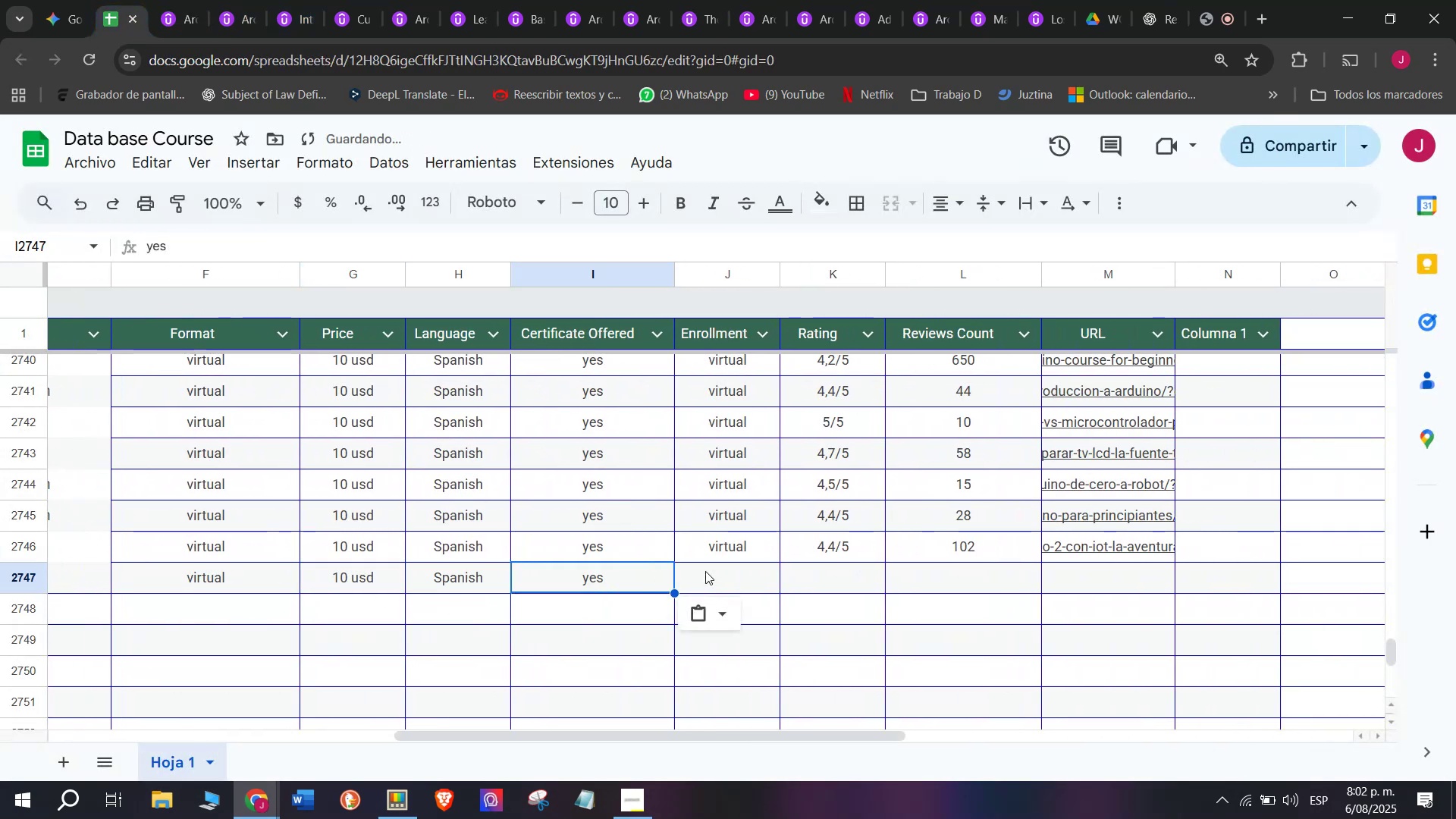 
triple_click([705, 571])
 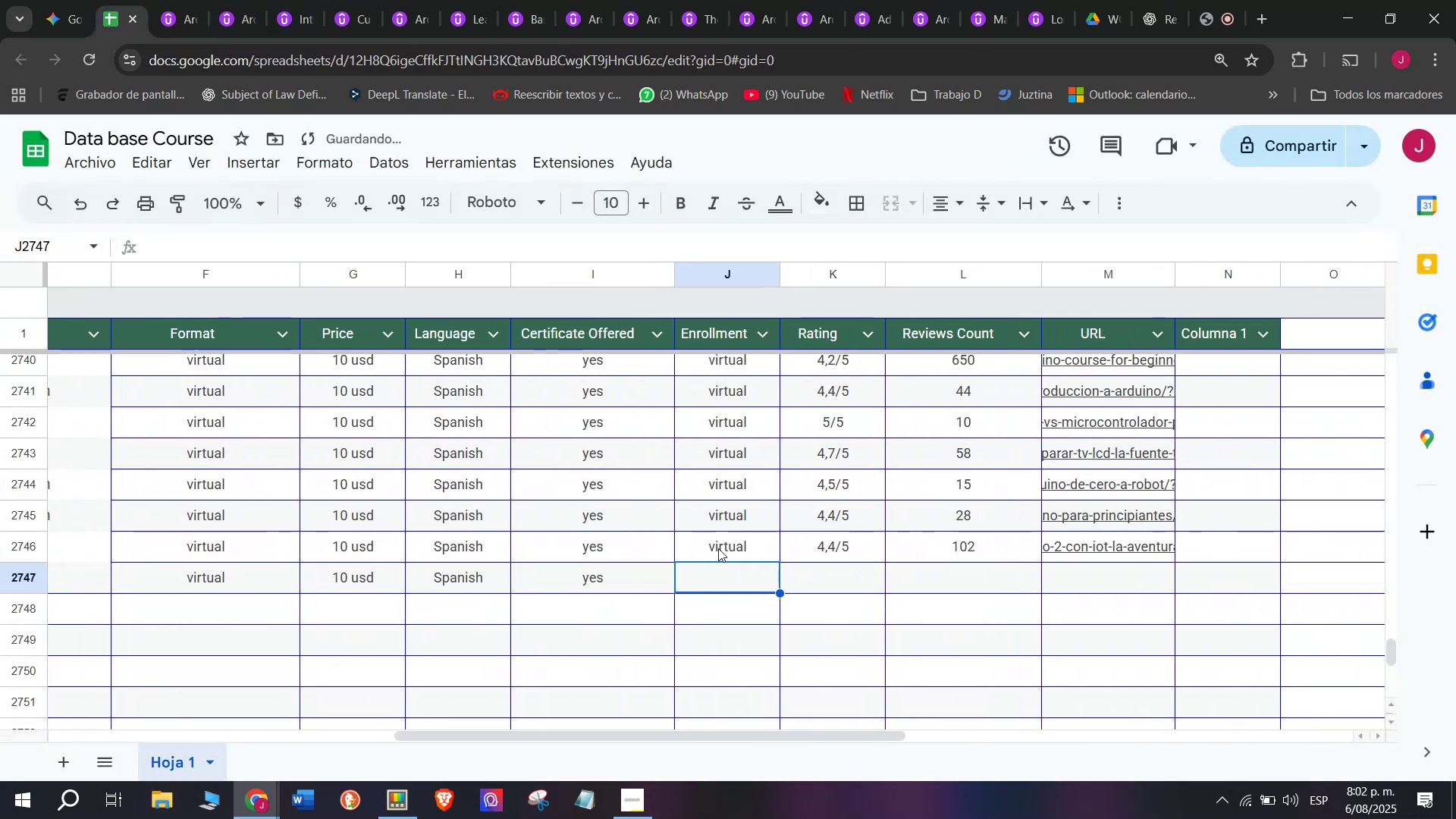 
triple_click([718, 548])
 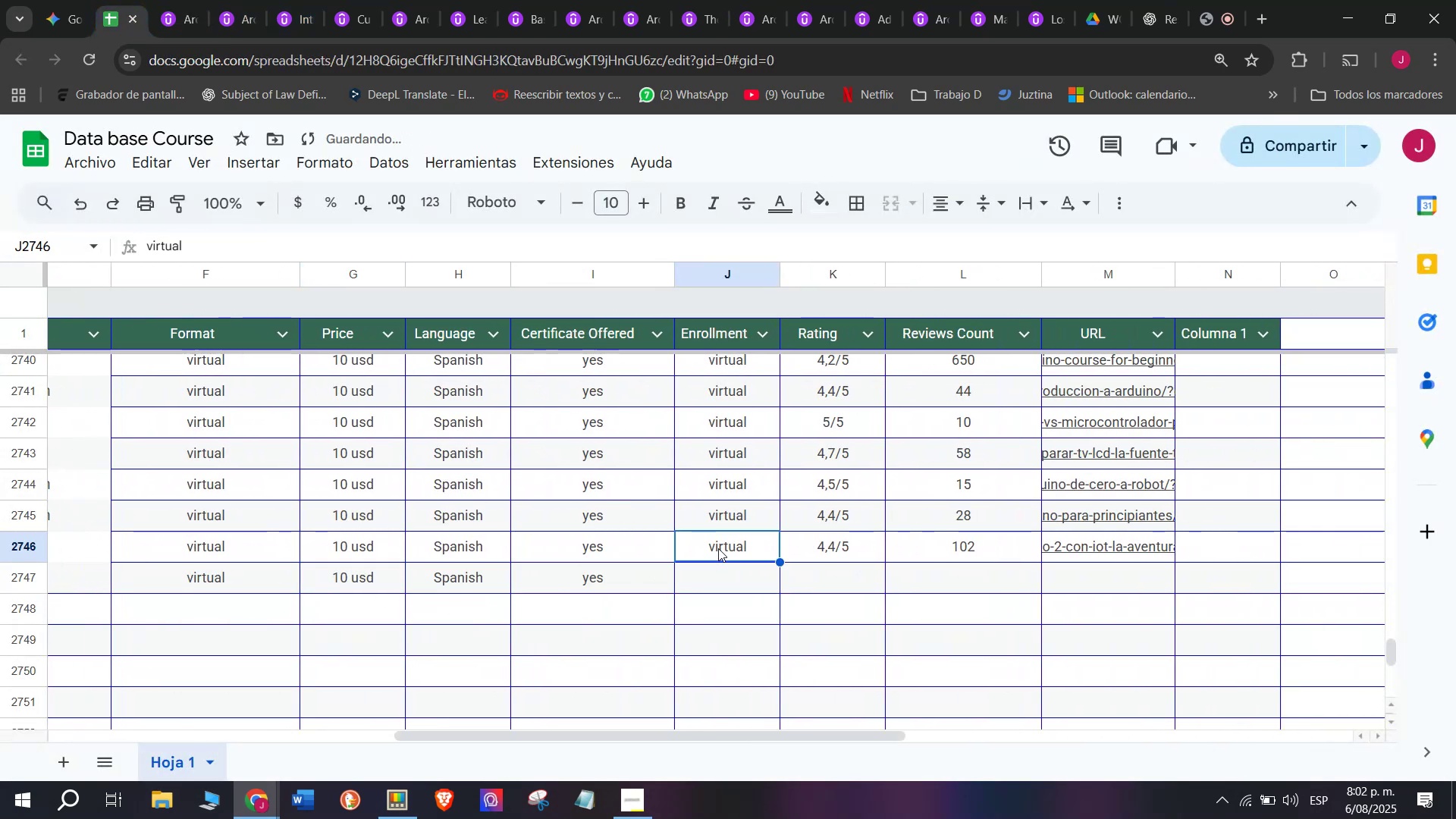 
key(Control+ControlLeft)
 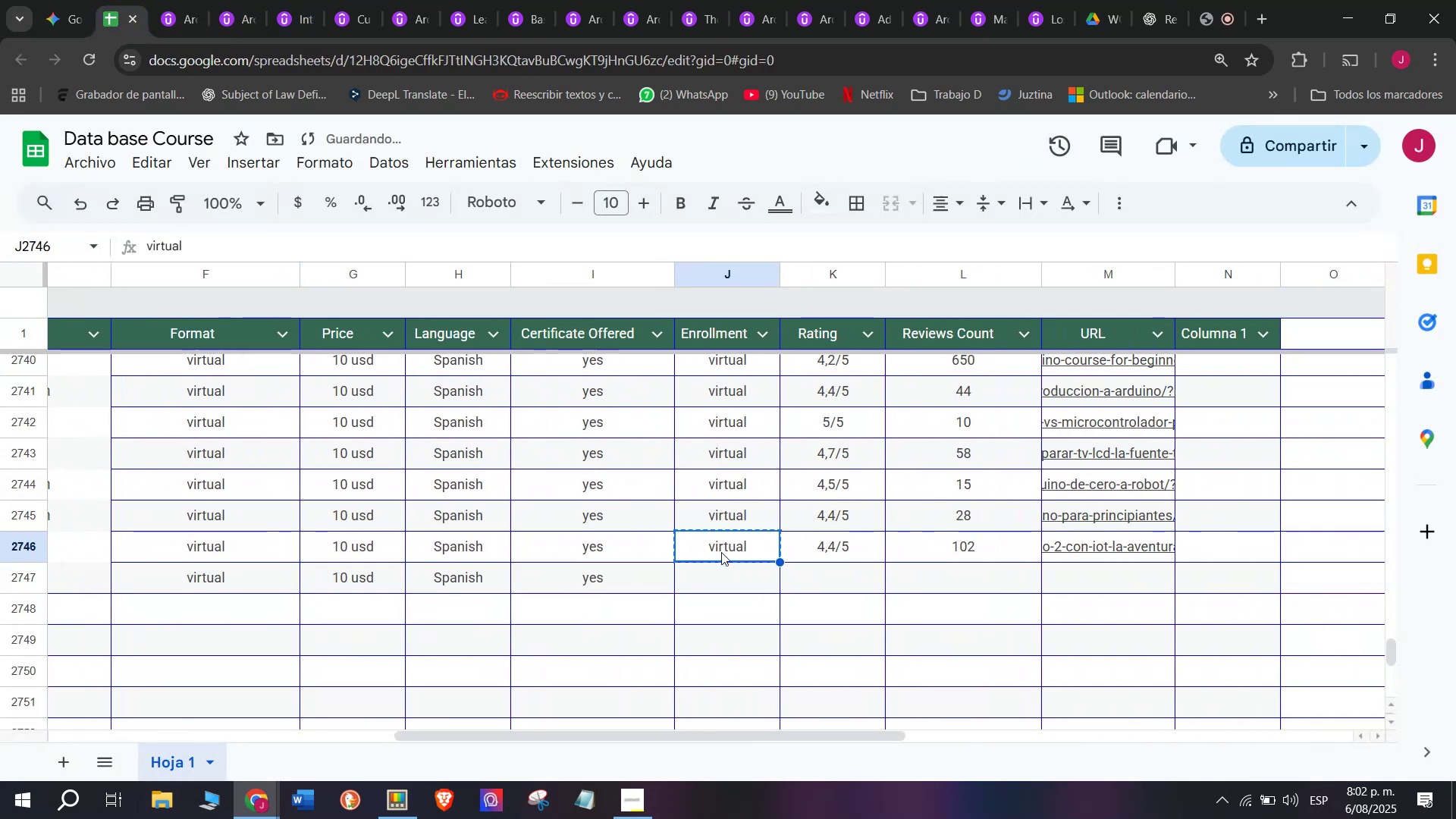 
key(Break)
 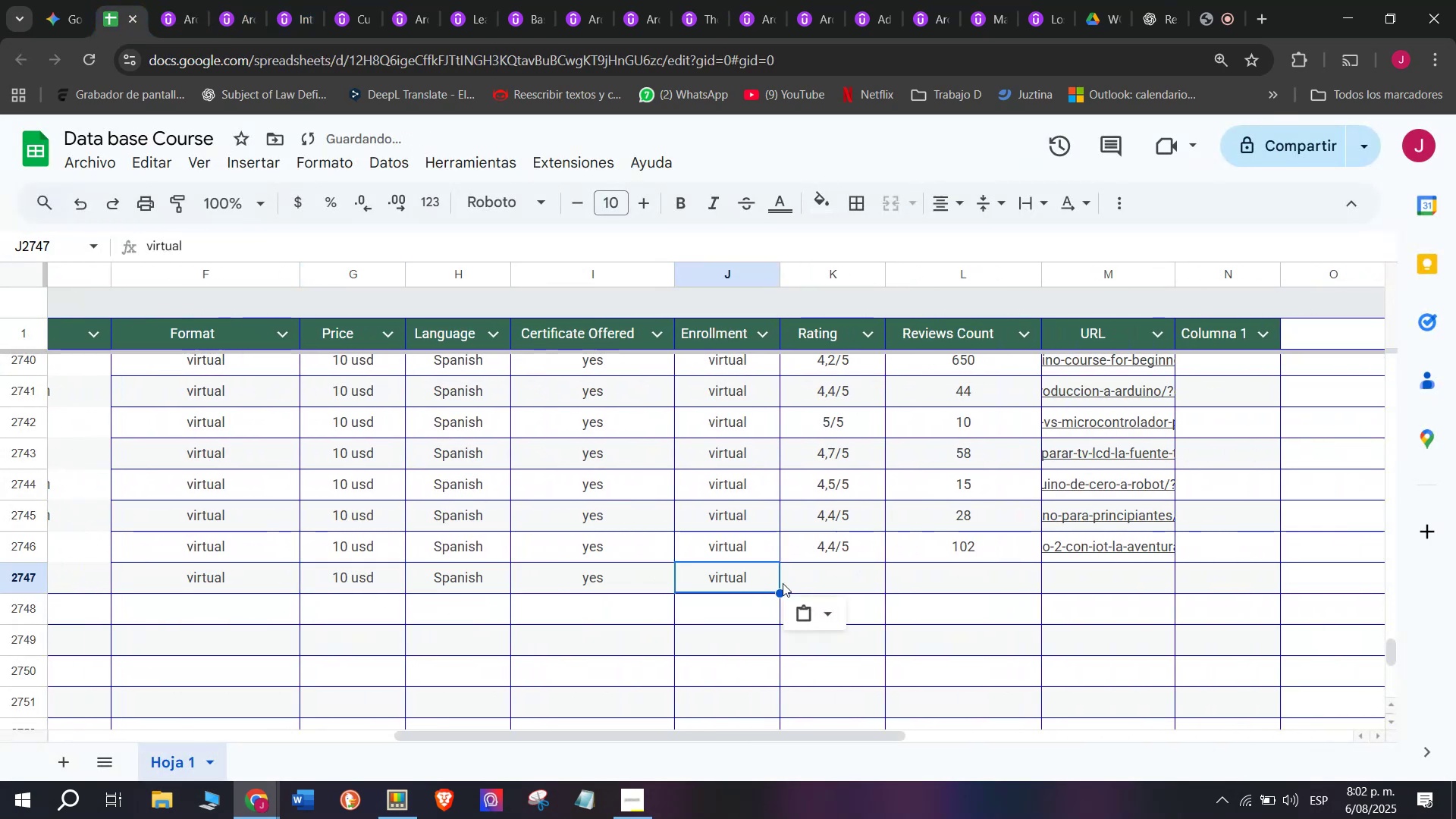 
key(Control+C)
 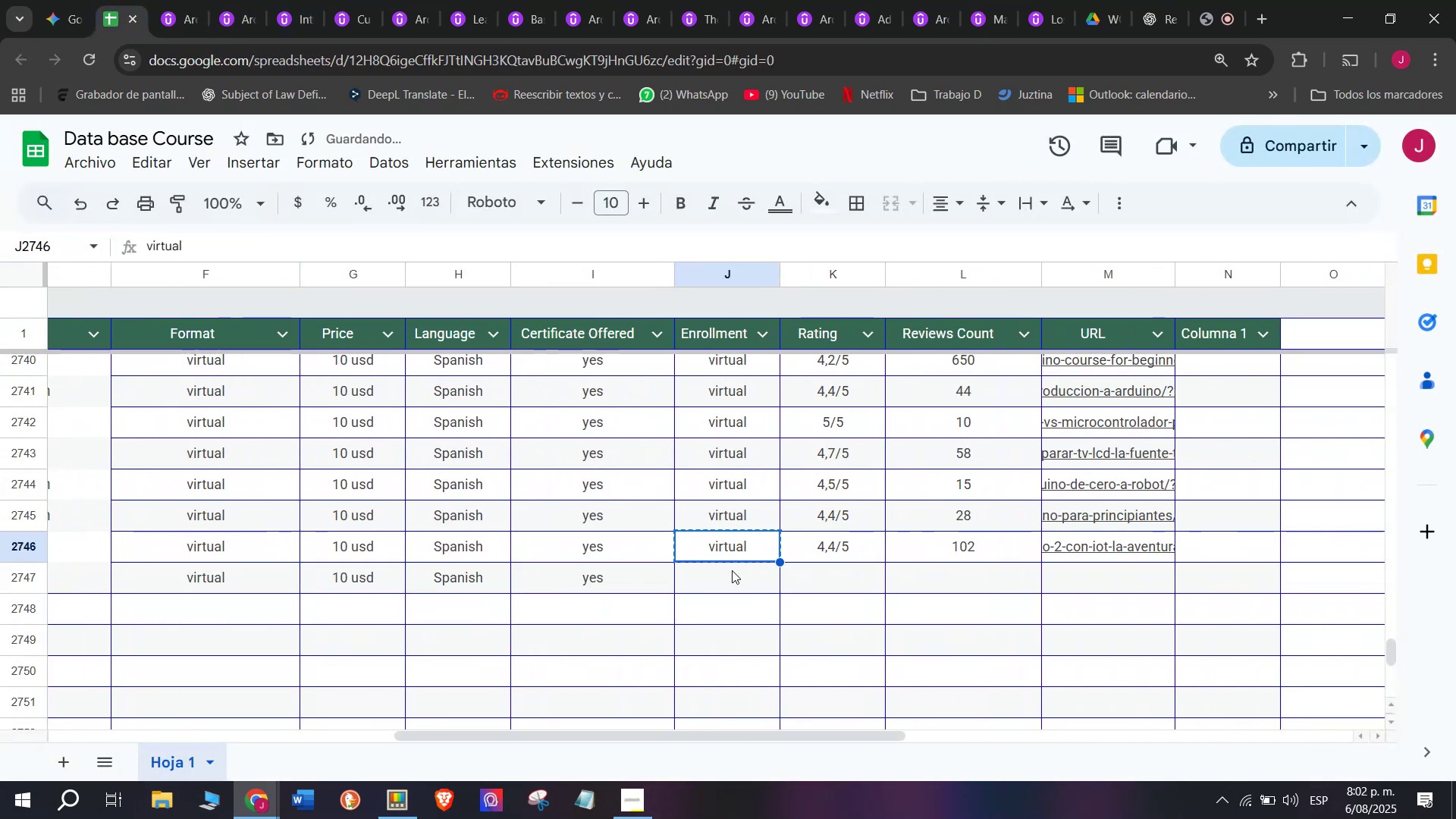 
triple_click([732, 570])
 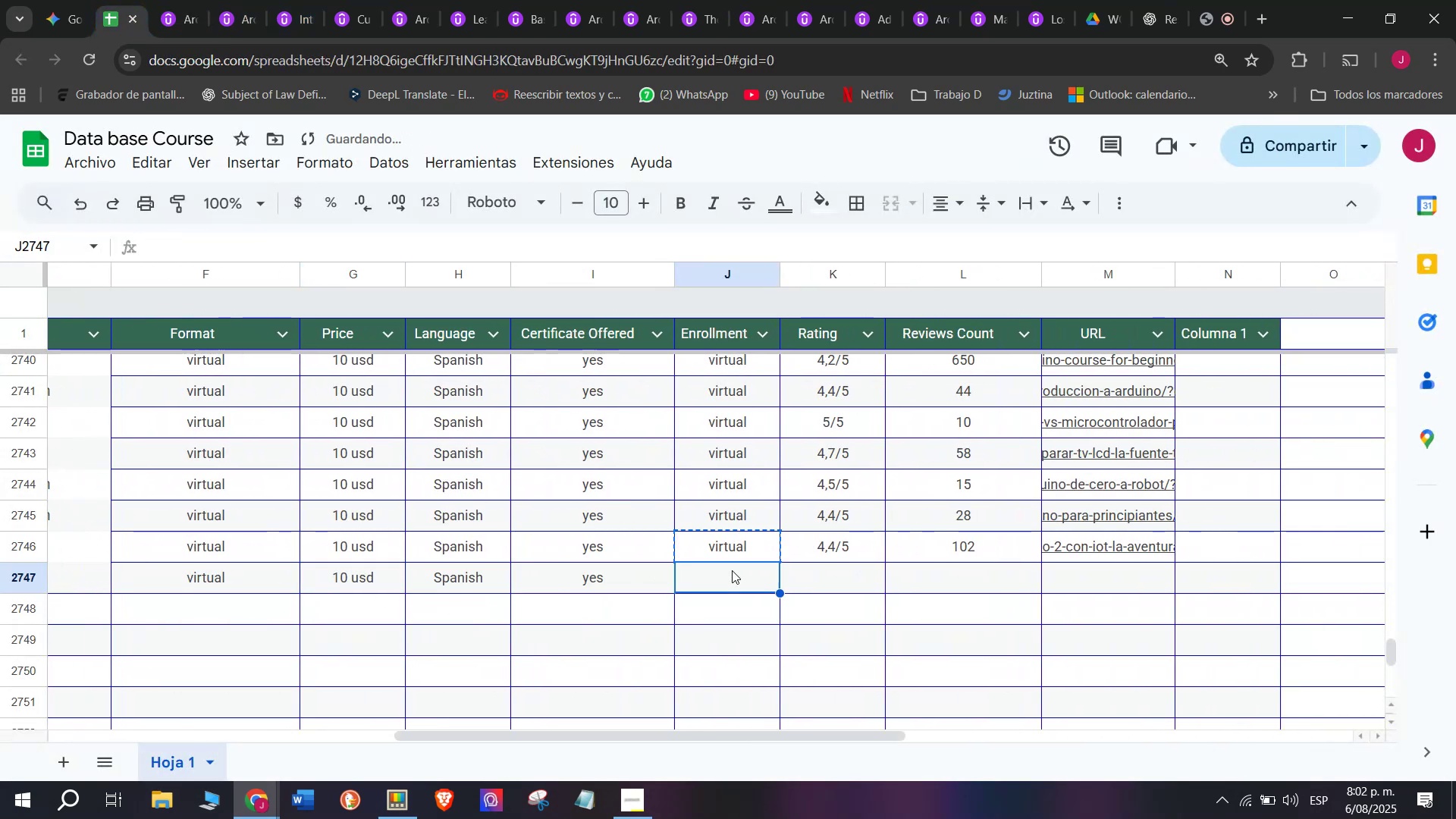 
key(Control+ControlLeft)
 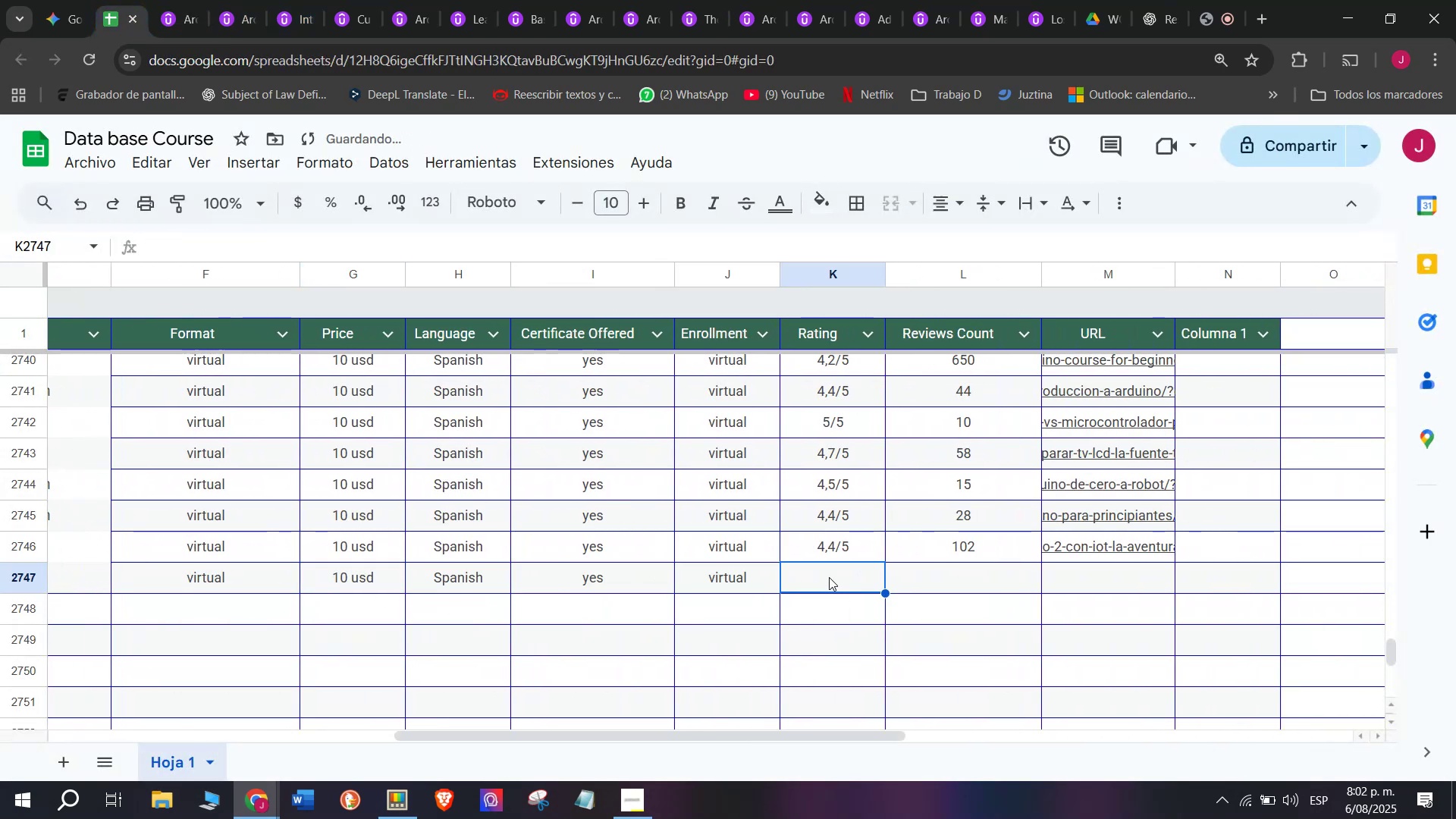 
key(Z)
 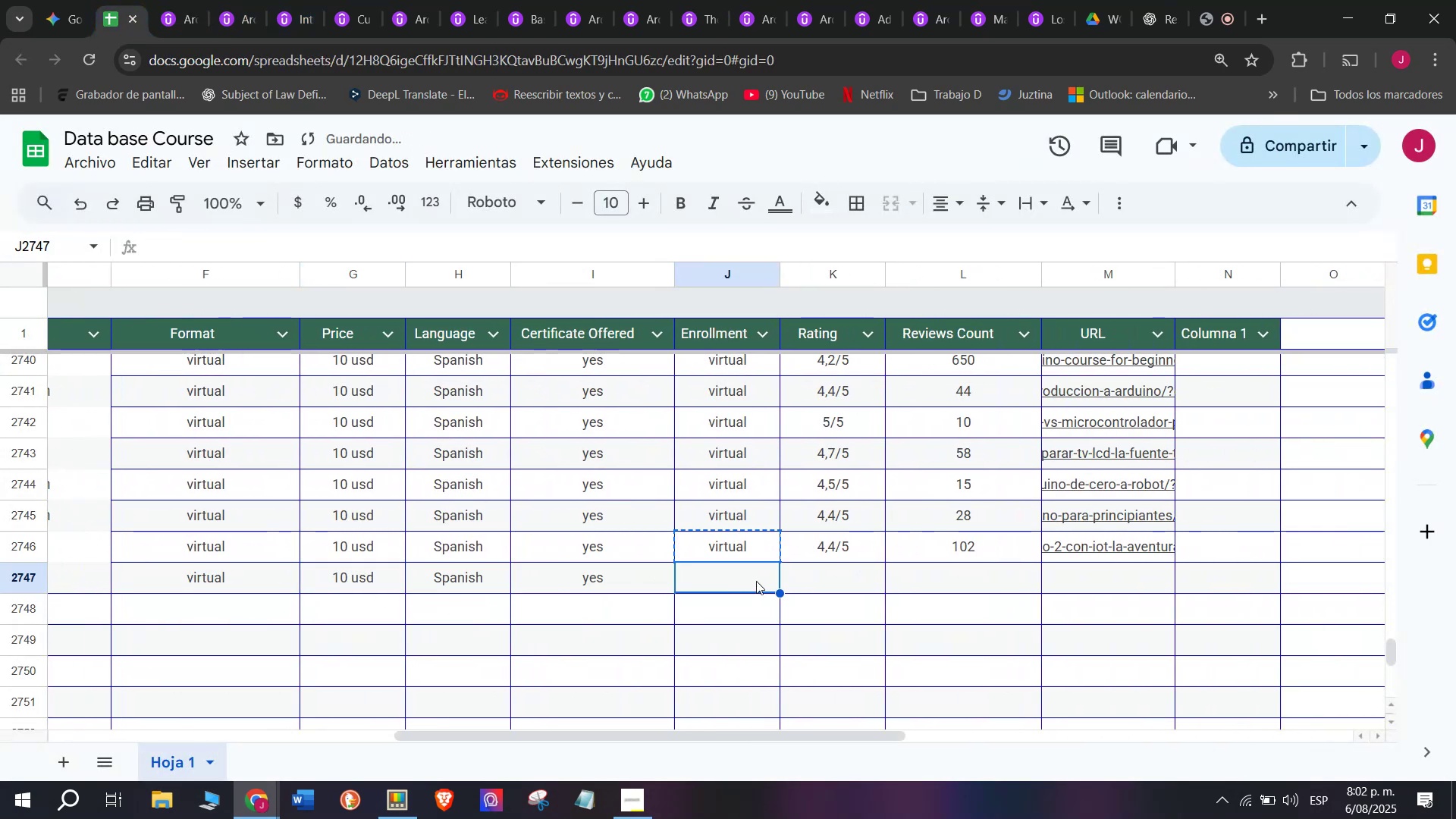 
key(Control+V)
 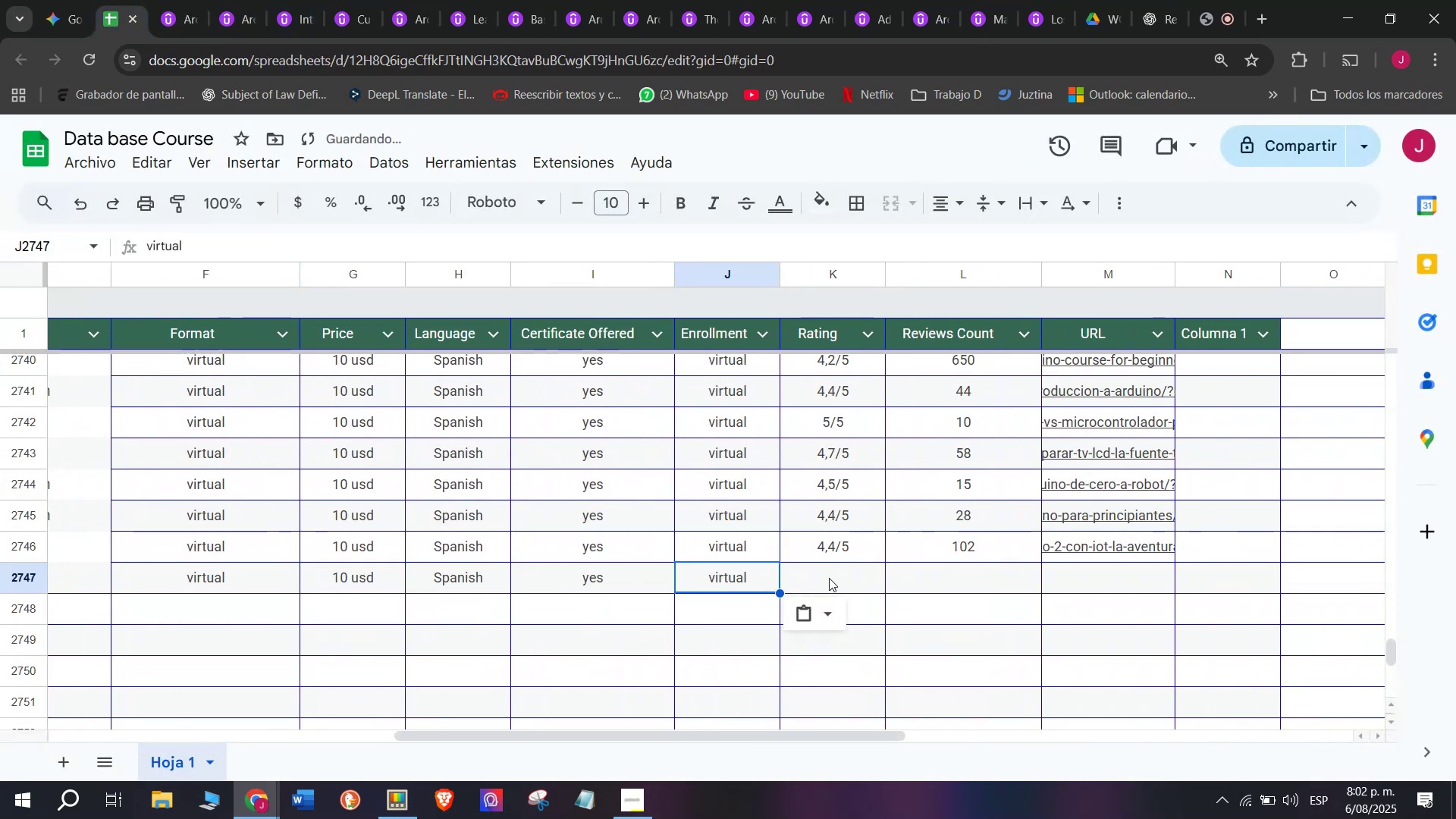 
triple_click([829, 578])
 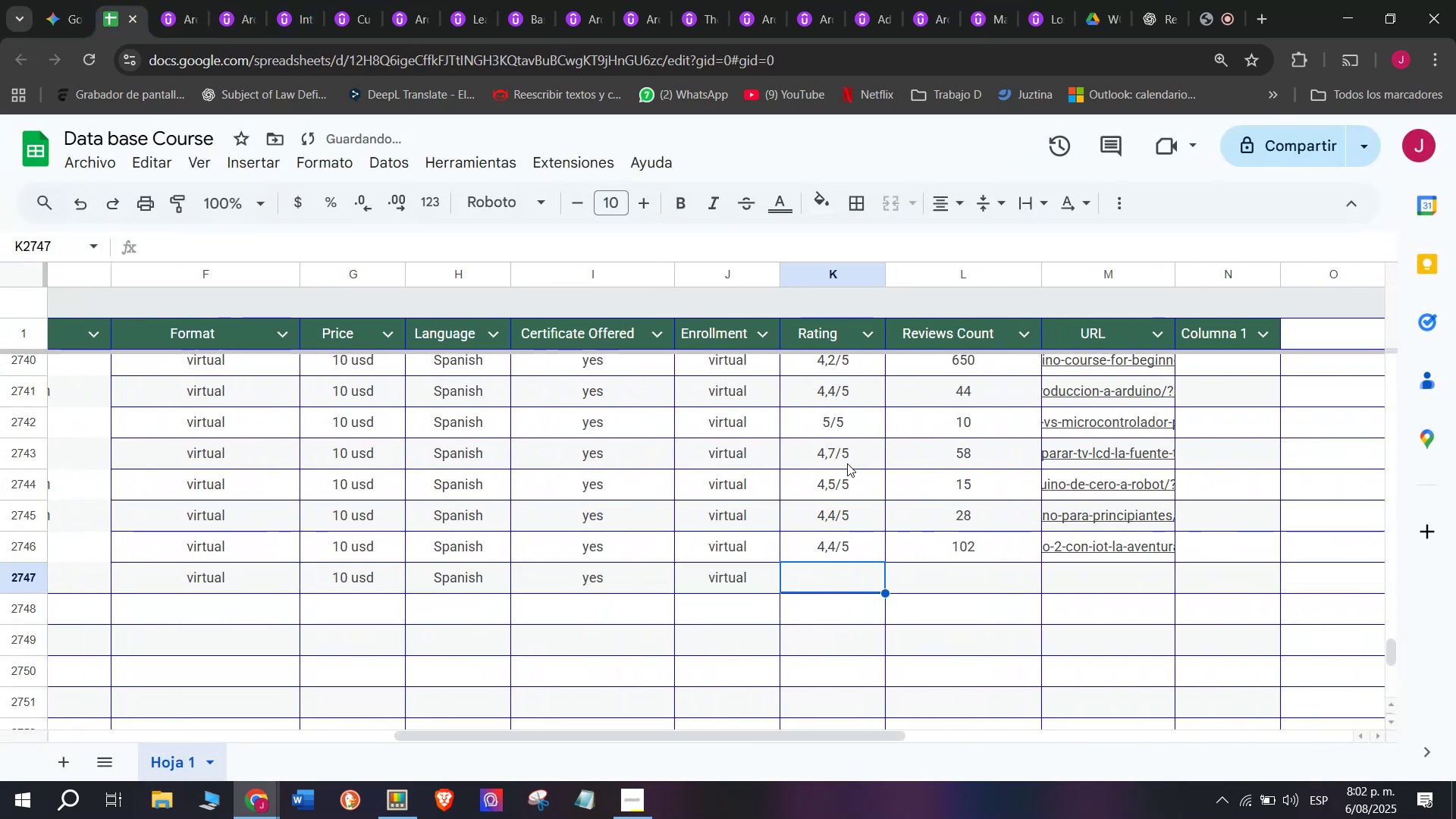 
key(Break)
 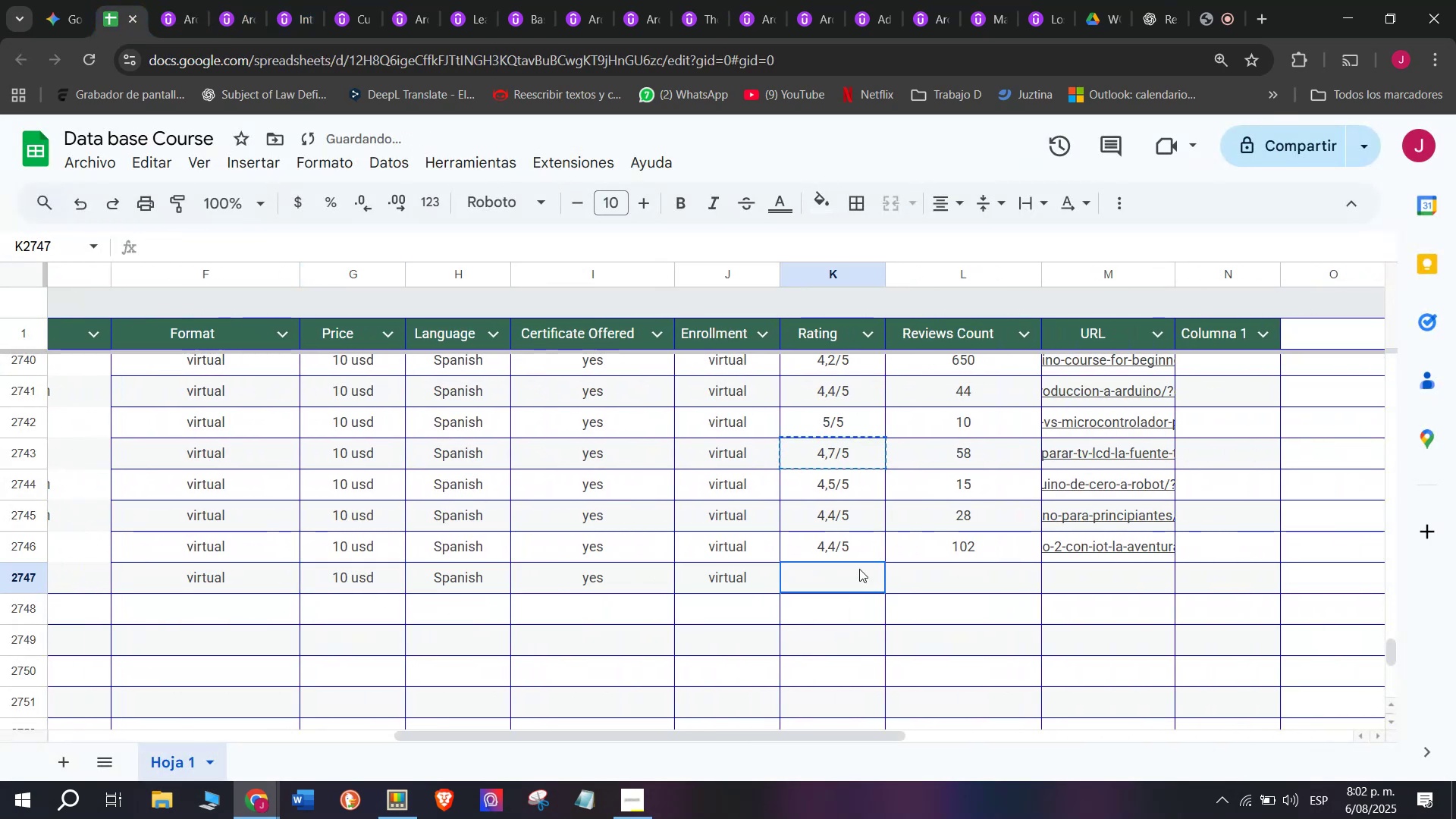 
key(Control+ControlLeft)
 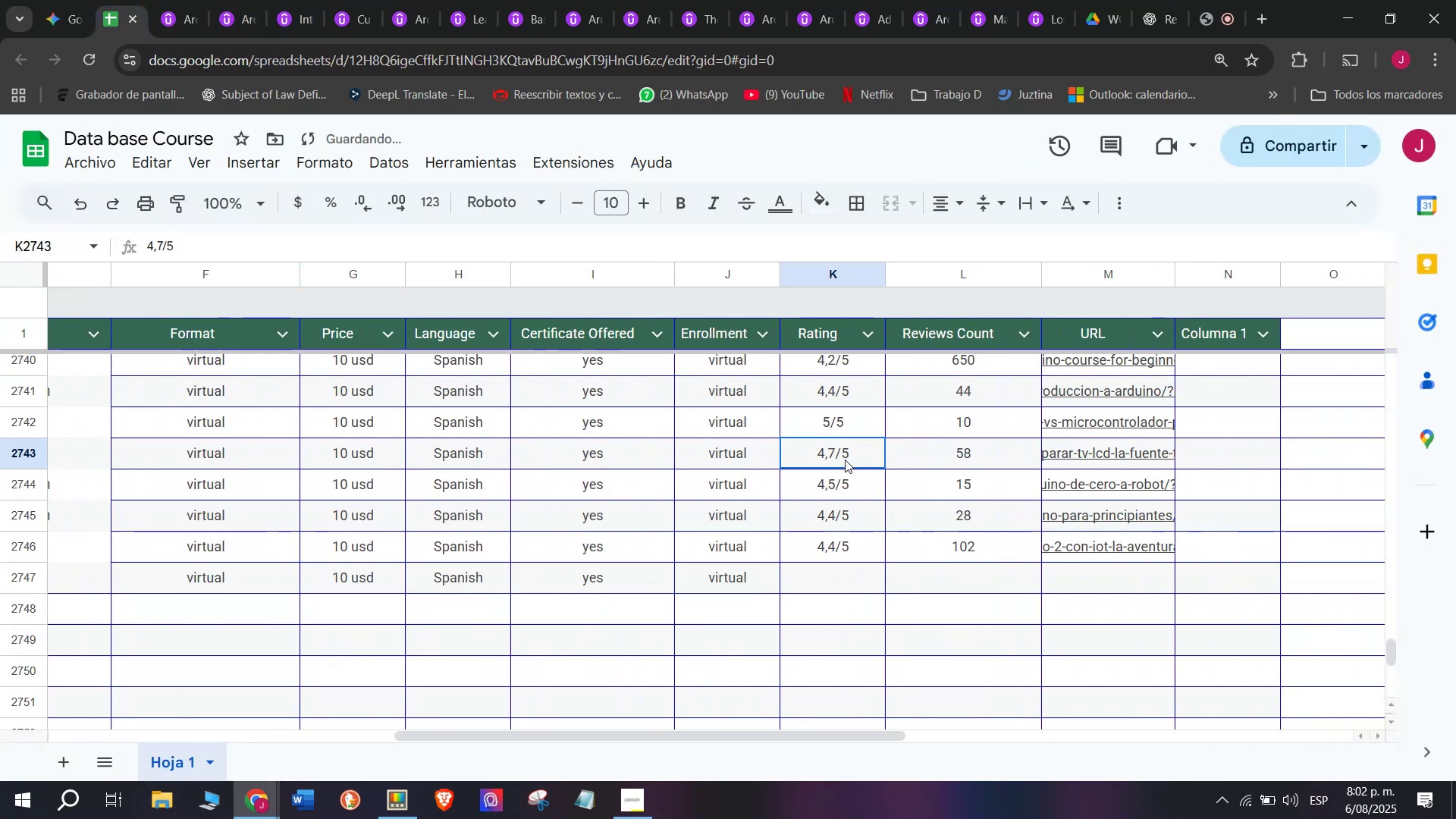 
key(Control+C)
 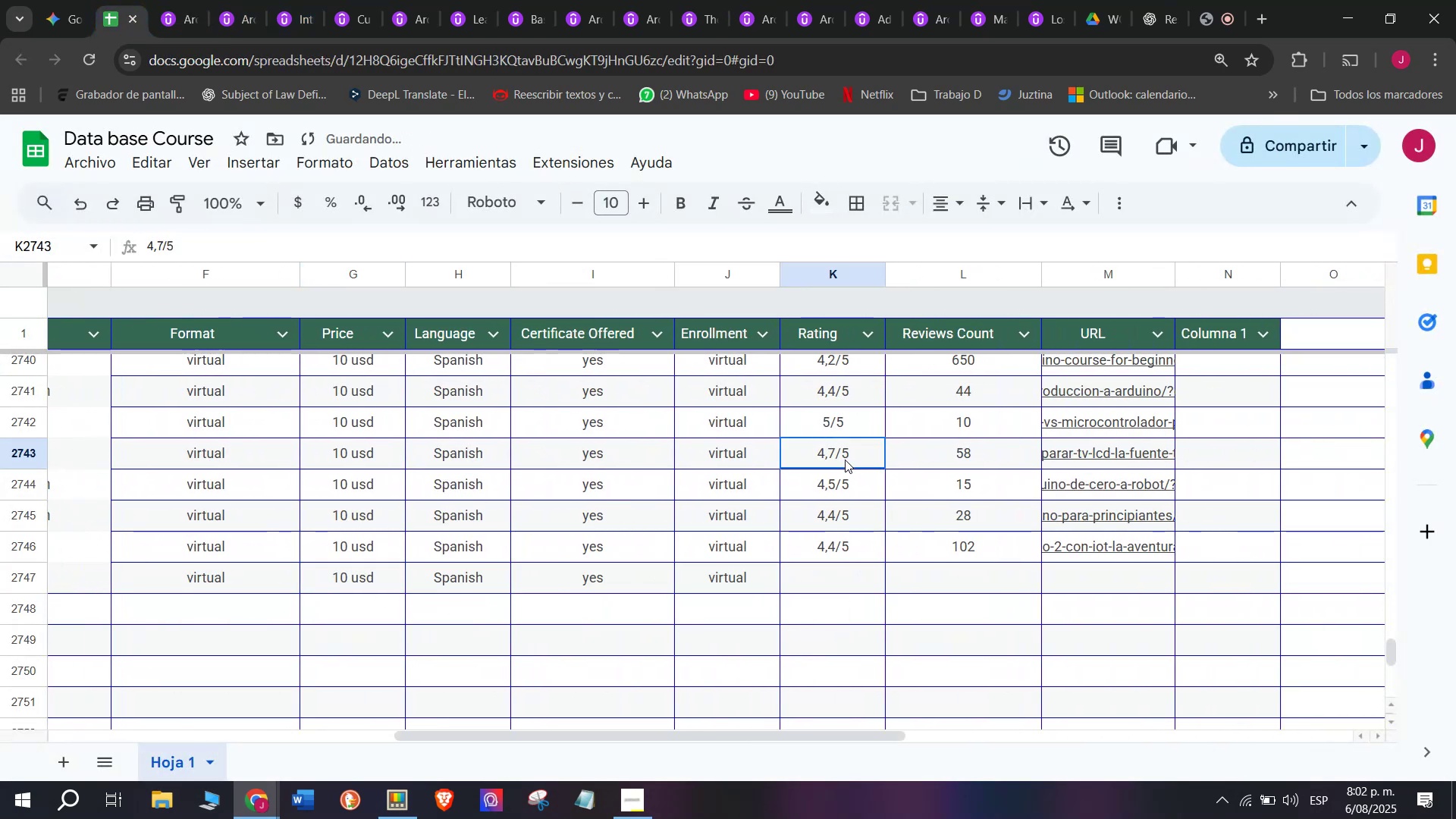 
left_click([845, 460])
 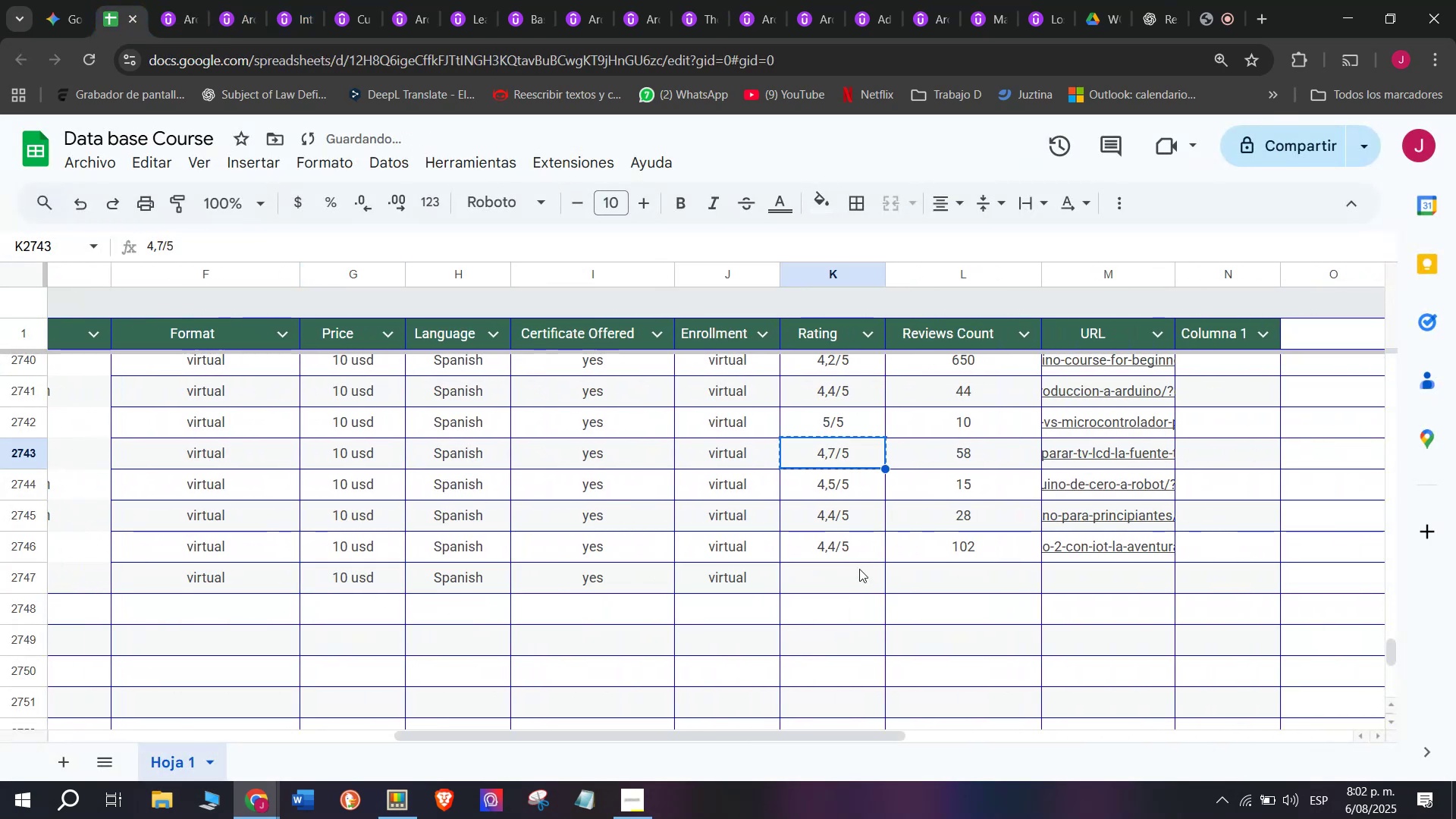 
double_click([859, 569])
 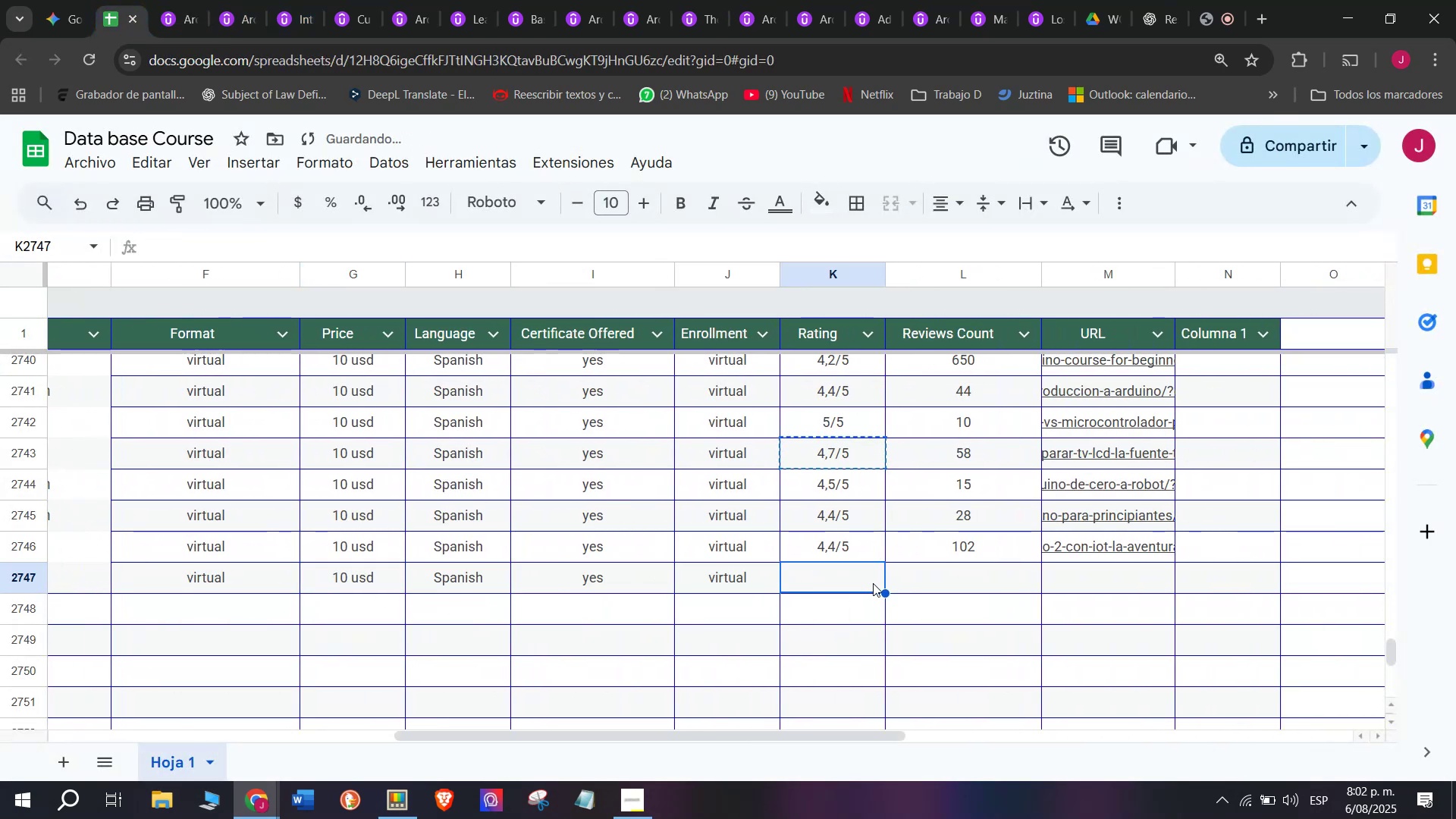 
key(Control+ControlLeft)
 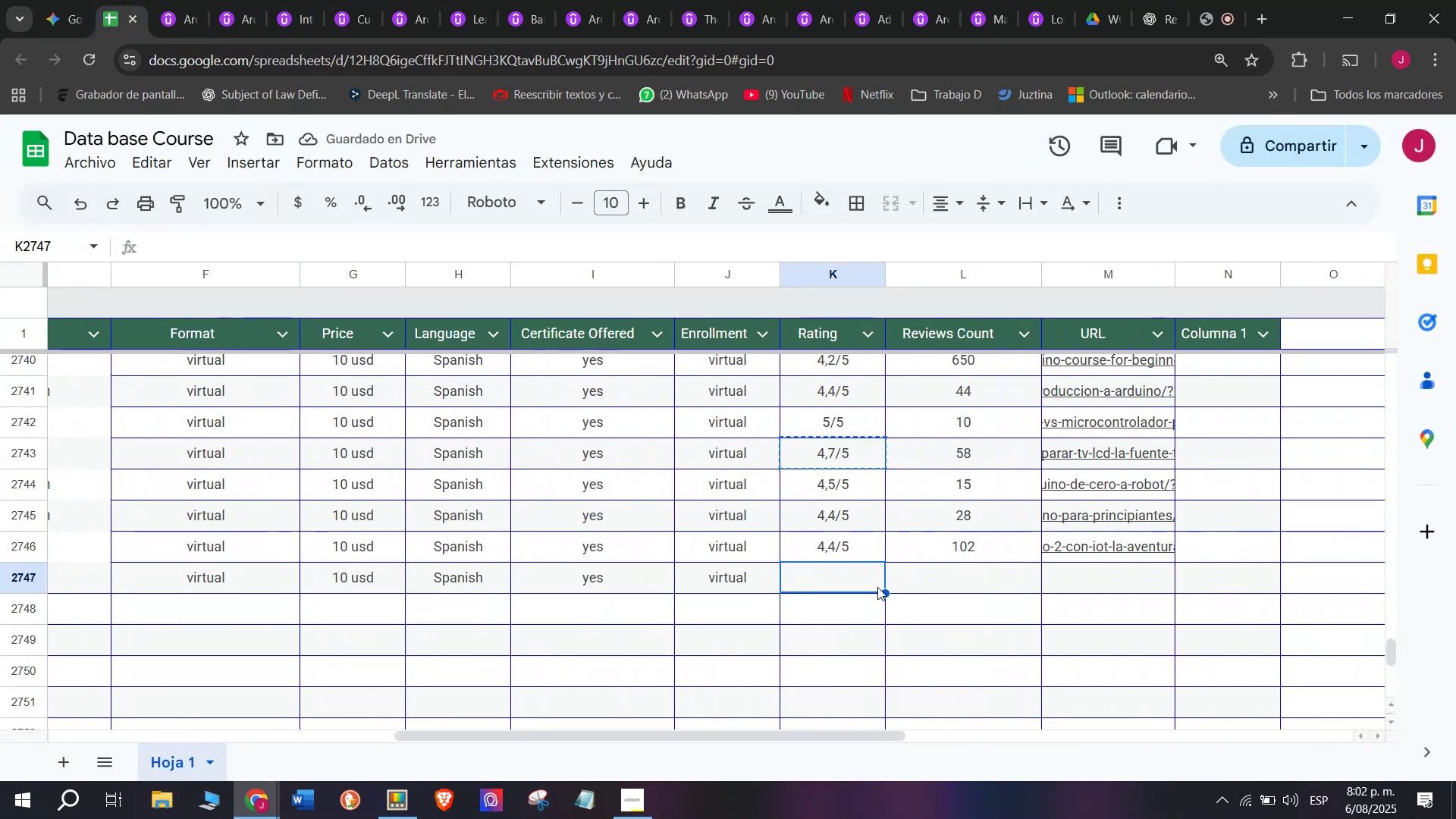 
key(Z)
 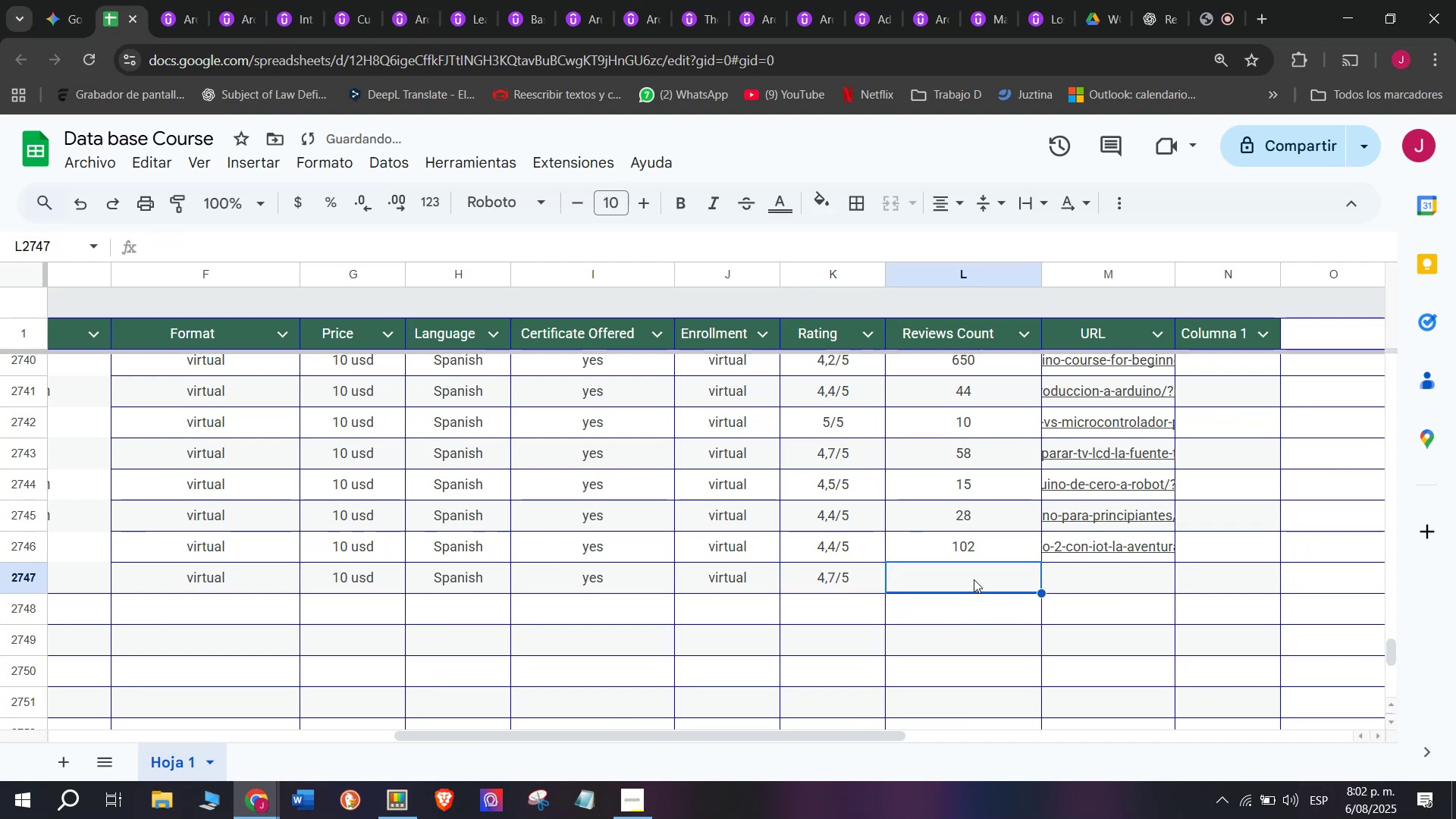 
key(Control+V)
 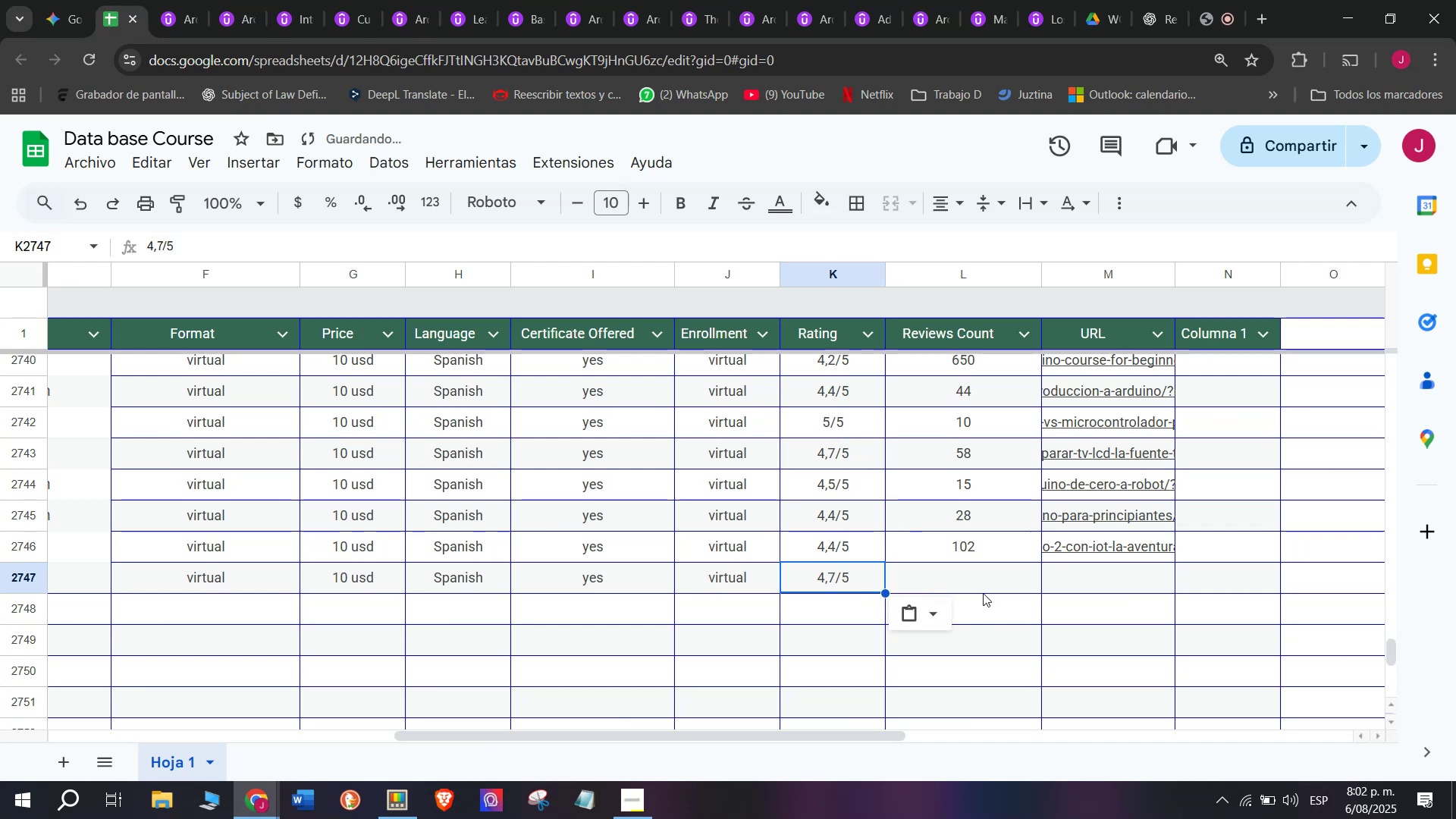 
left_click([983, 593])
 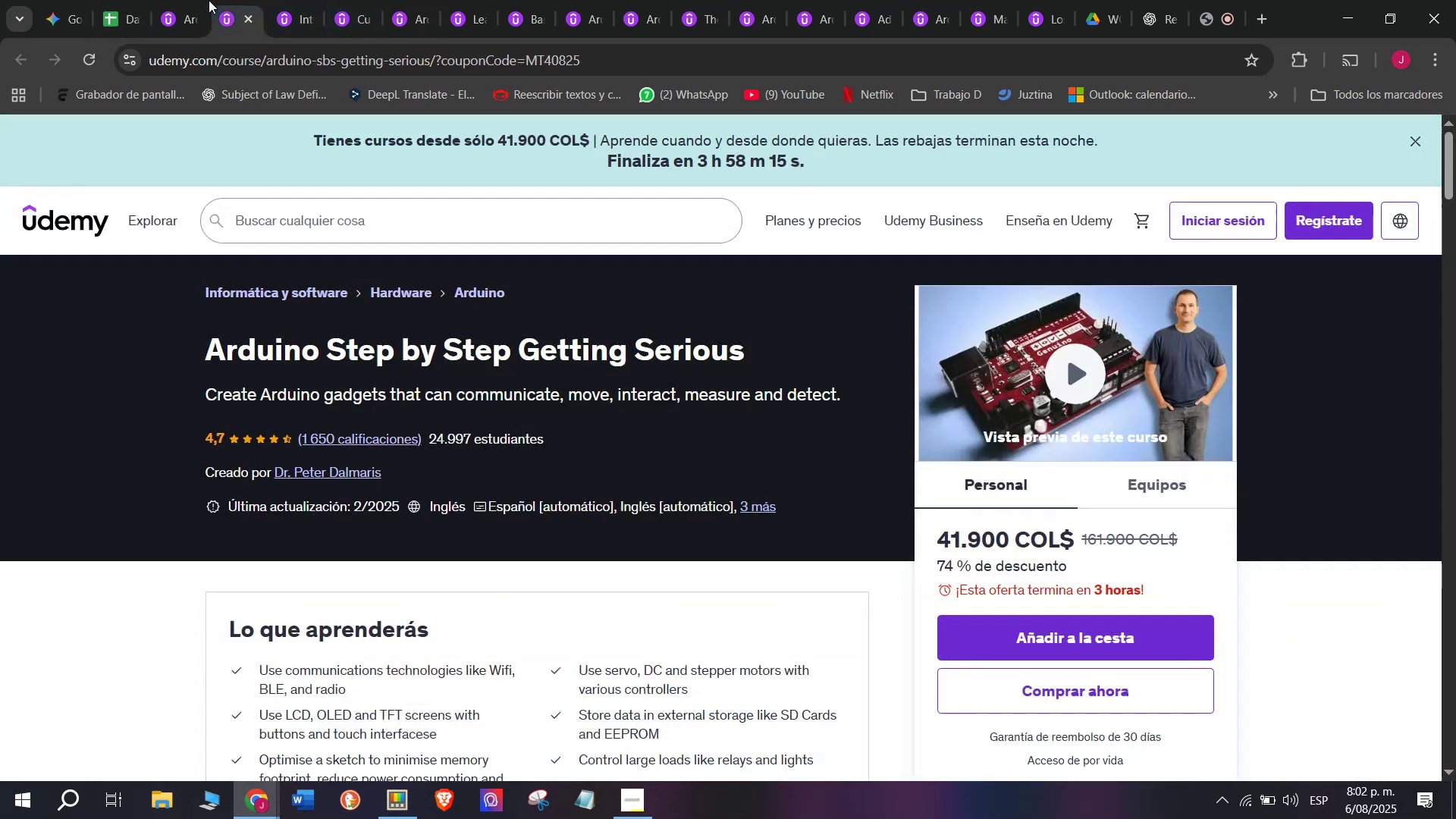 
double_click([173, 0])
 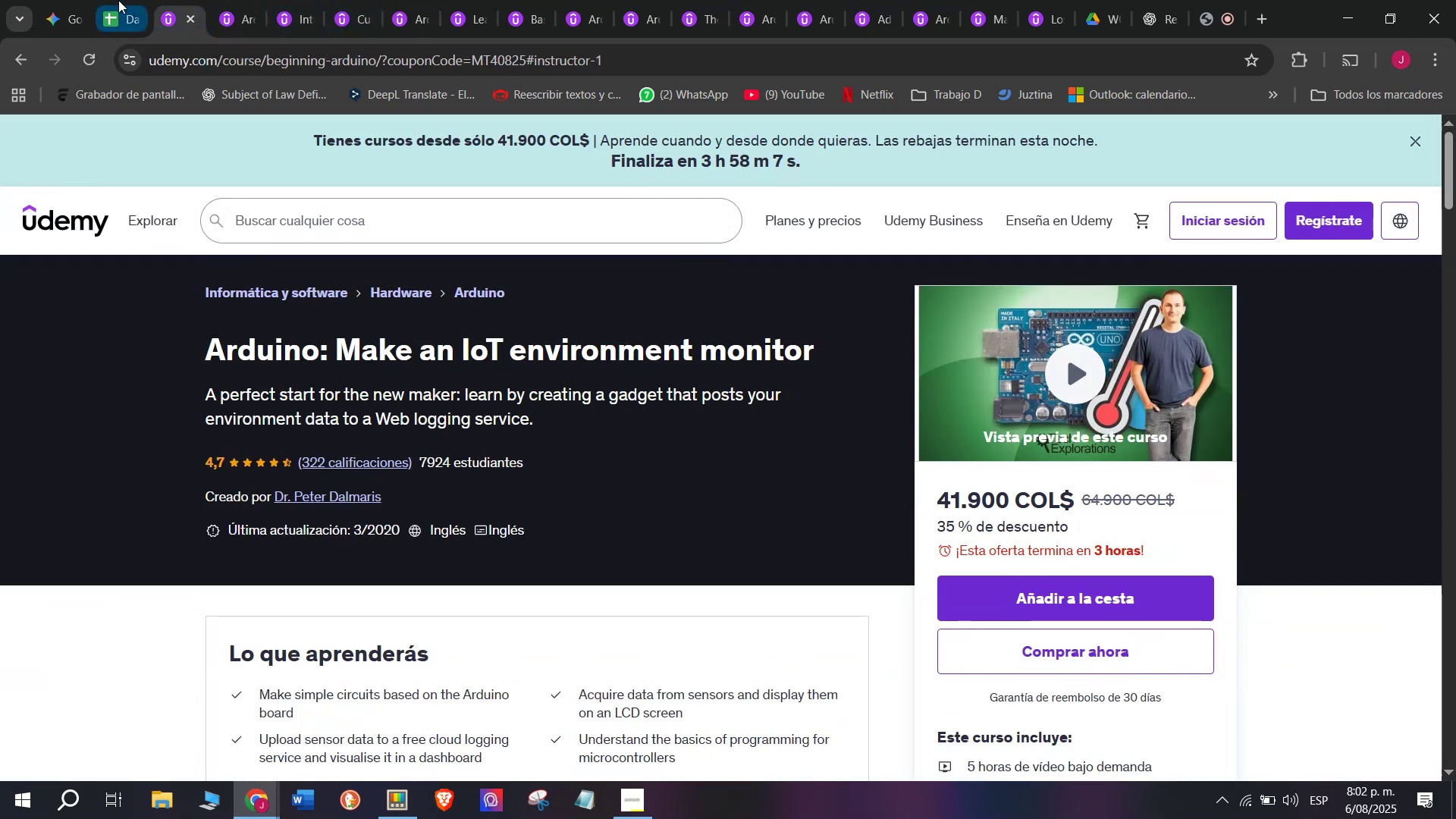 
left_click([118, 0])
 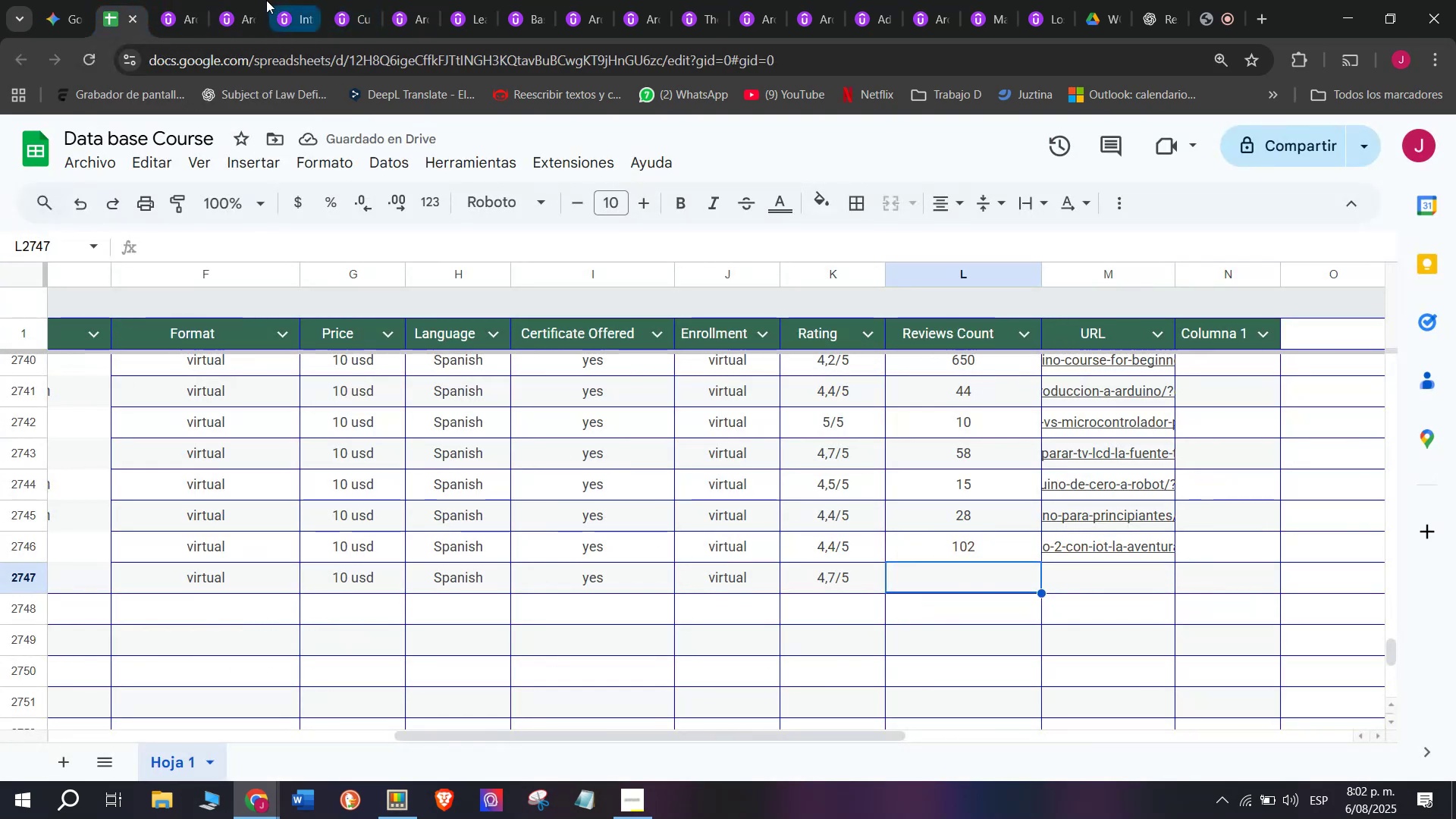 
left_click([158, 0])
 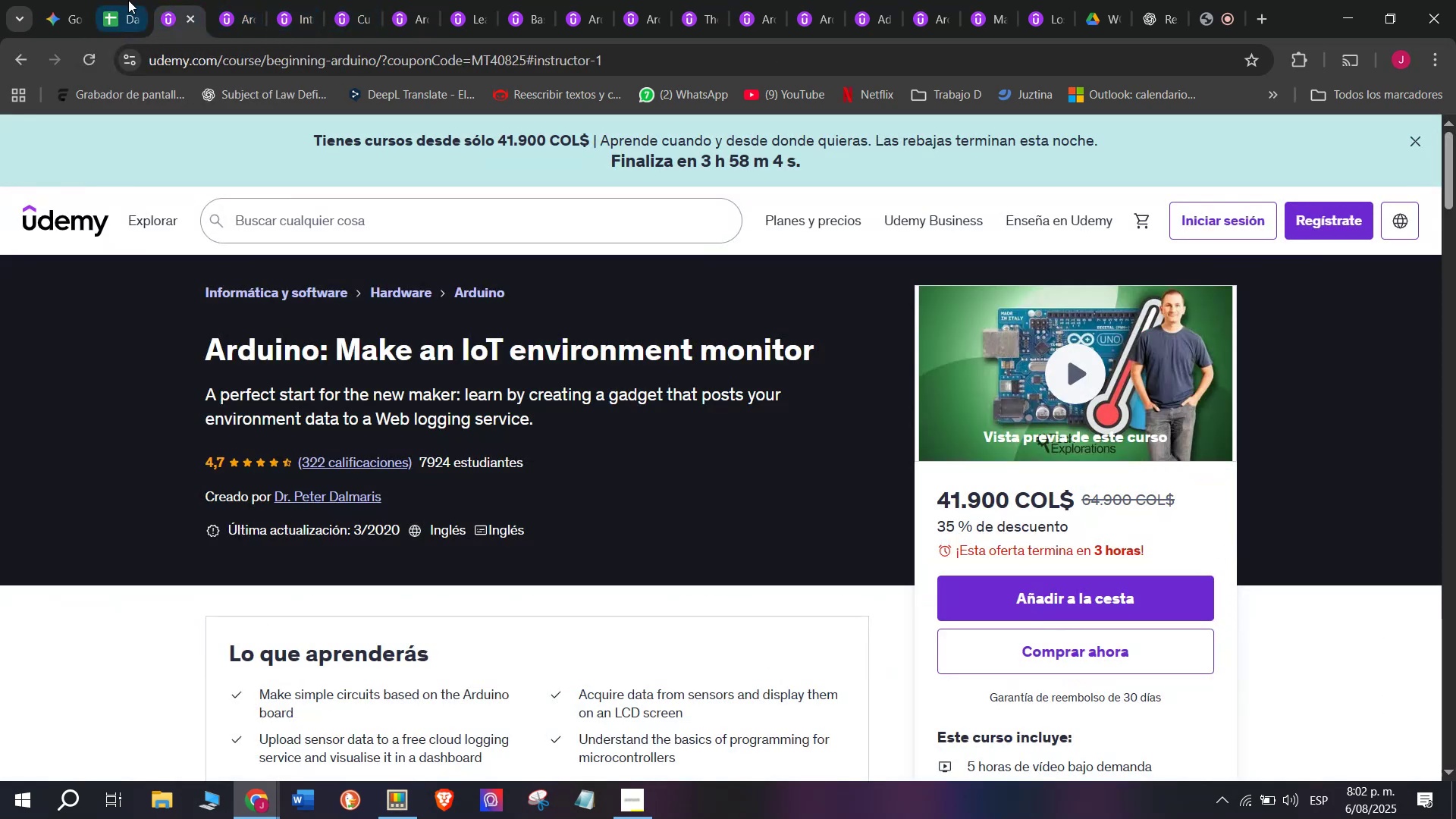 
left_click([118, 0])
 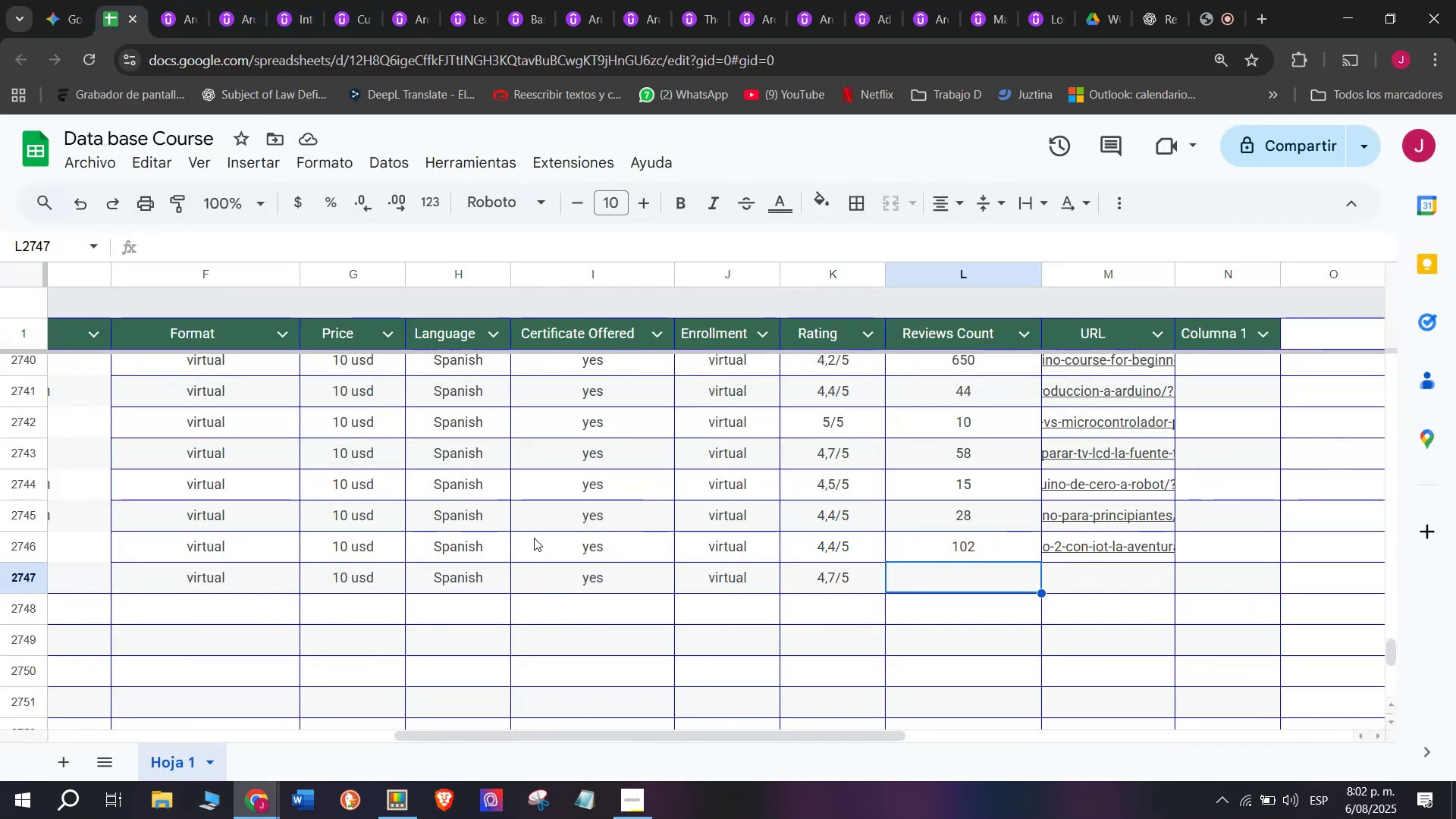 
type(322)
 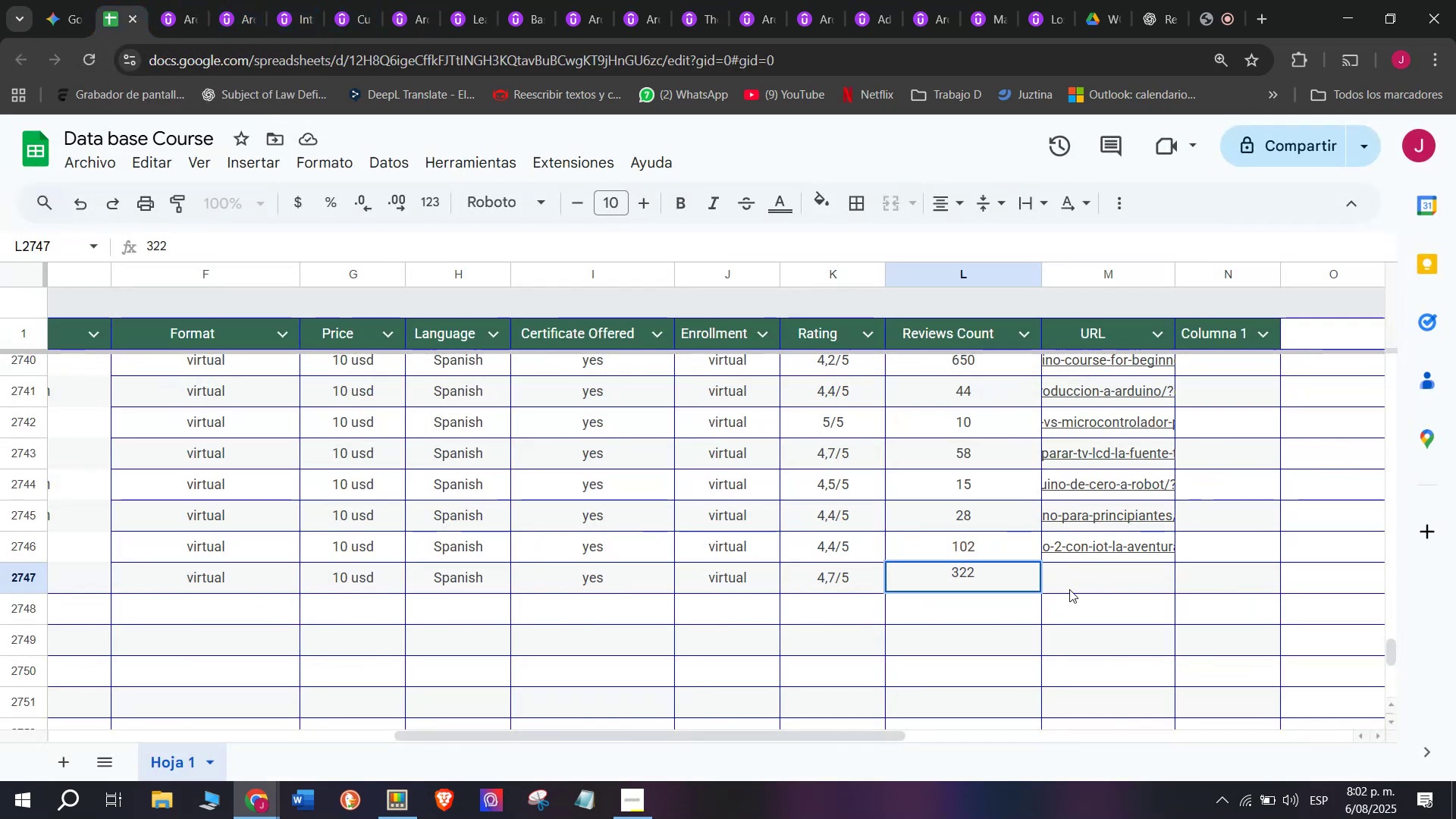 
left_click([1078, 573])
 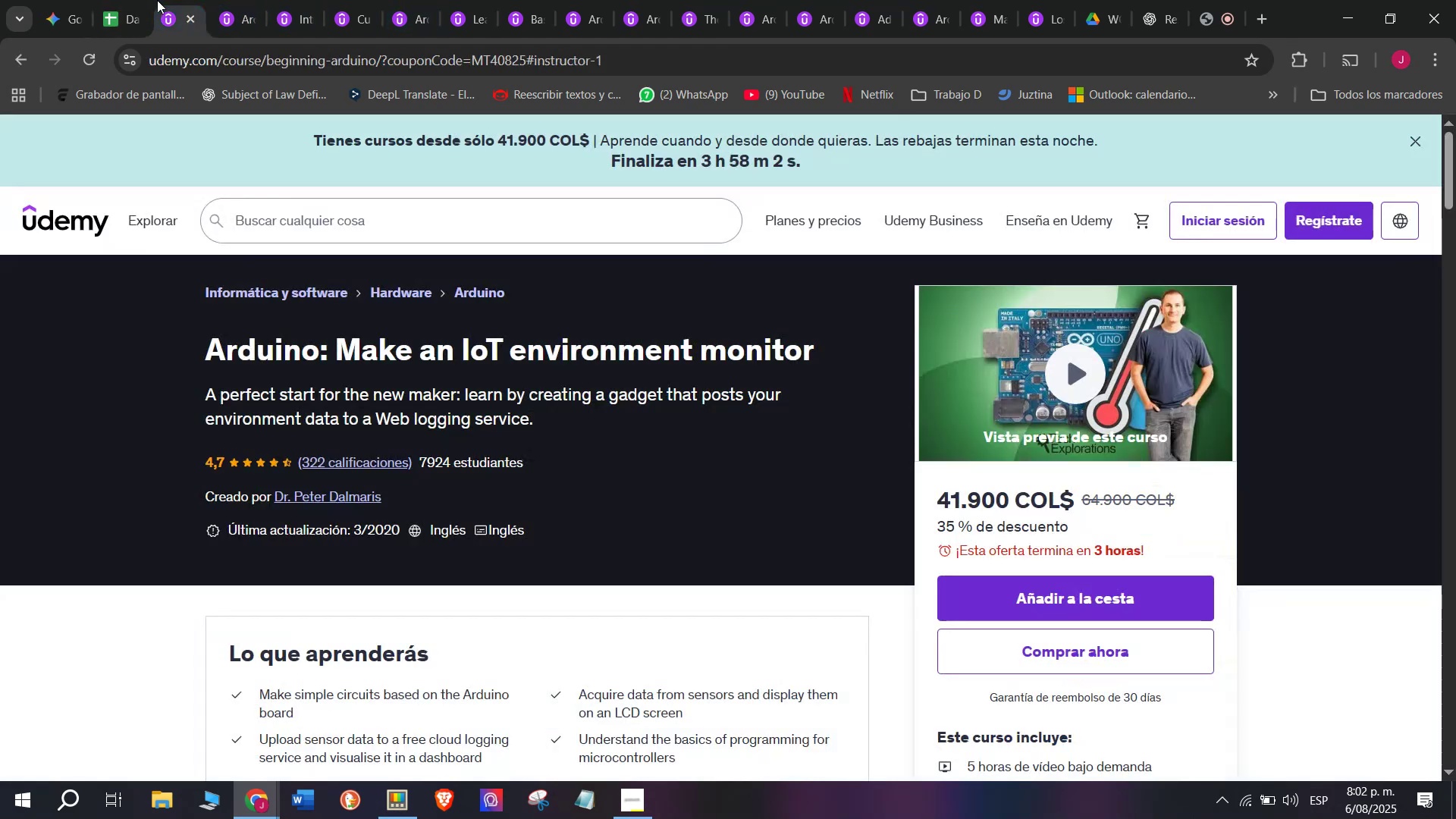 
double_click([244, 64])
 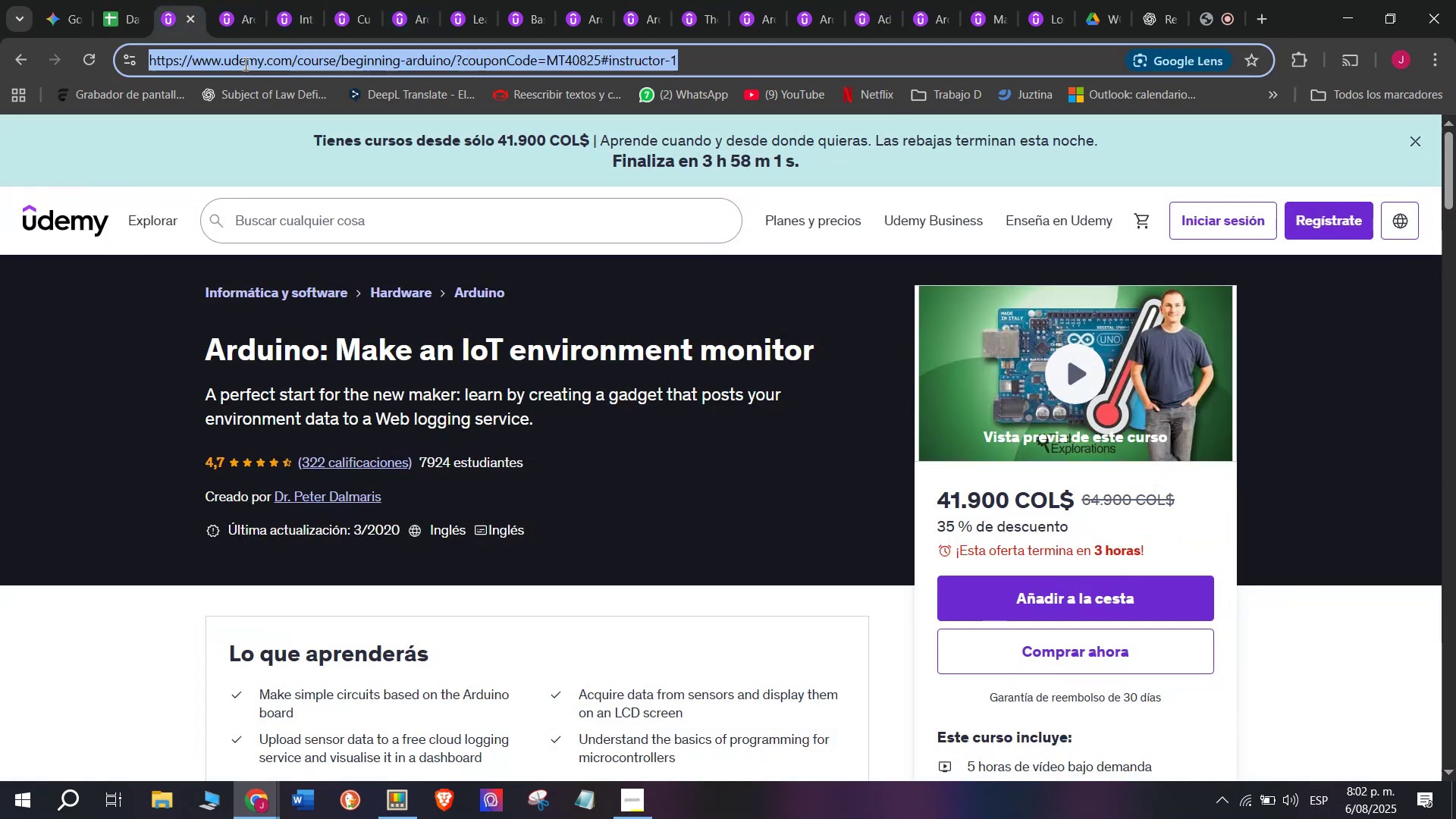 
triple_click([244, 64])
 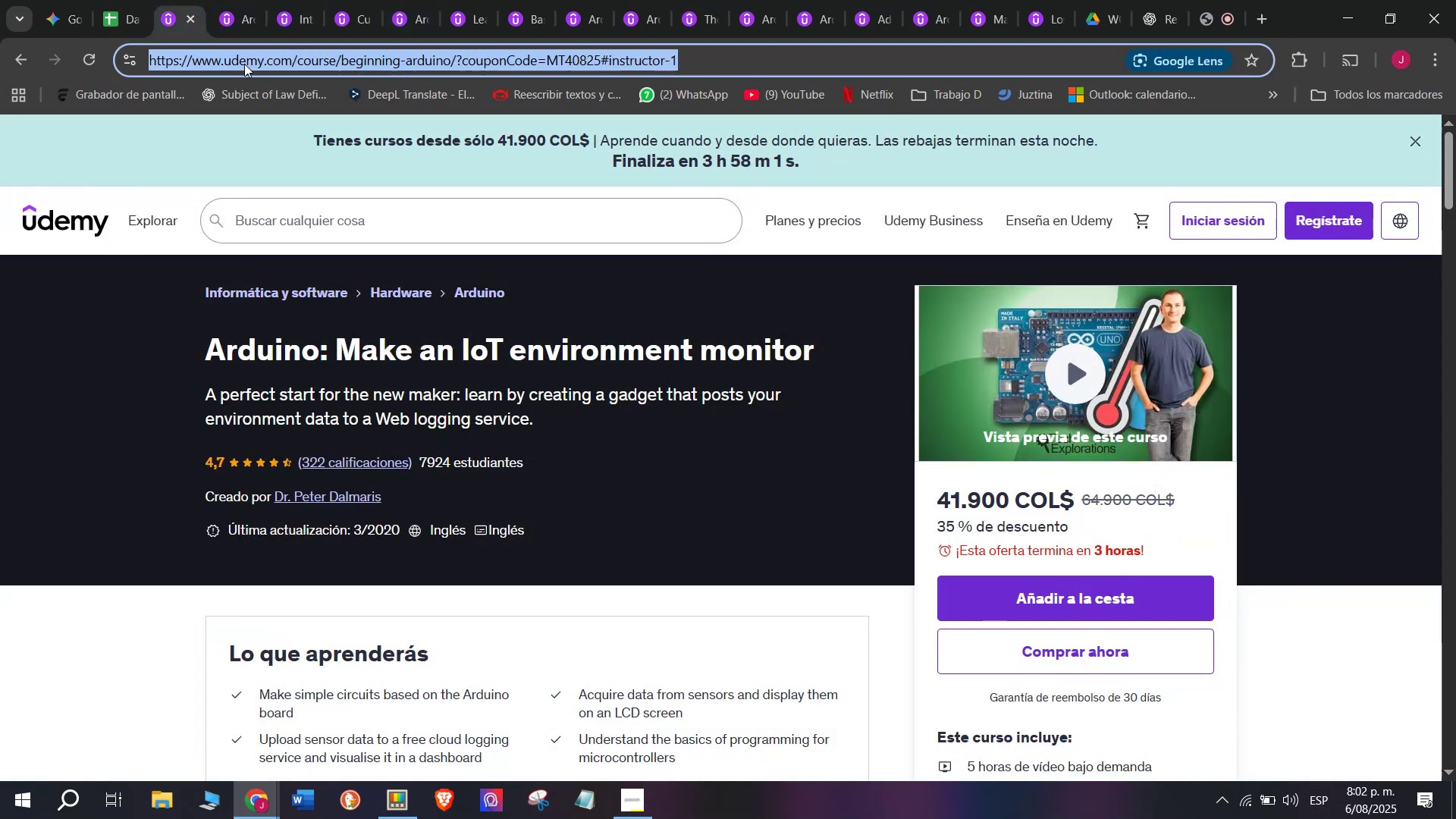 
key(Control+ControlLeft)
 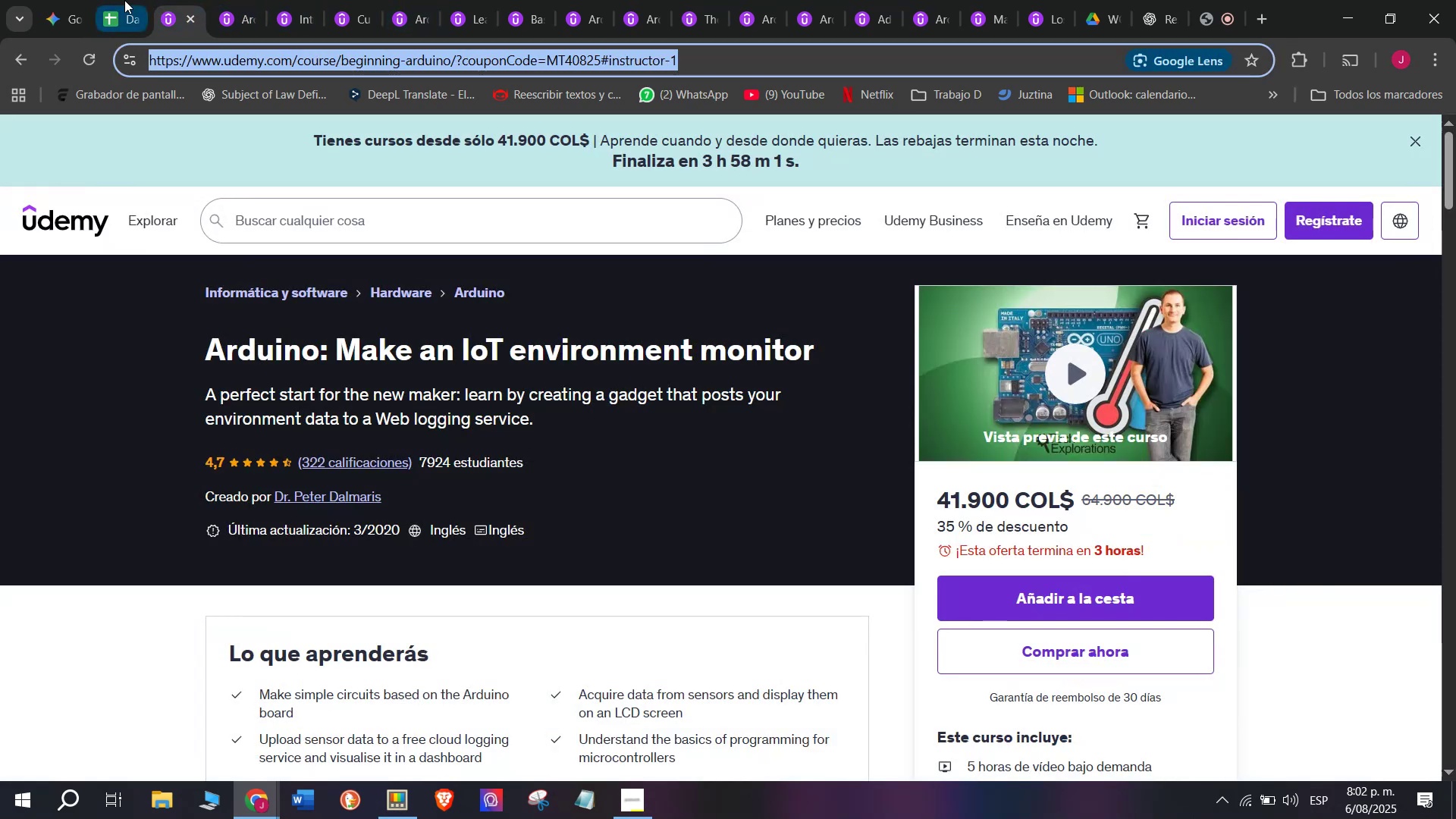 
key(Break)
 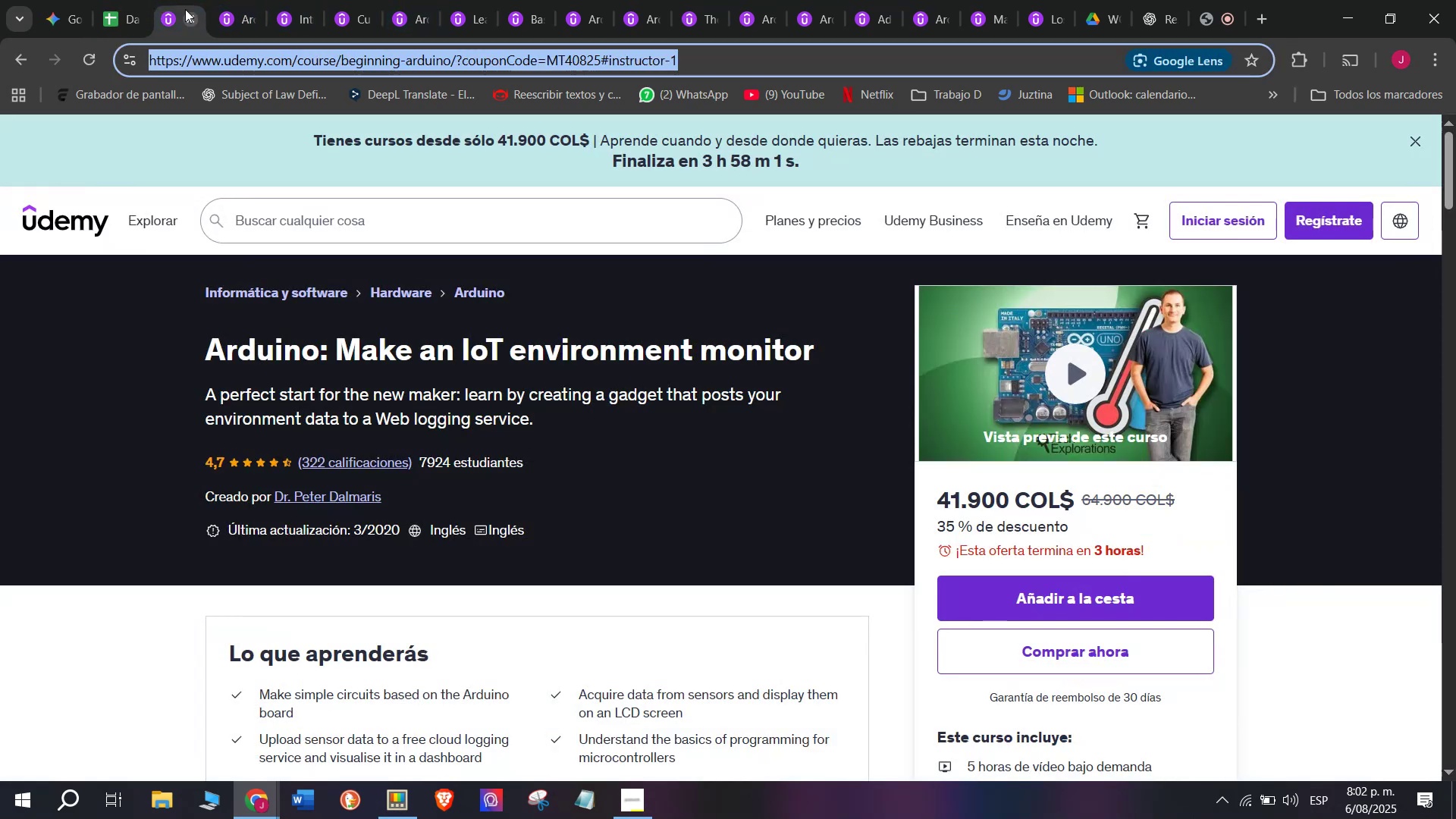 
key(Control+C)
 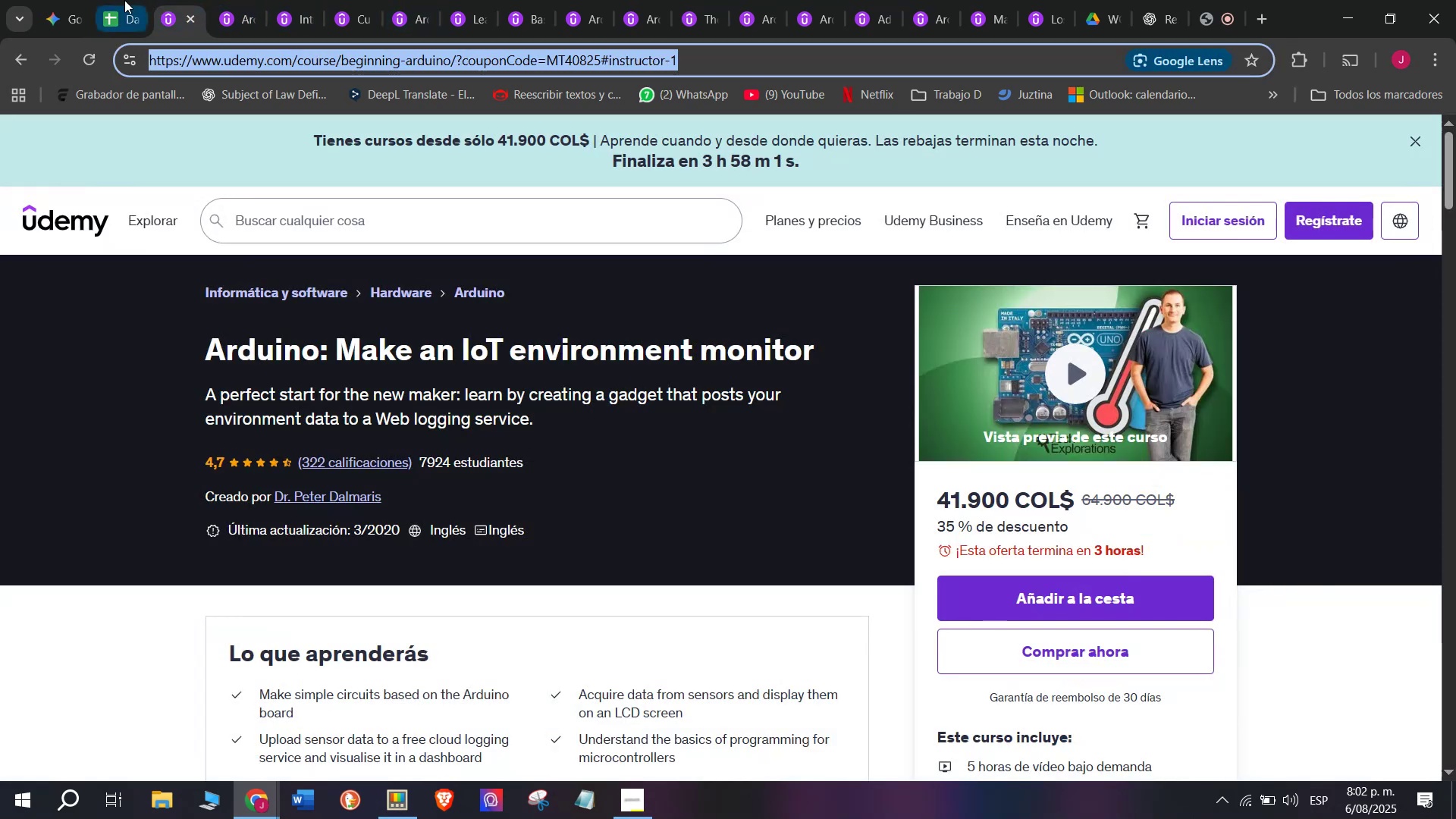 
triple_click([124, 0])
 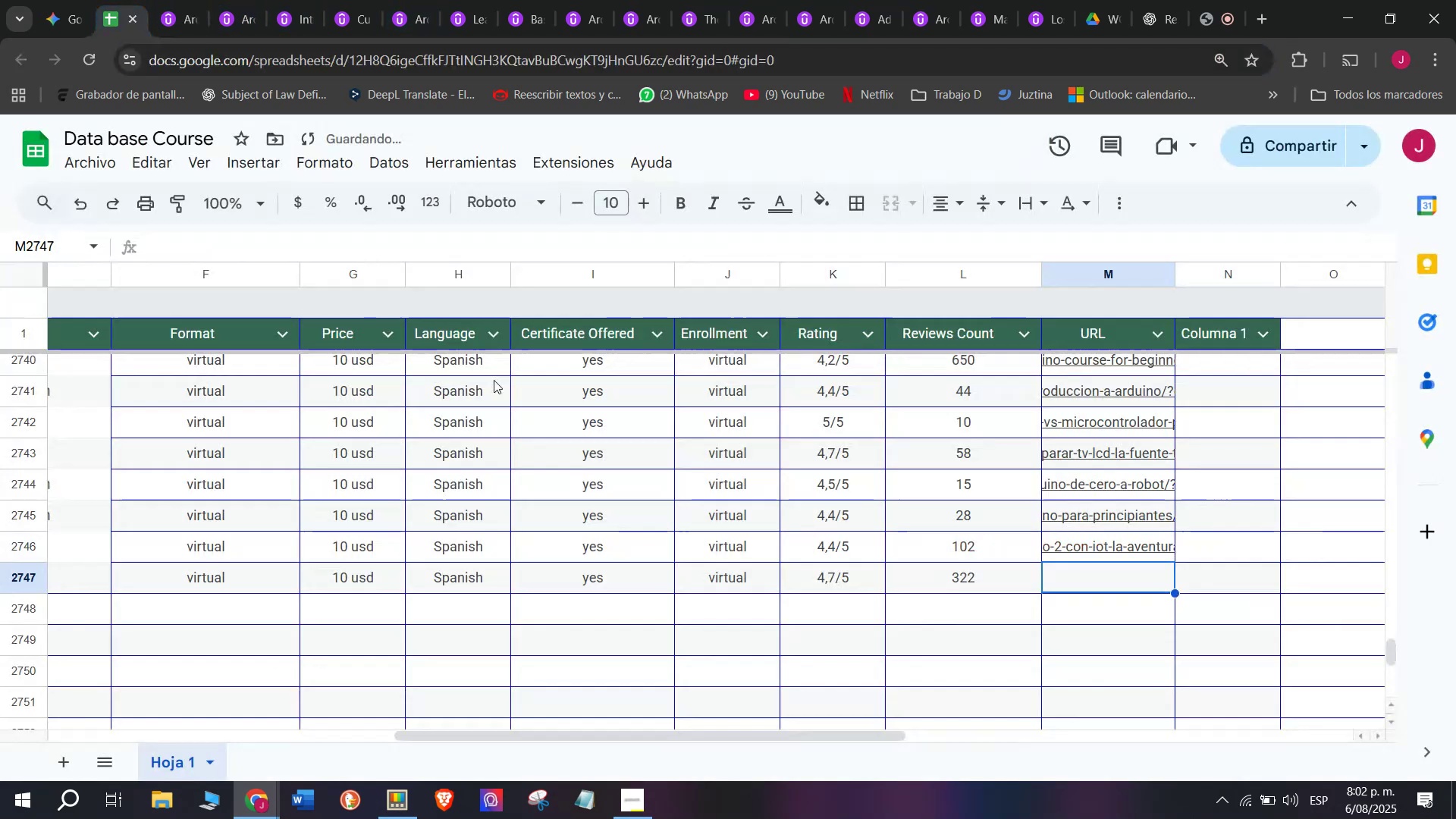 
key(Z)
 